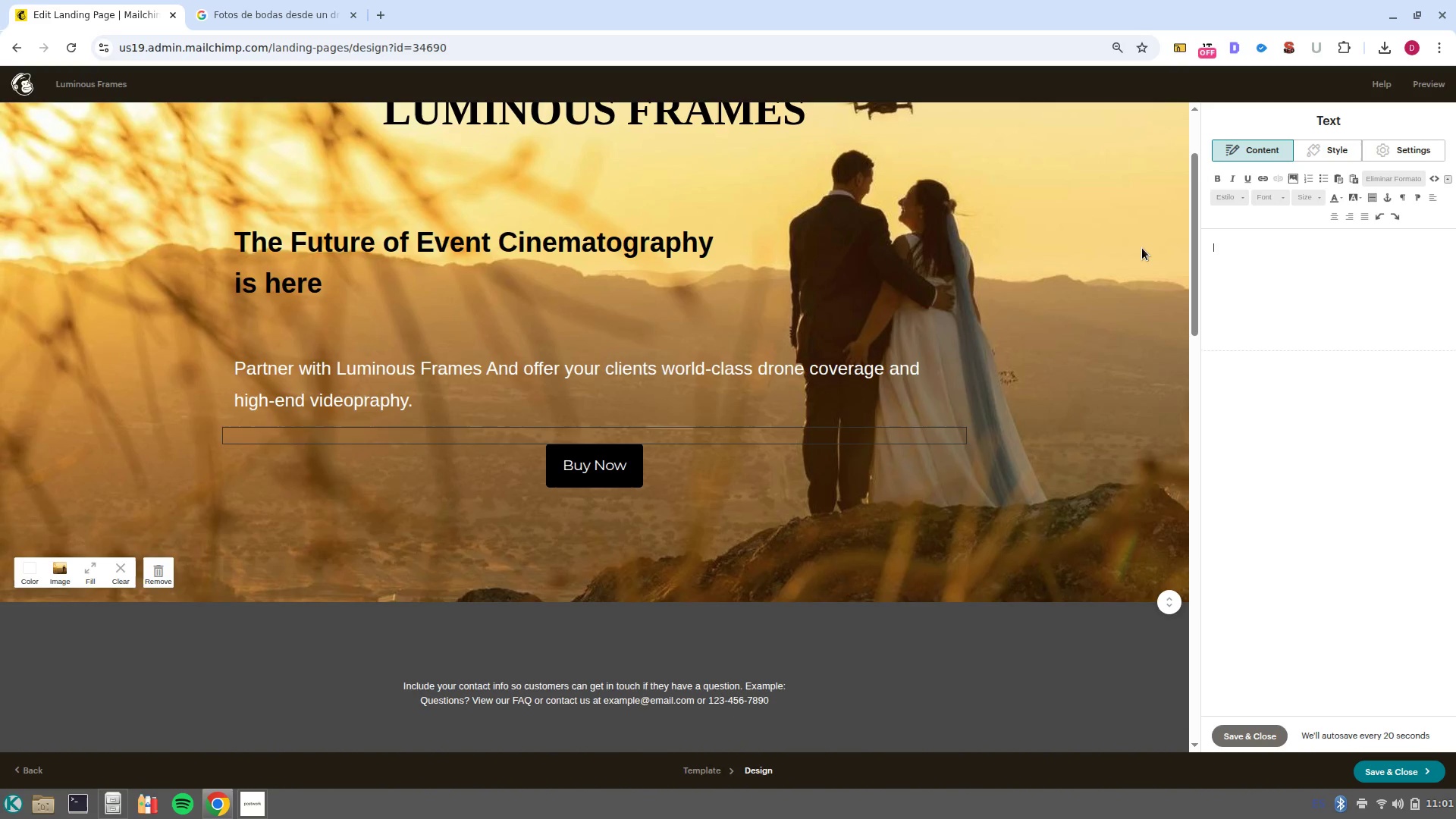 
key(Control+Z)
 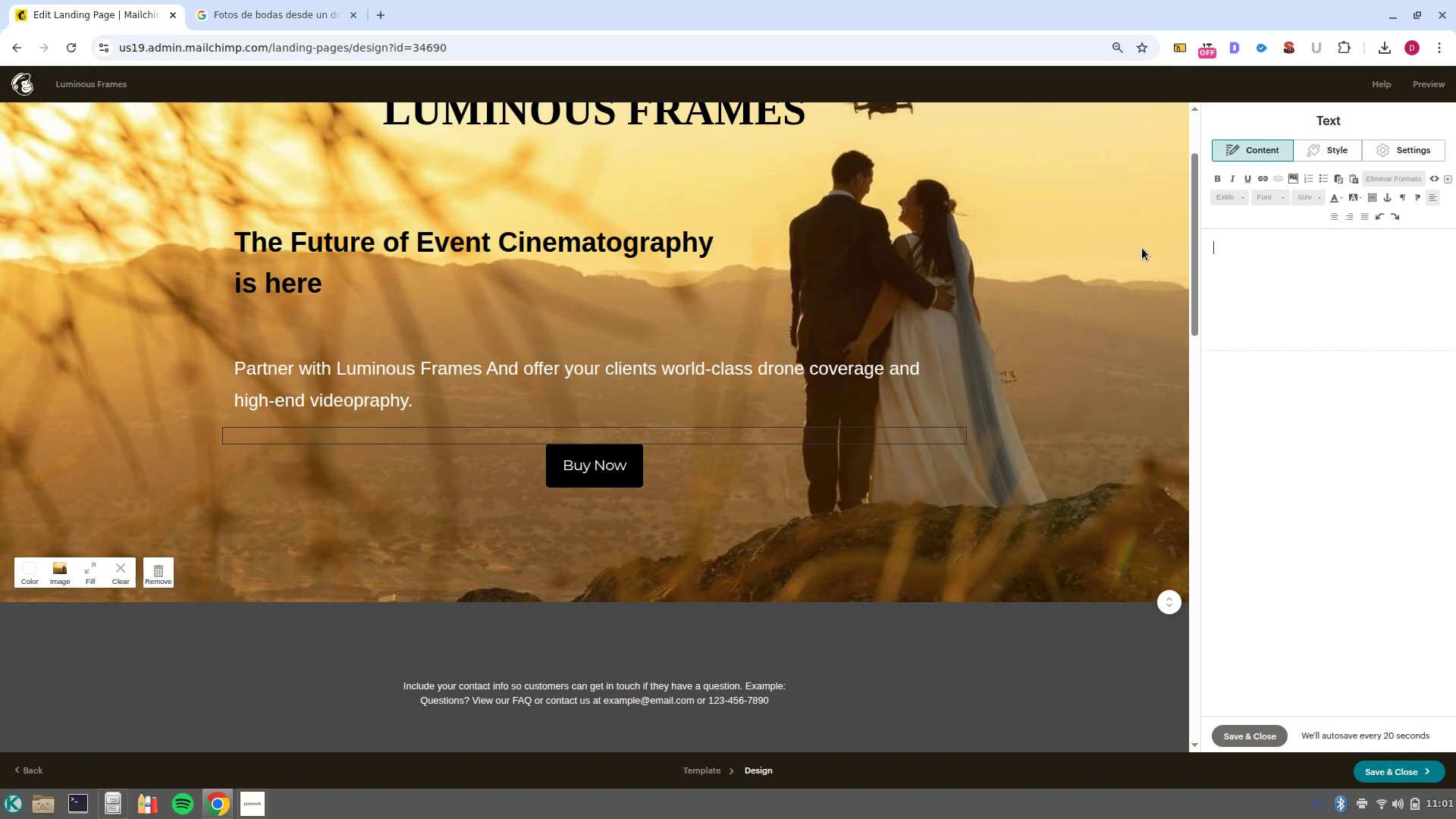 
key(Control+Z)
 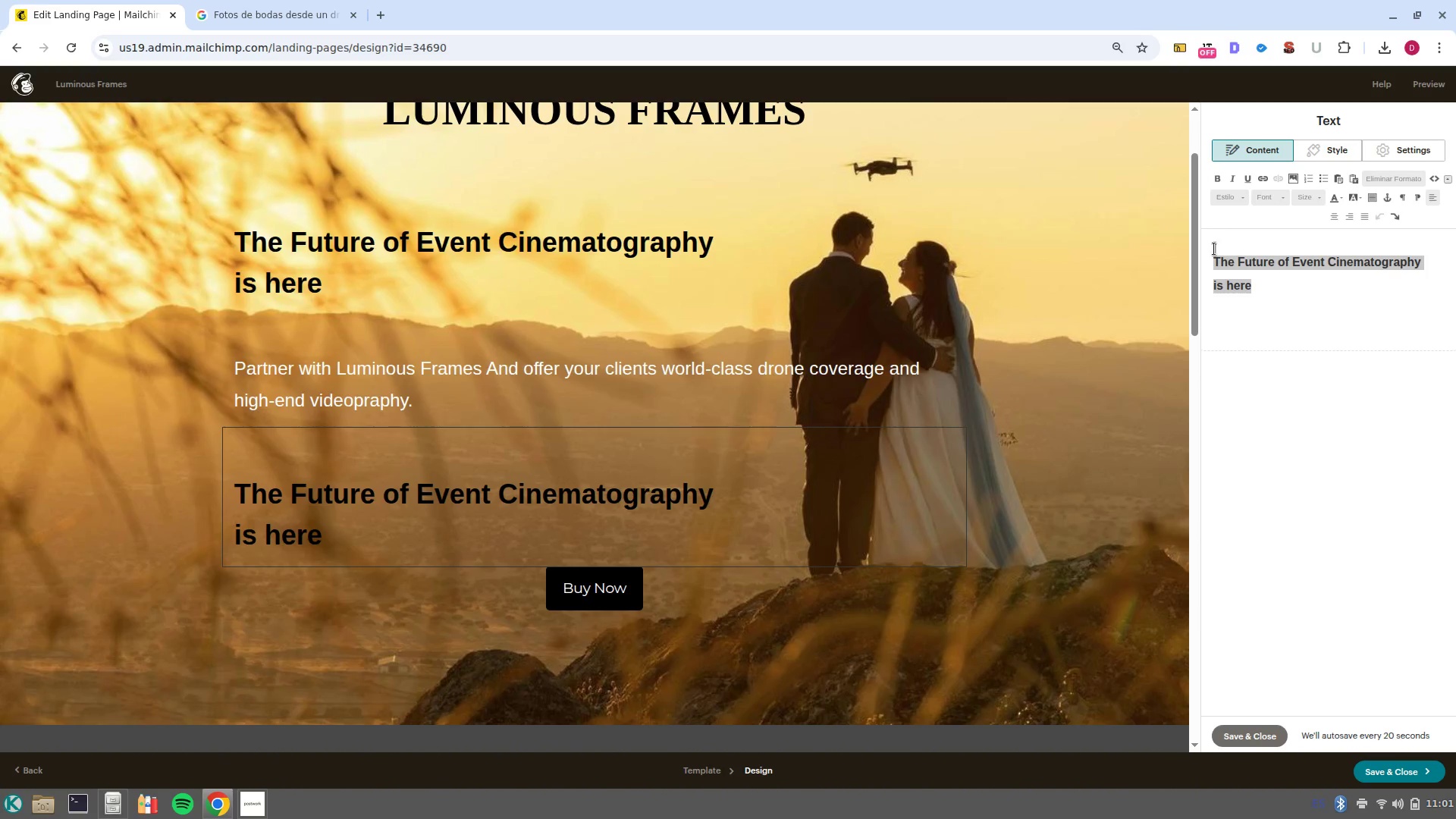 
left_click([1220, 260])
 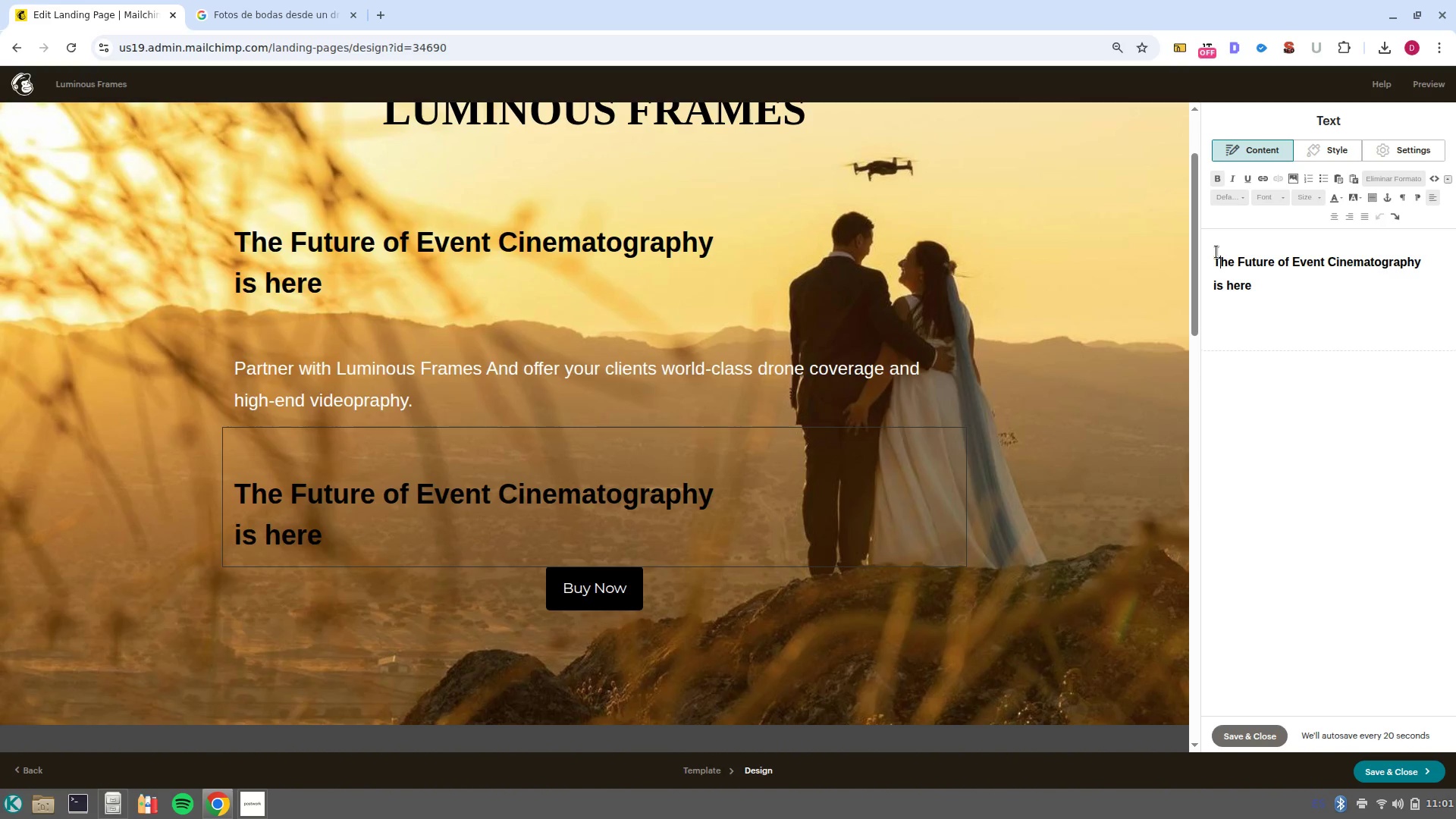 
left_click([1215, 253])
 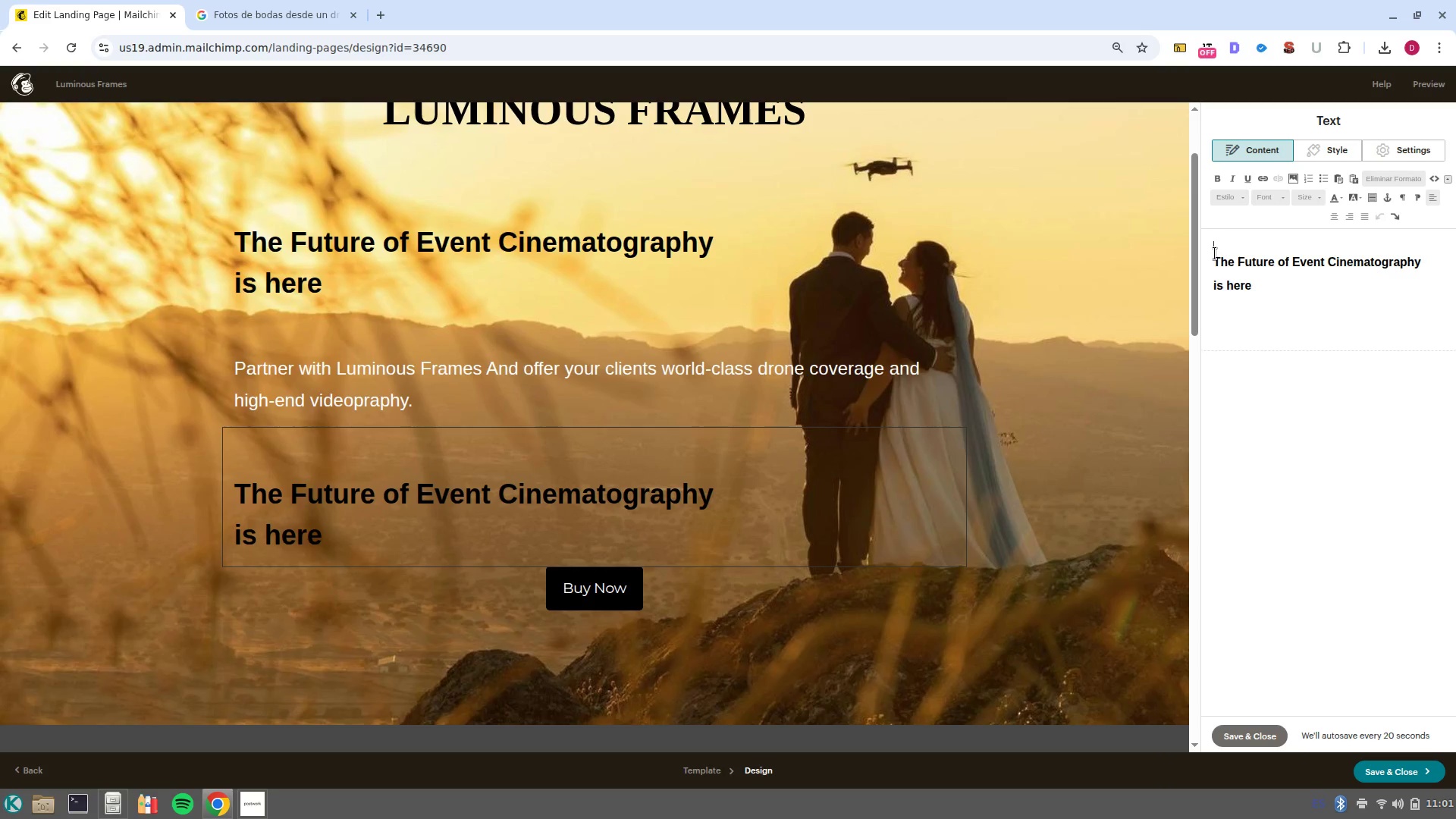 
key(ArrowDown)
 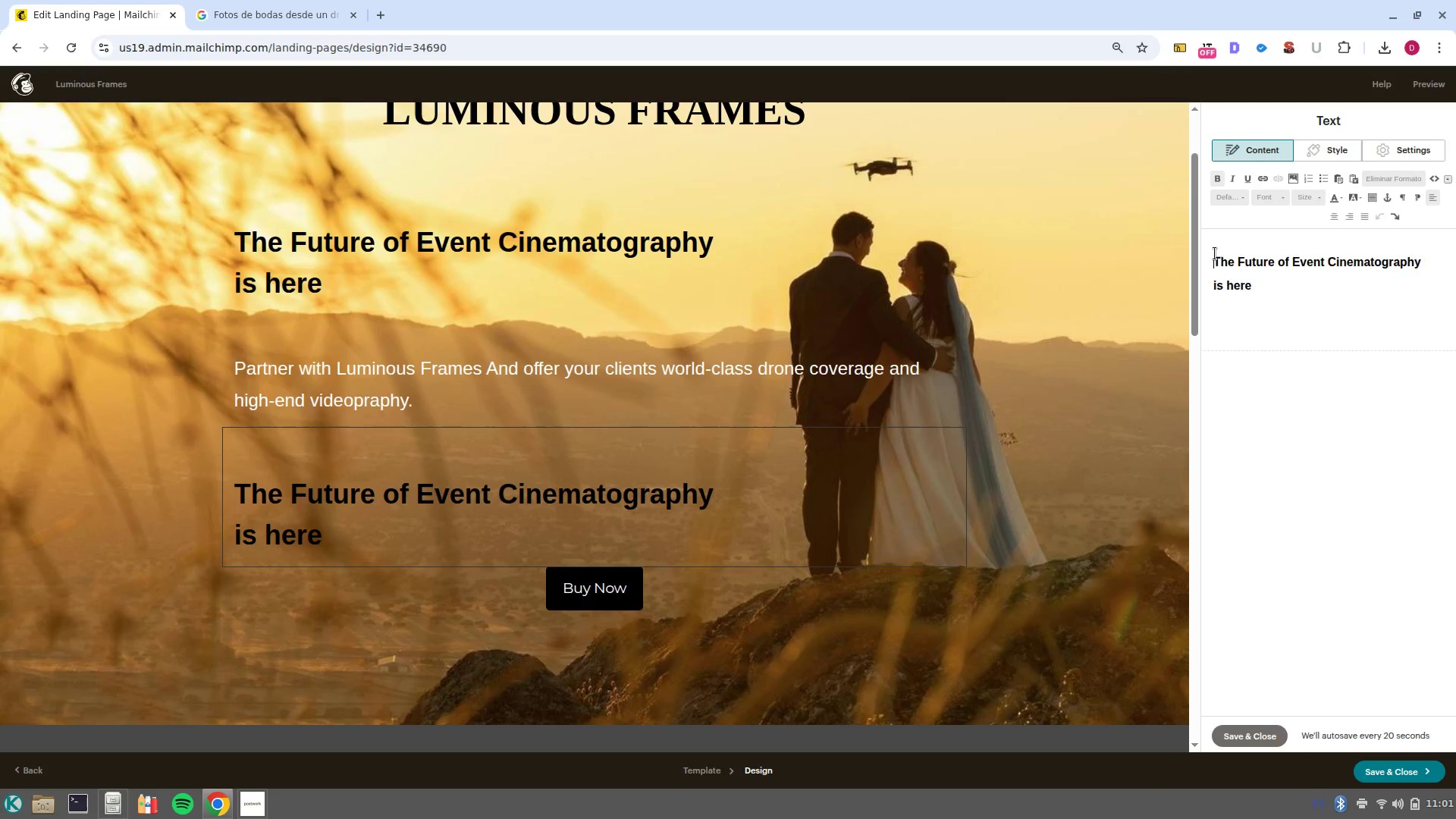 
key(Backspace)
key(Backspace)
type(Why )
 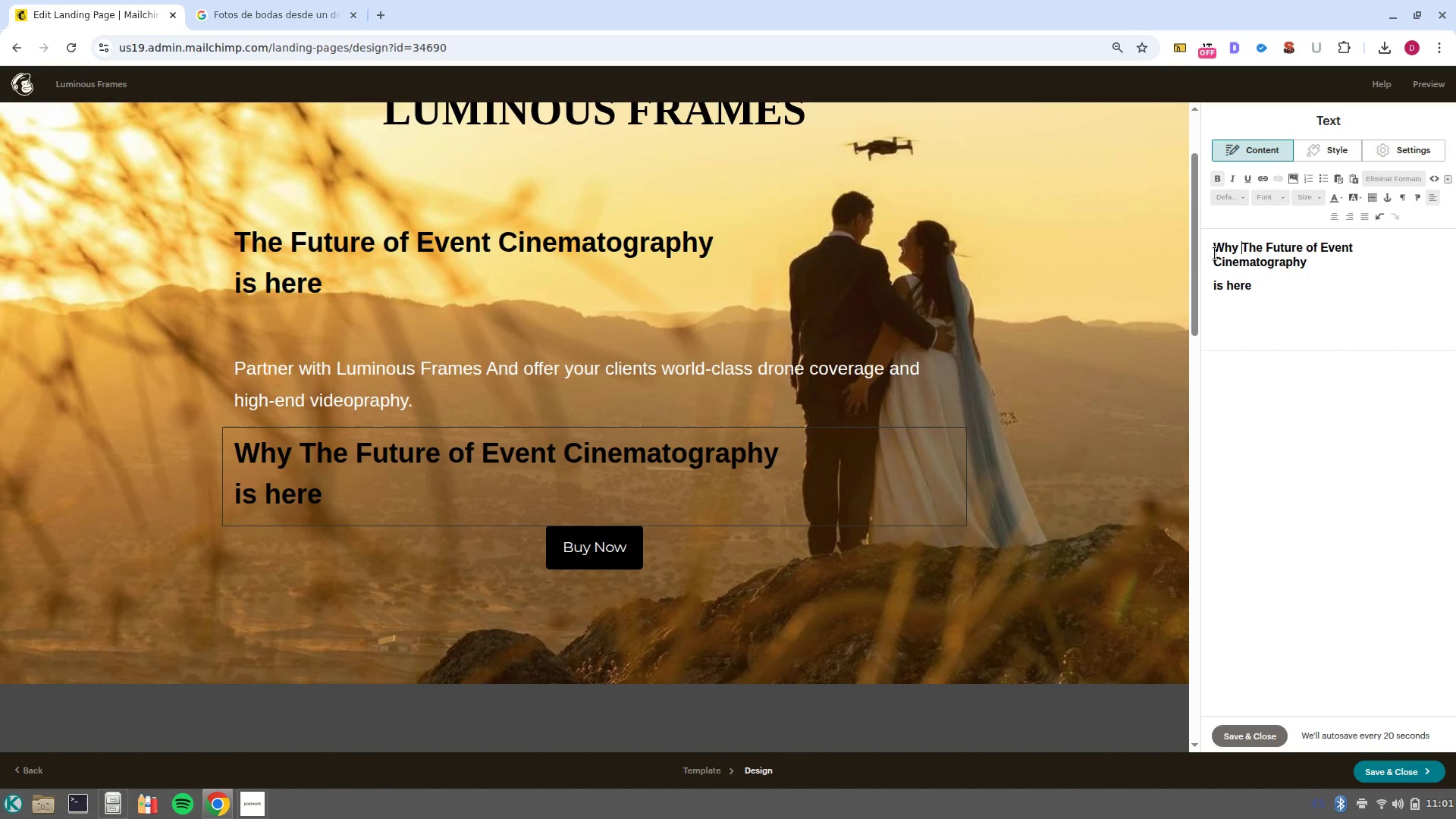 
key(Unknown)
 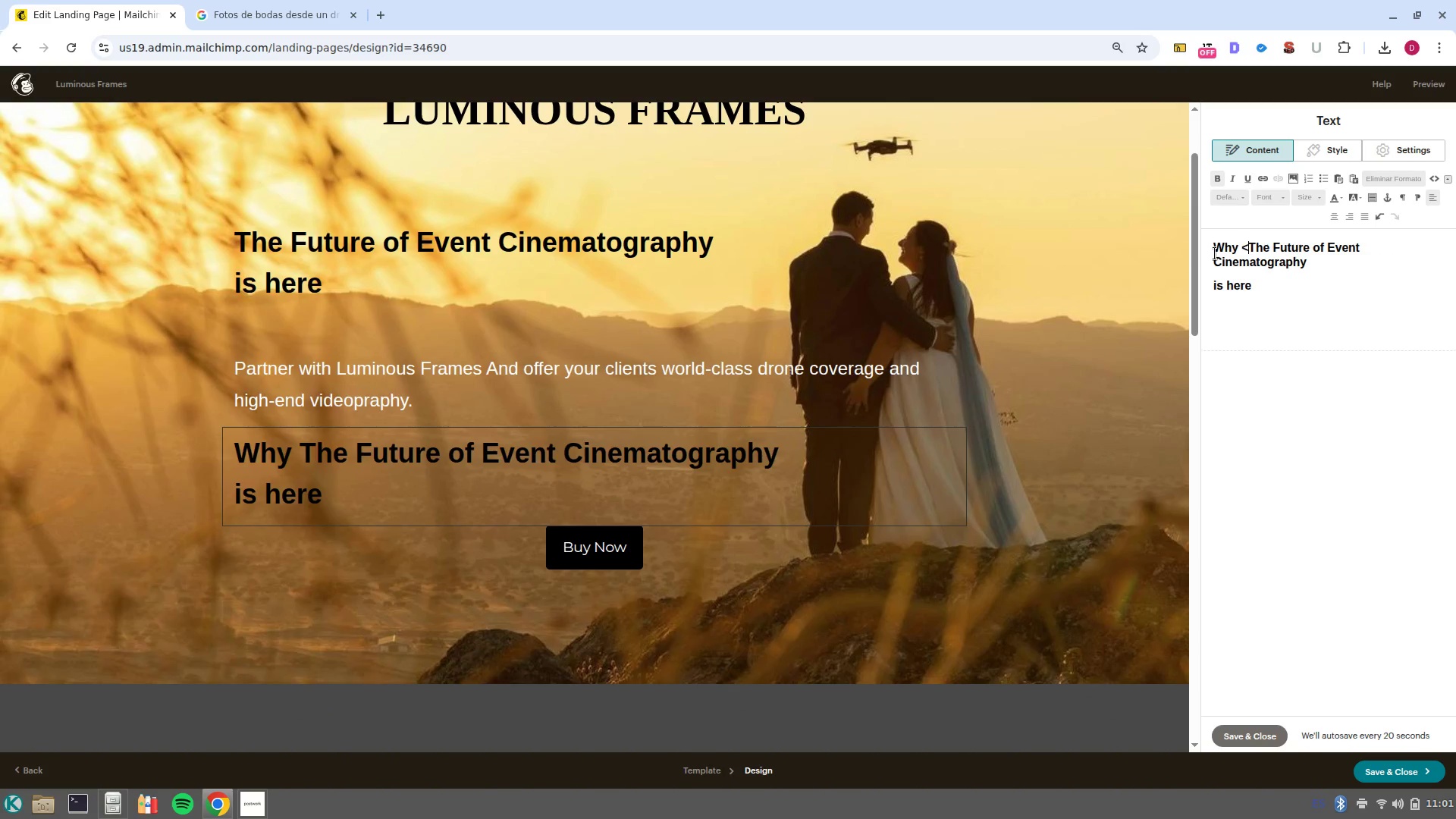 
key(Backspace)
type(Jpi)
key(Backspace)
key(Backspace)
type(oin our Preferred Vbe)
key(Backspace)
key(Backspace)
type(endor progr)
key(Backspace)
key(Backspace)
key(Backspace)
key(Backspace)
key(Backspace)
type(Program_)
 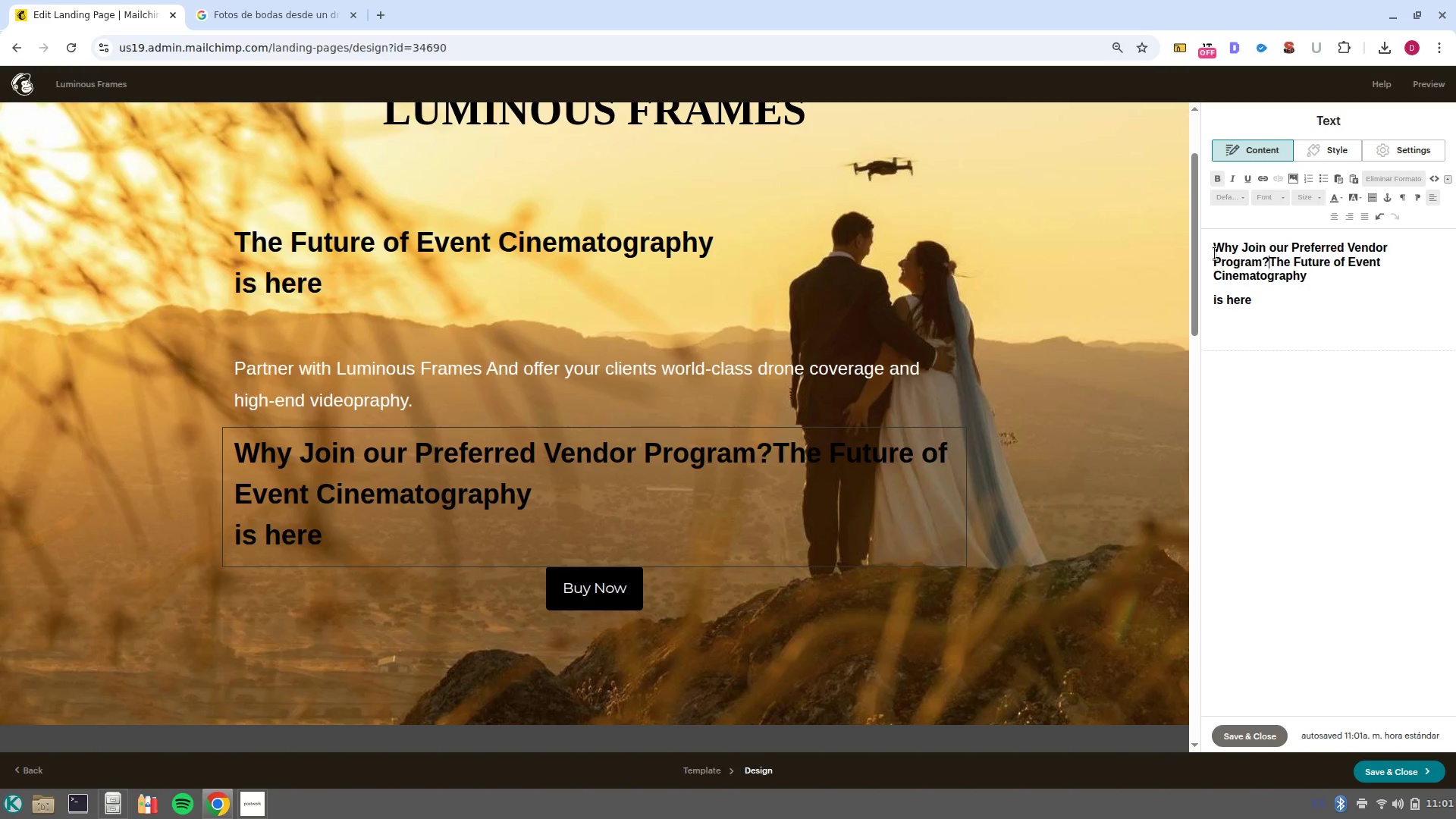 
key(Shift+ArrowDown)
 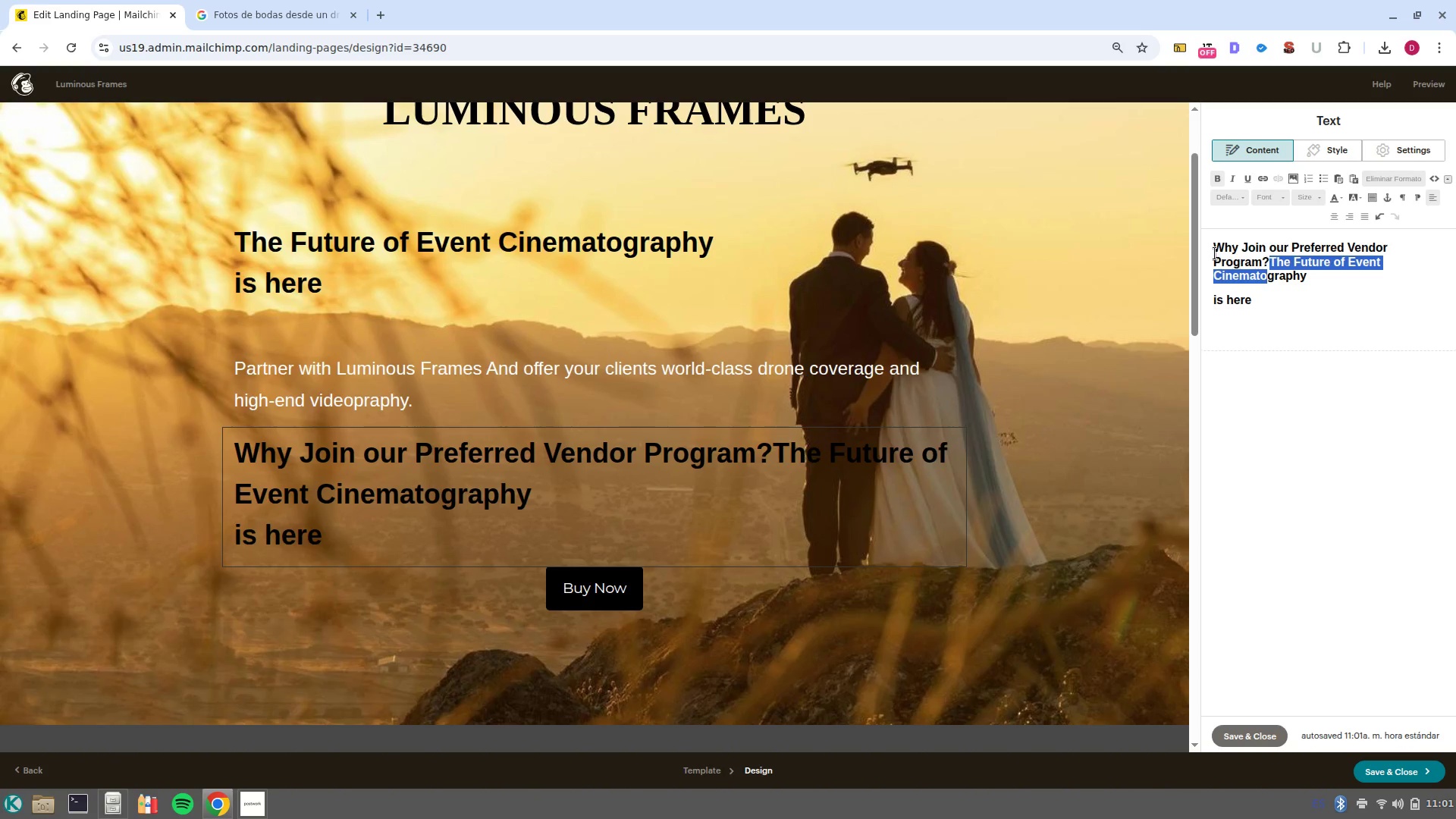 
key(Shift+ArrowDown)
 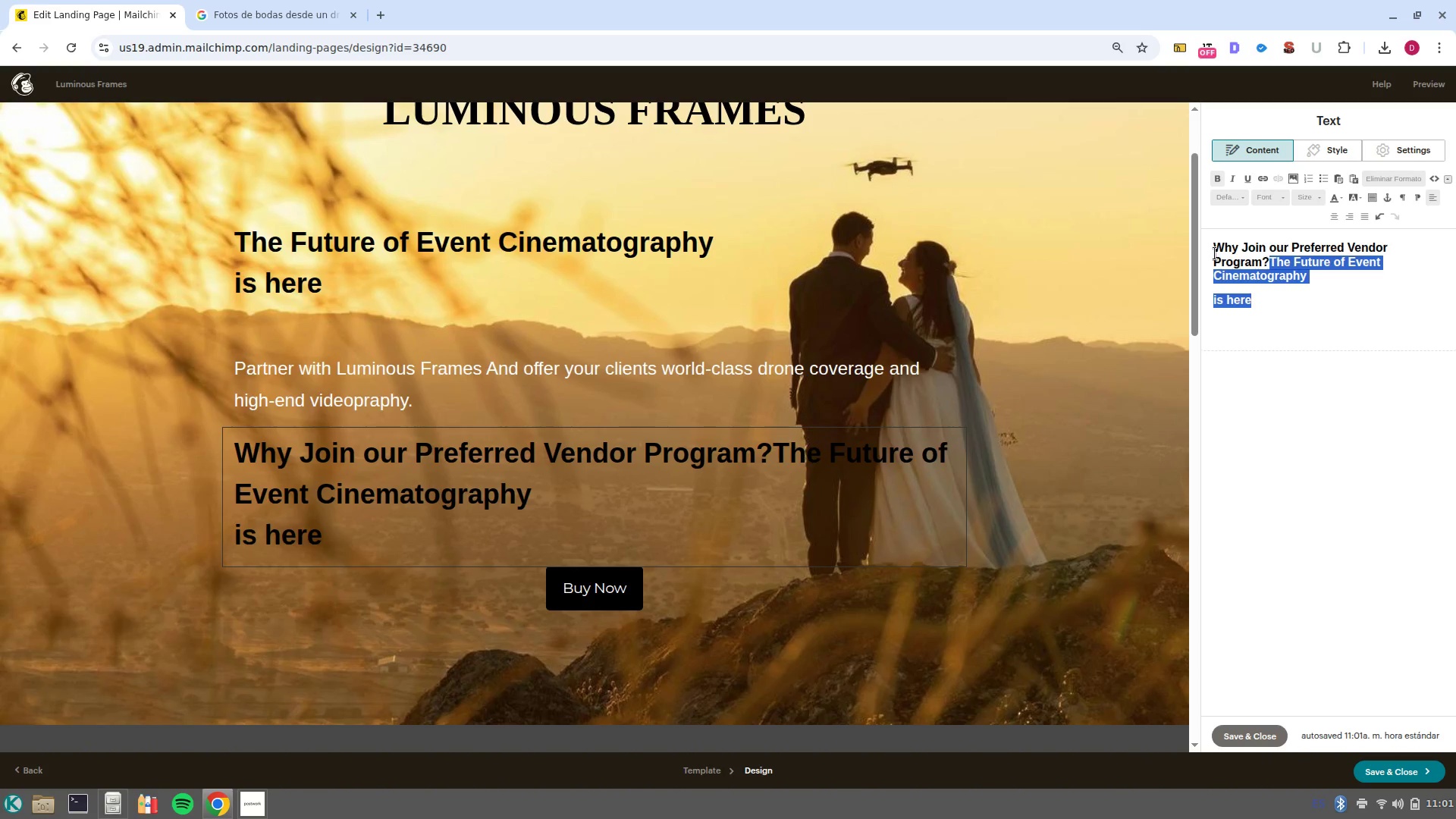 
key(Backspace)
 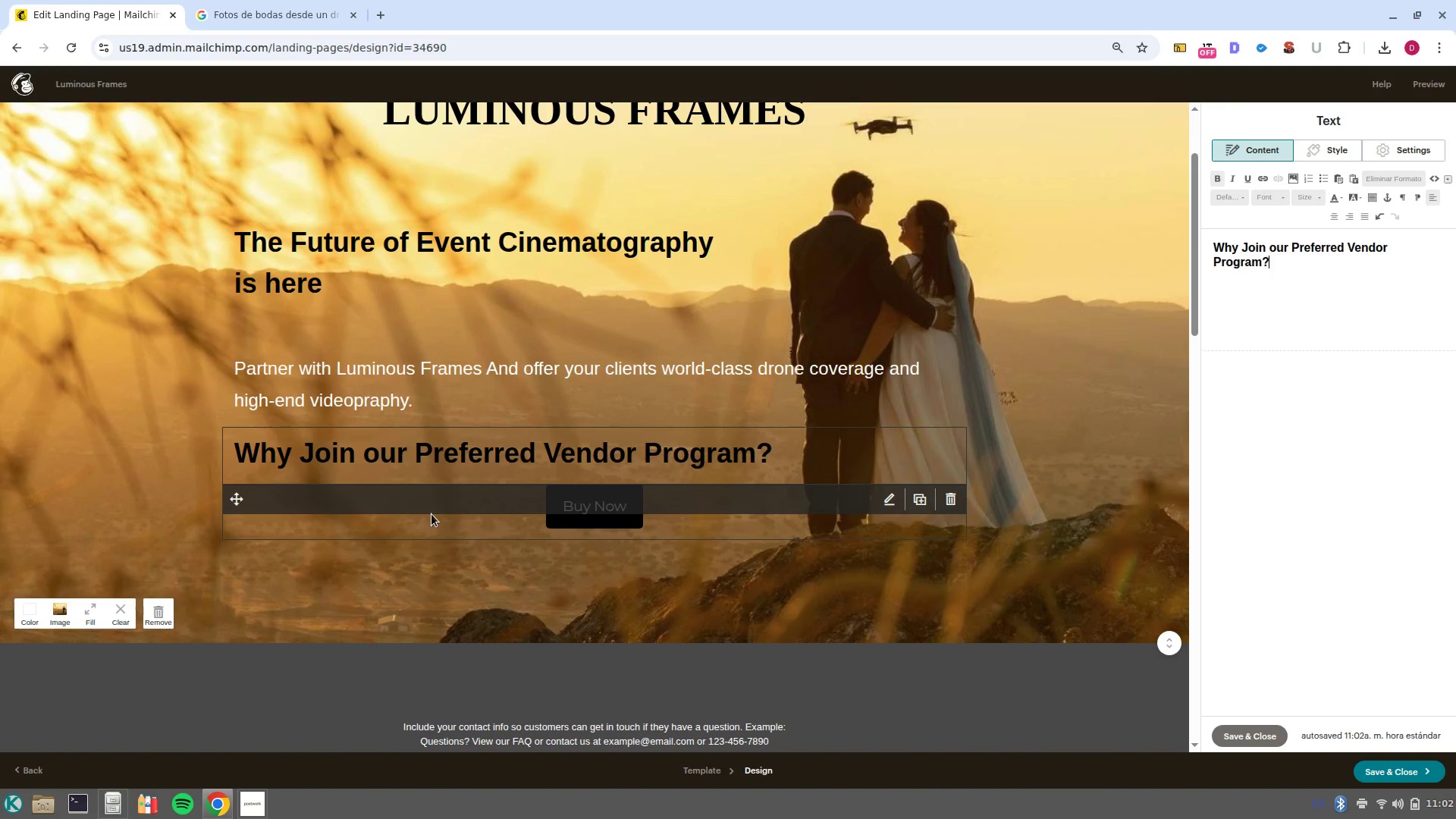 
mouse_move([1089, 603])
 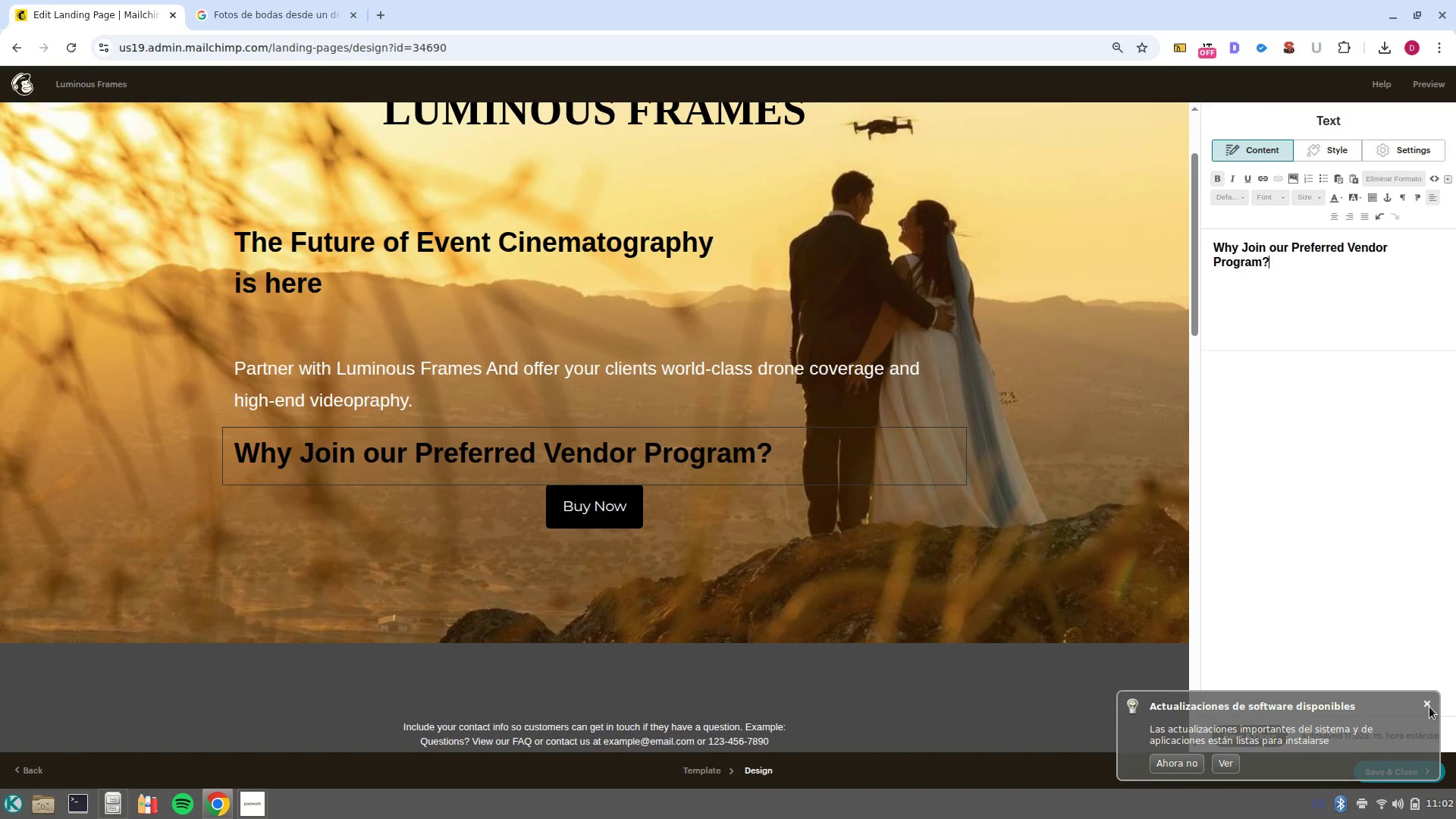 
left_click([1429, 701])
 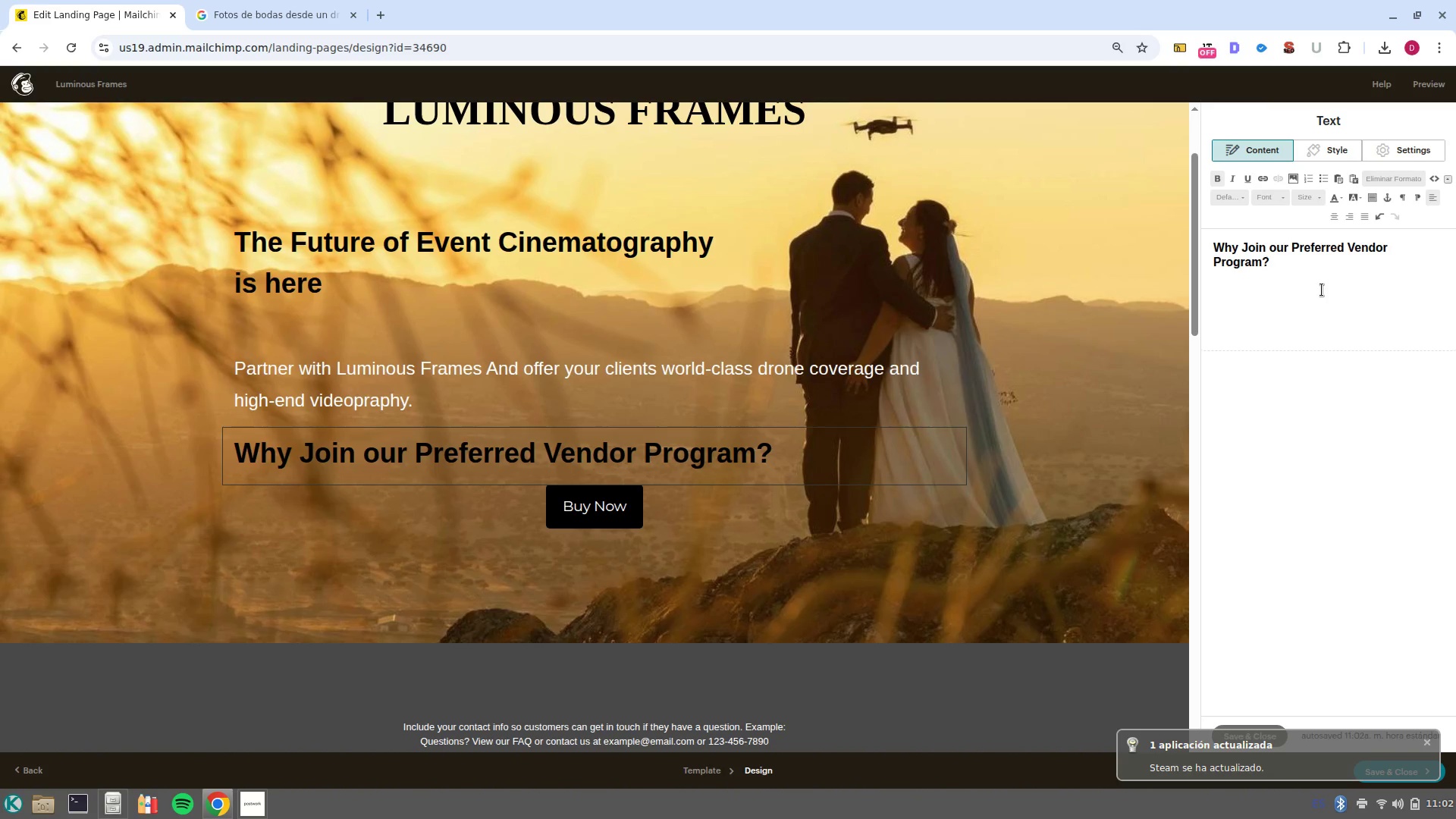 
wait(5.18)
 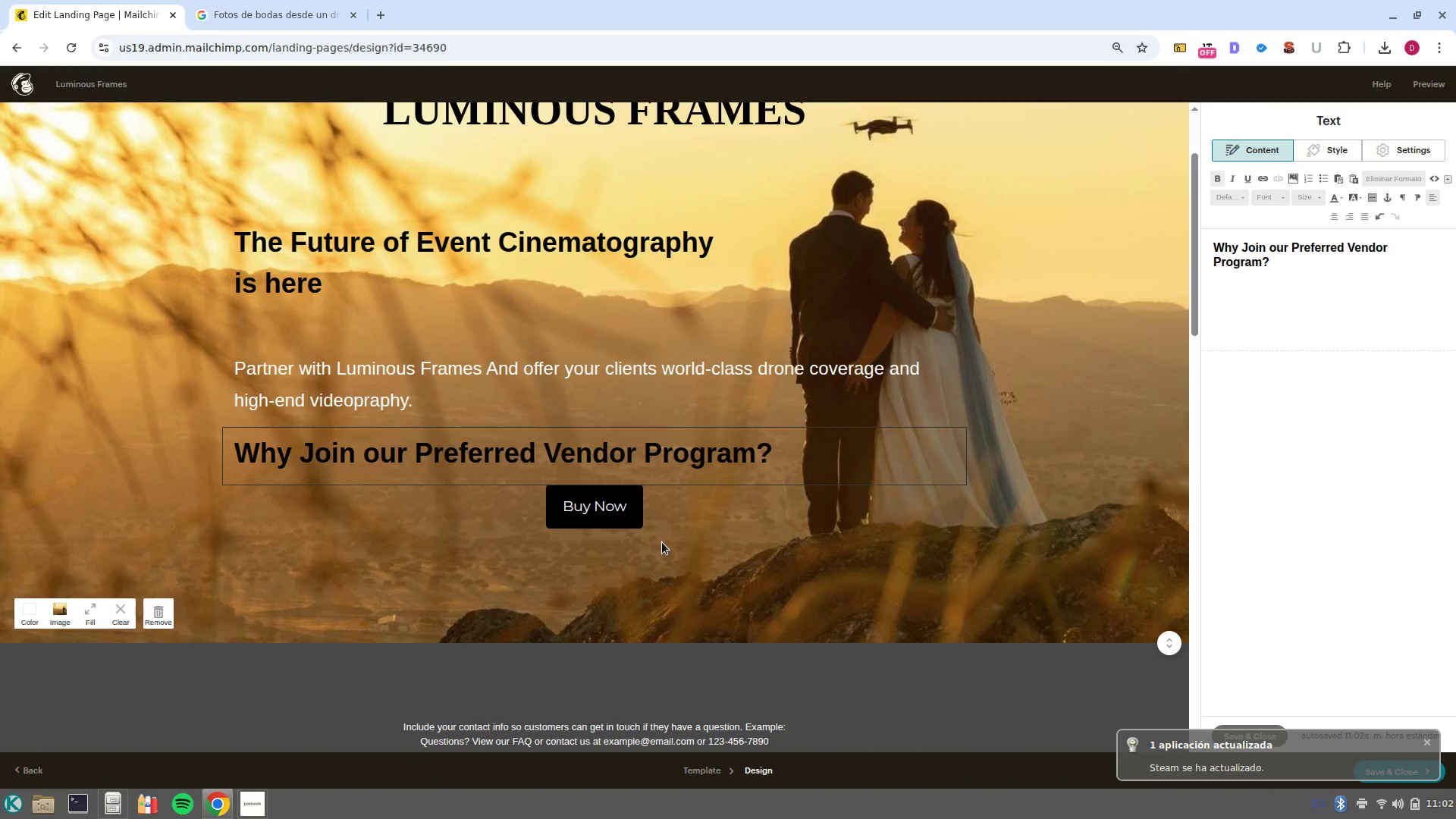 
left_click([488, 385])
 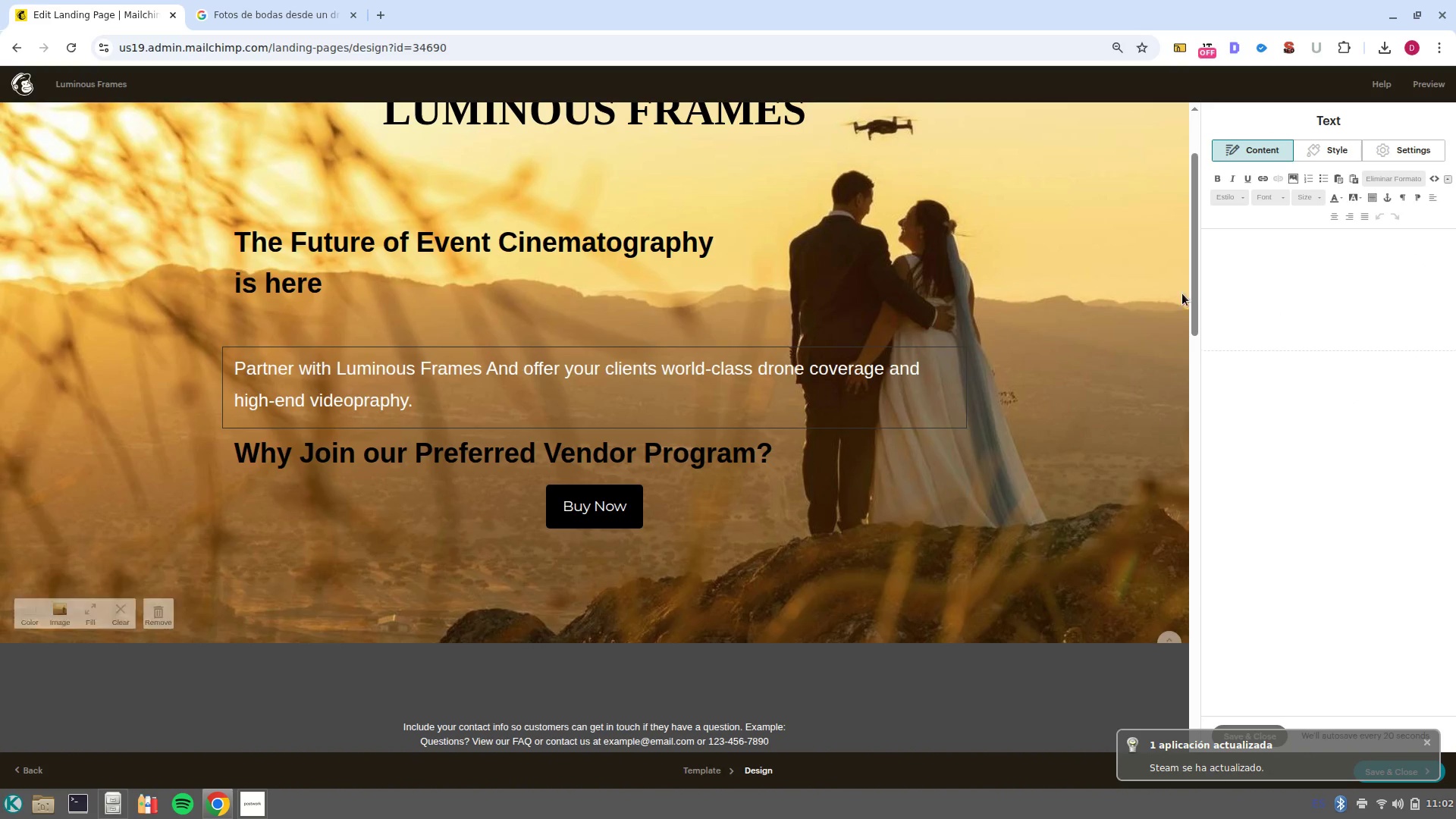 
left_click([1429, 741])
 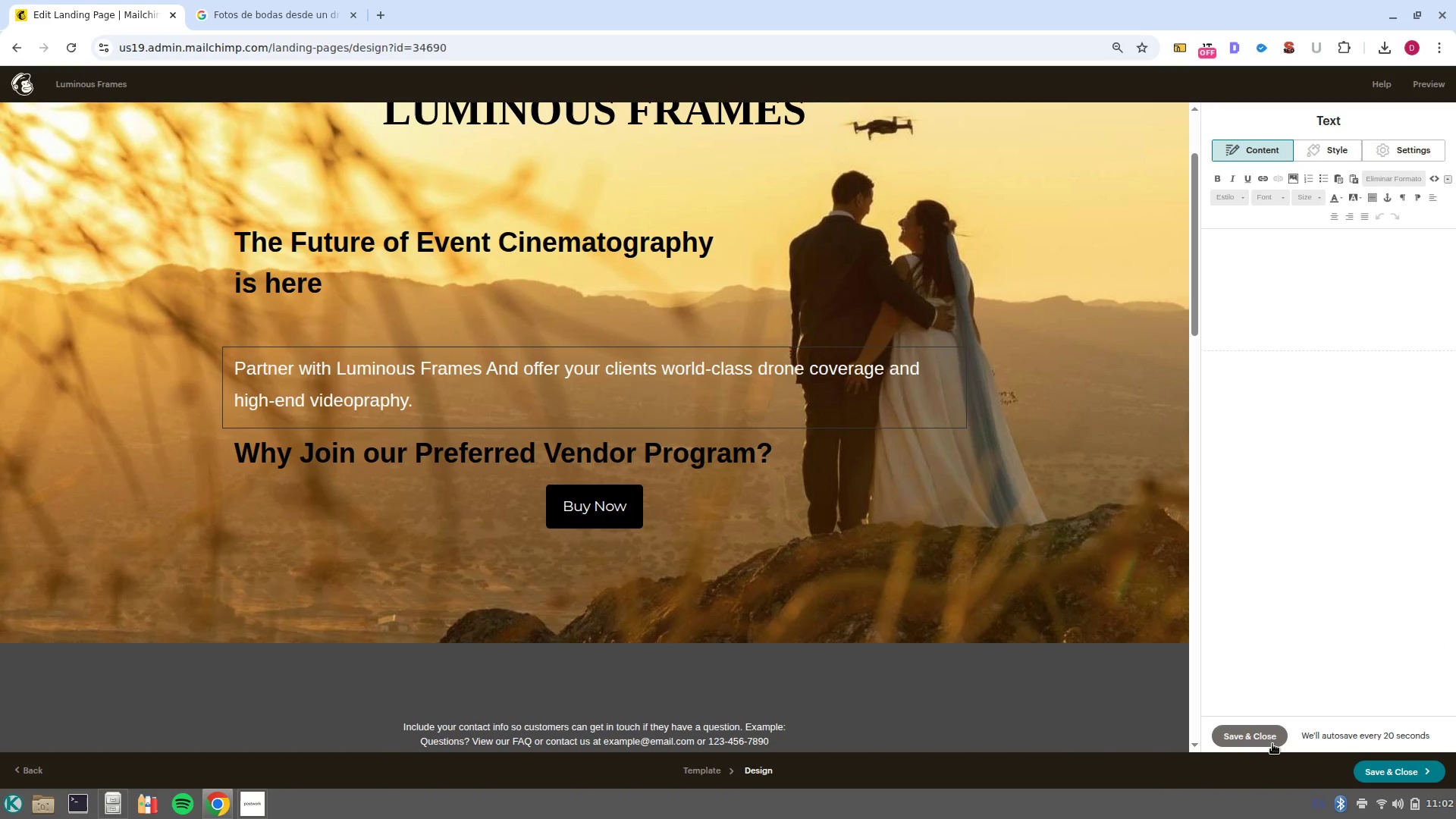 
left_click([1269, 736])
 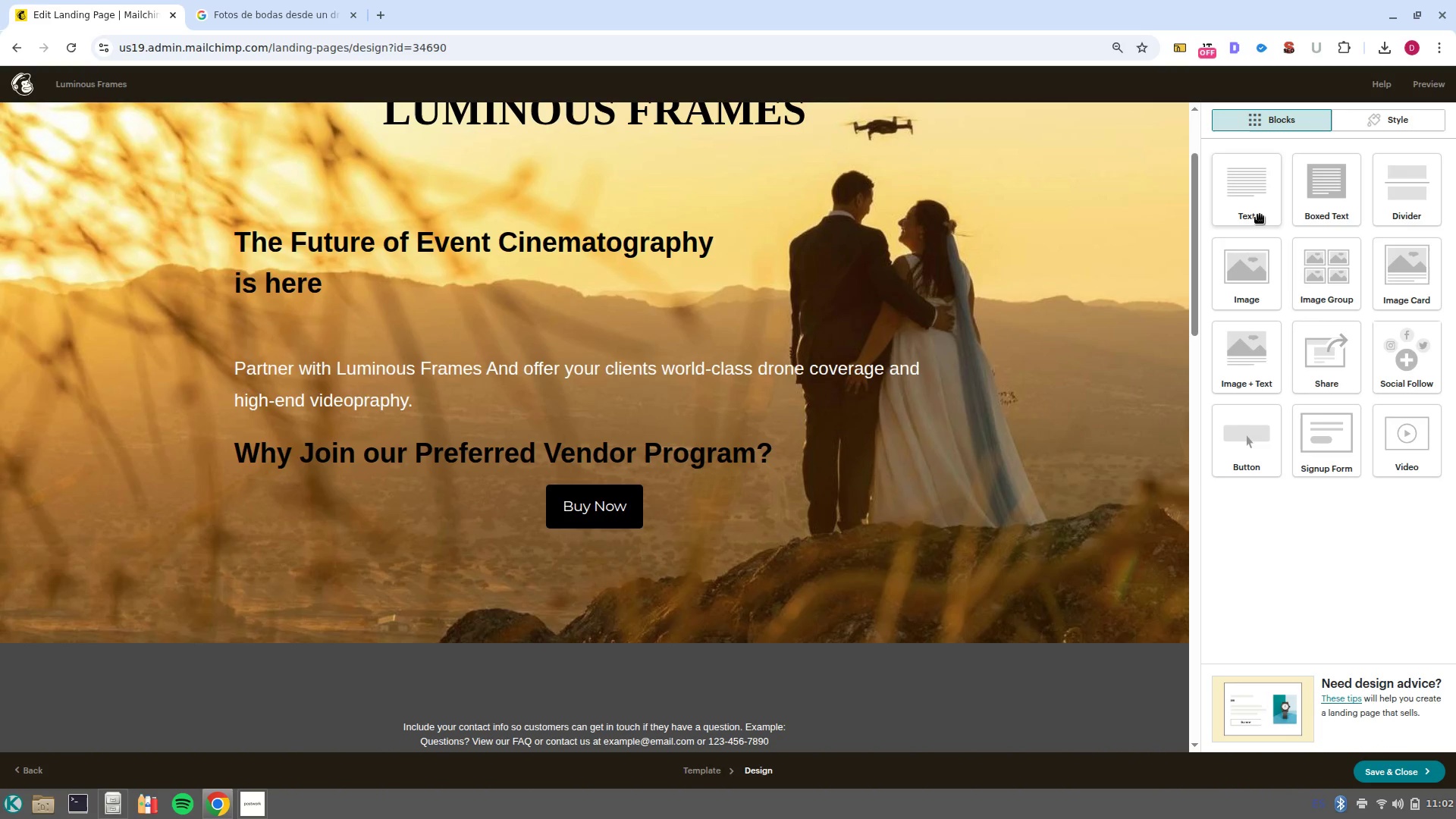 
left_click_drag(start_coordinate=[1222, 218], to_coordinate=[542, 476])
 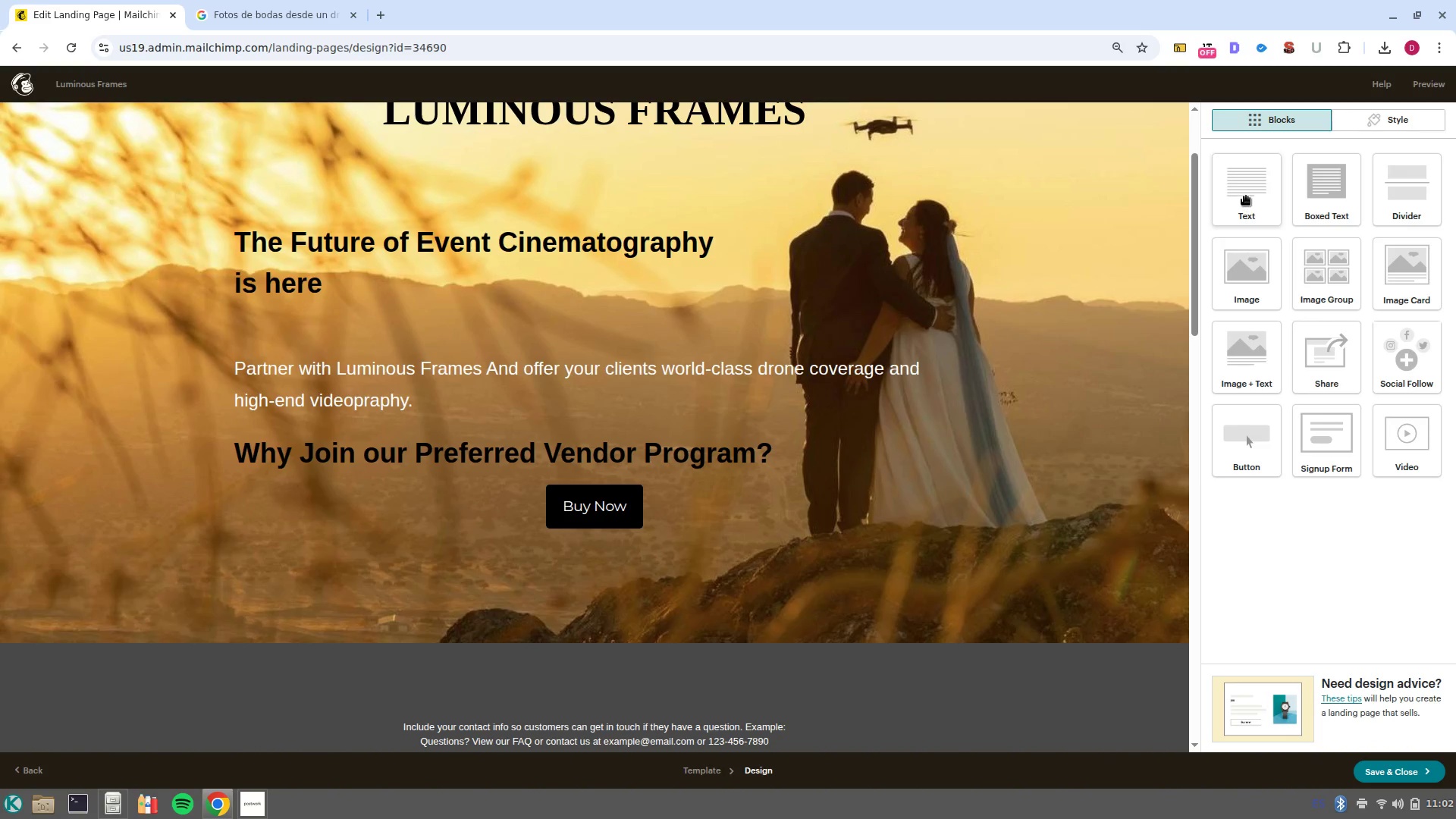 
left_click_drag(start_coordinate=[1247, 195], to_coordinate=[551, 502])
 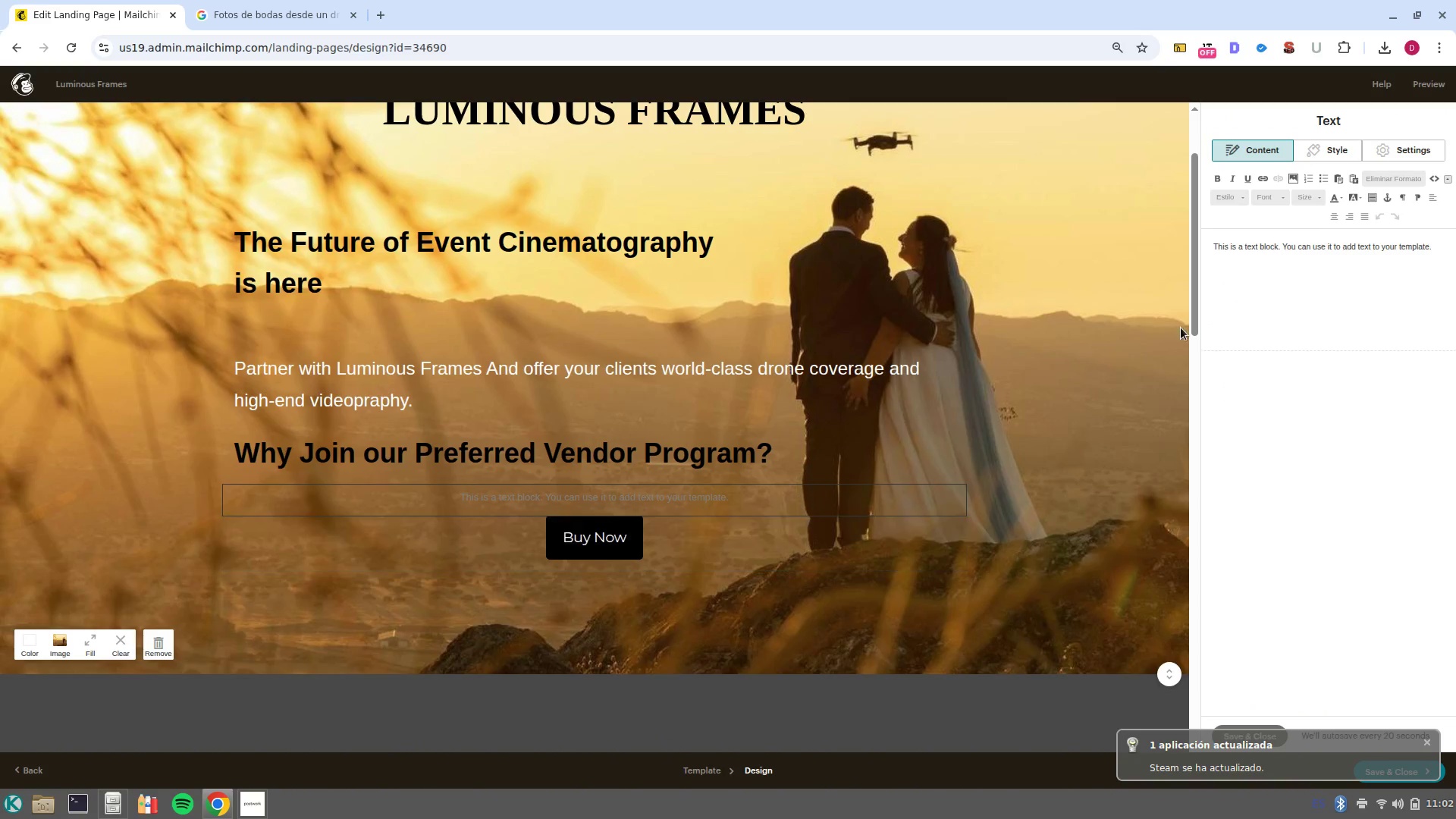 
left_click_drag(start_coordinate=[1454, 249], to_coordinate=[1163, 243])
 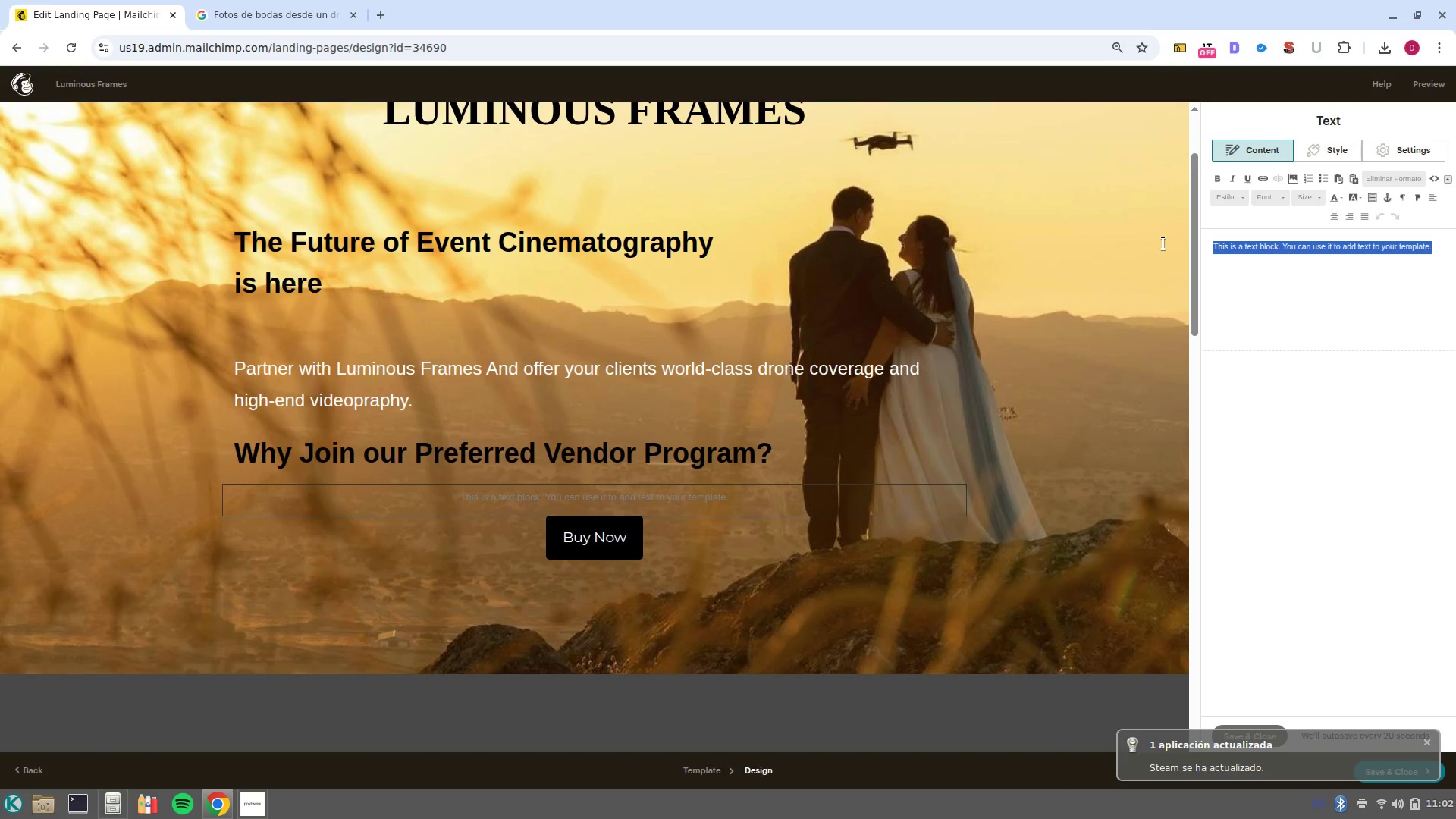 
key(1)
 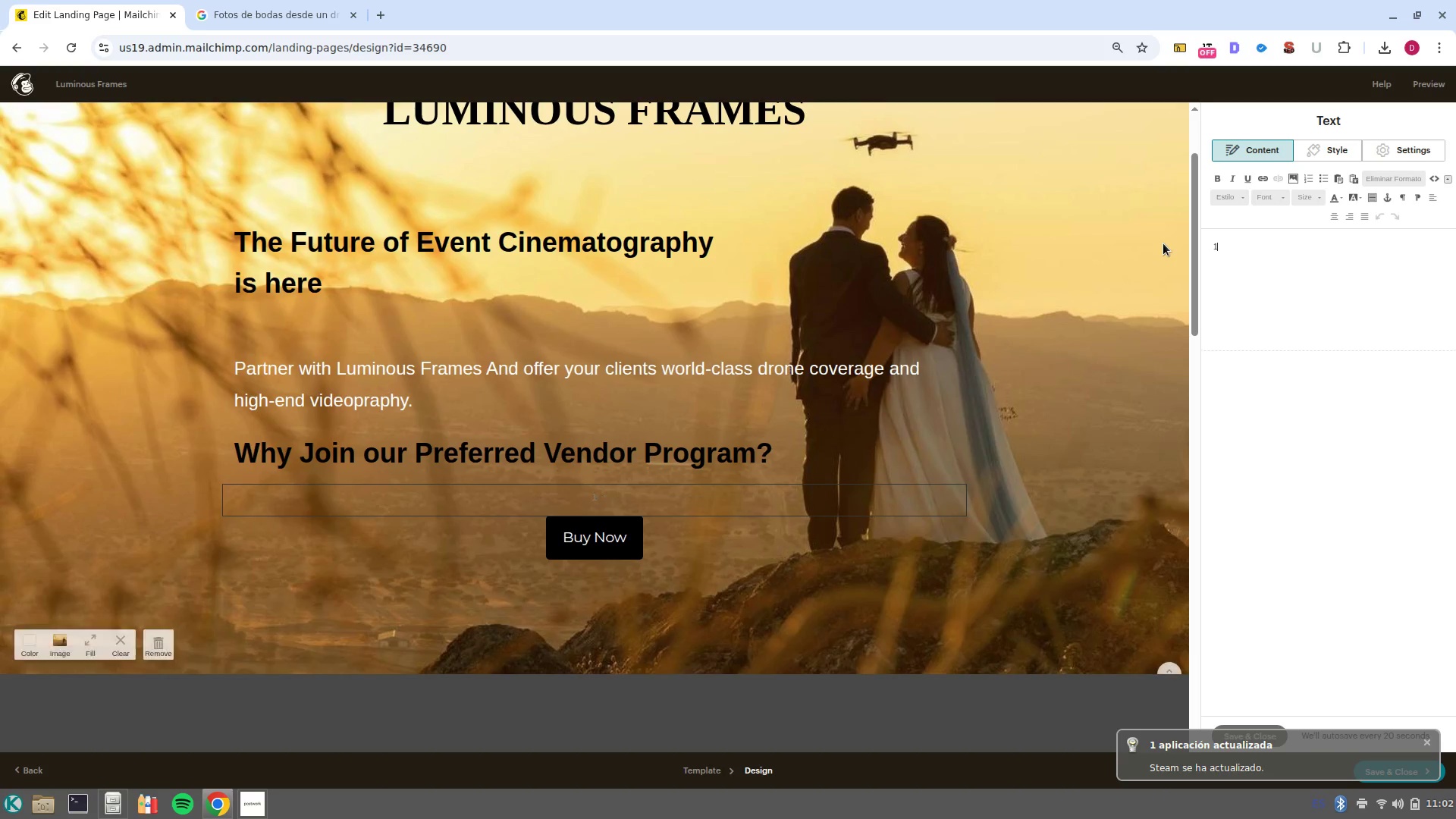 
key(Period)
 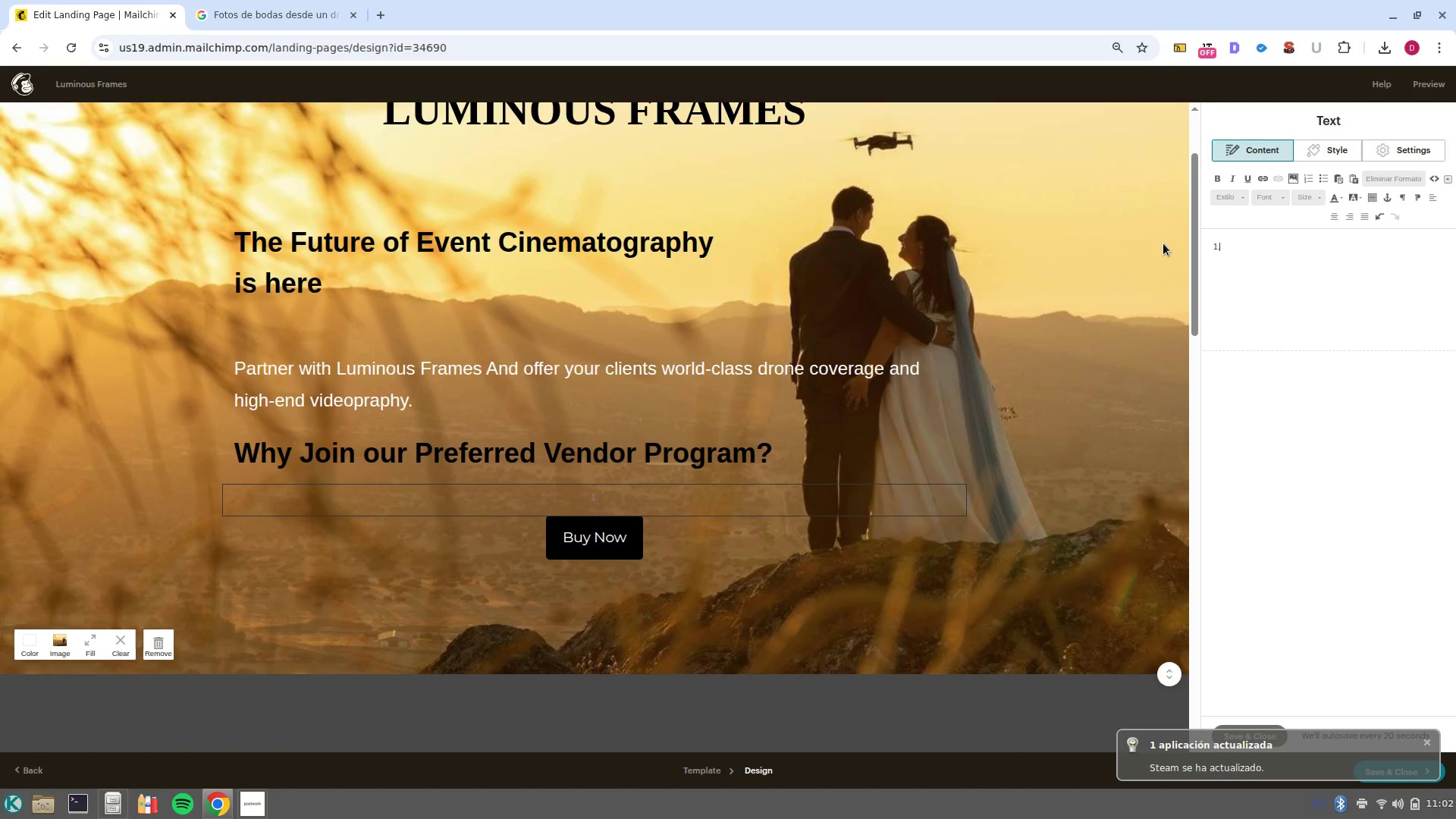 
key(Space)
 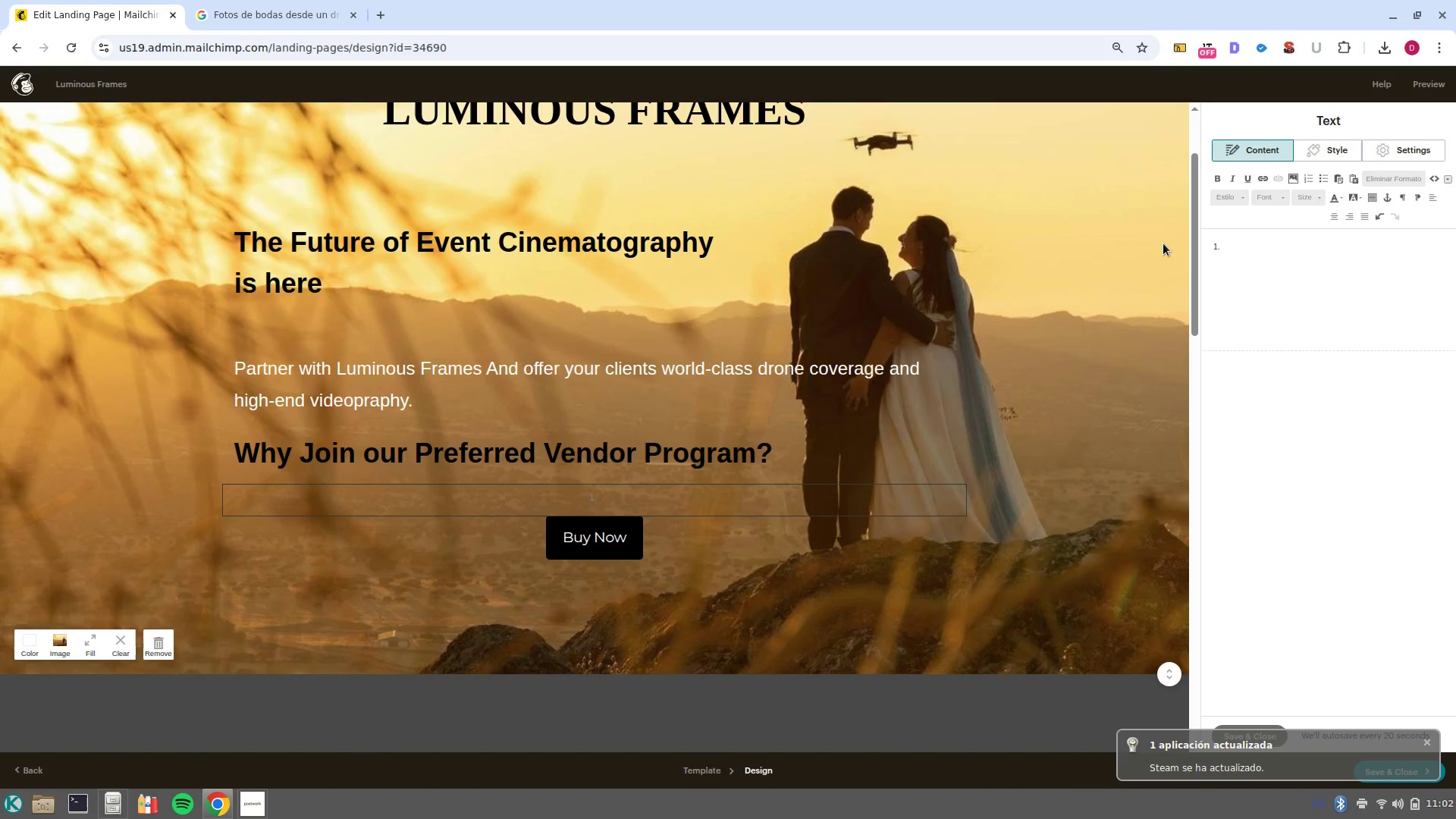 
key(Shift+ShiftLeft)
 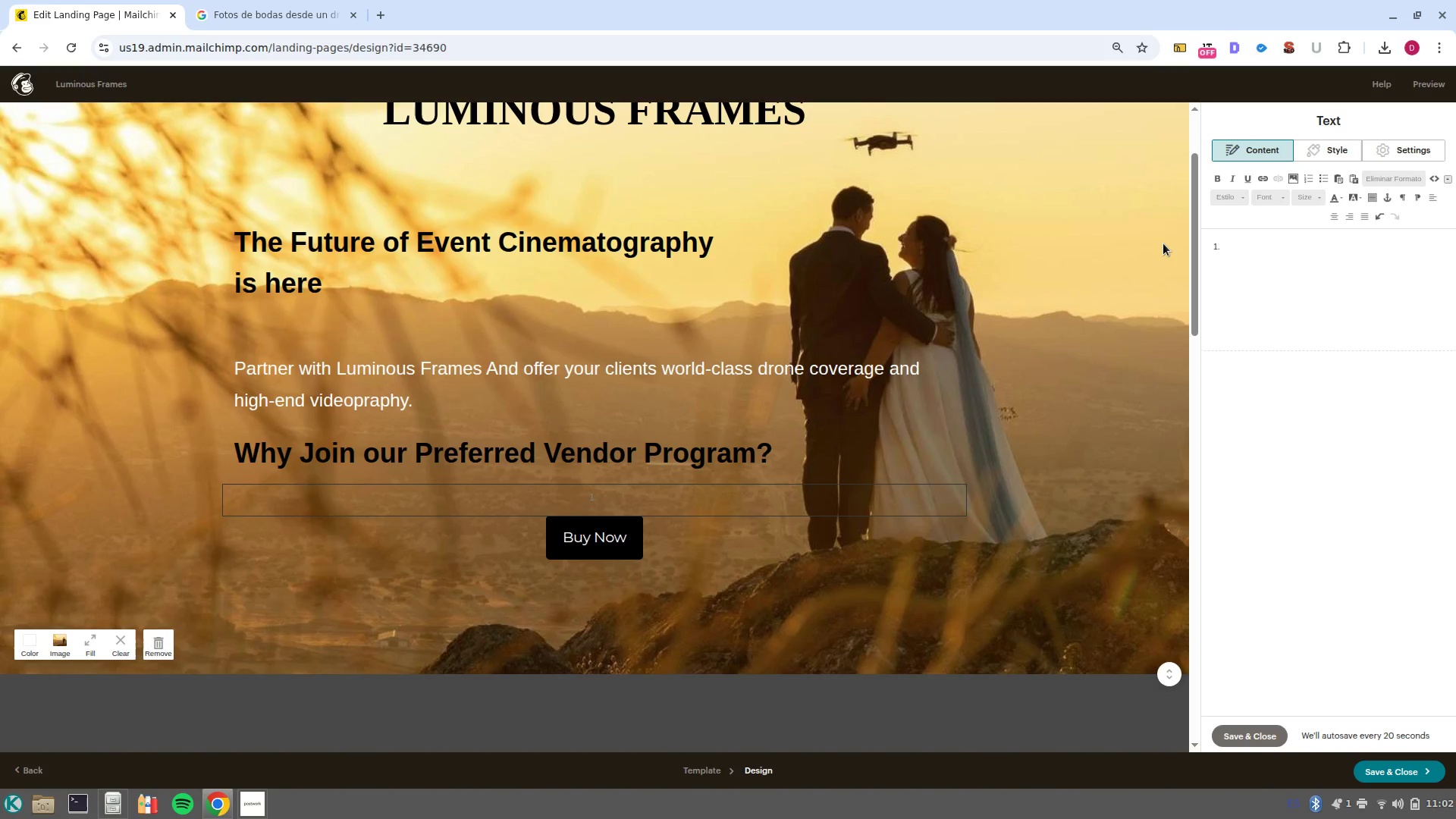 
hold_key(key=ControlLeft, duration=0.36)
 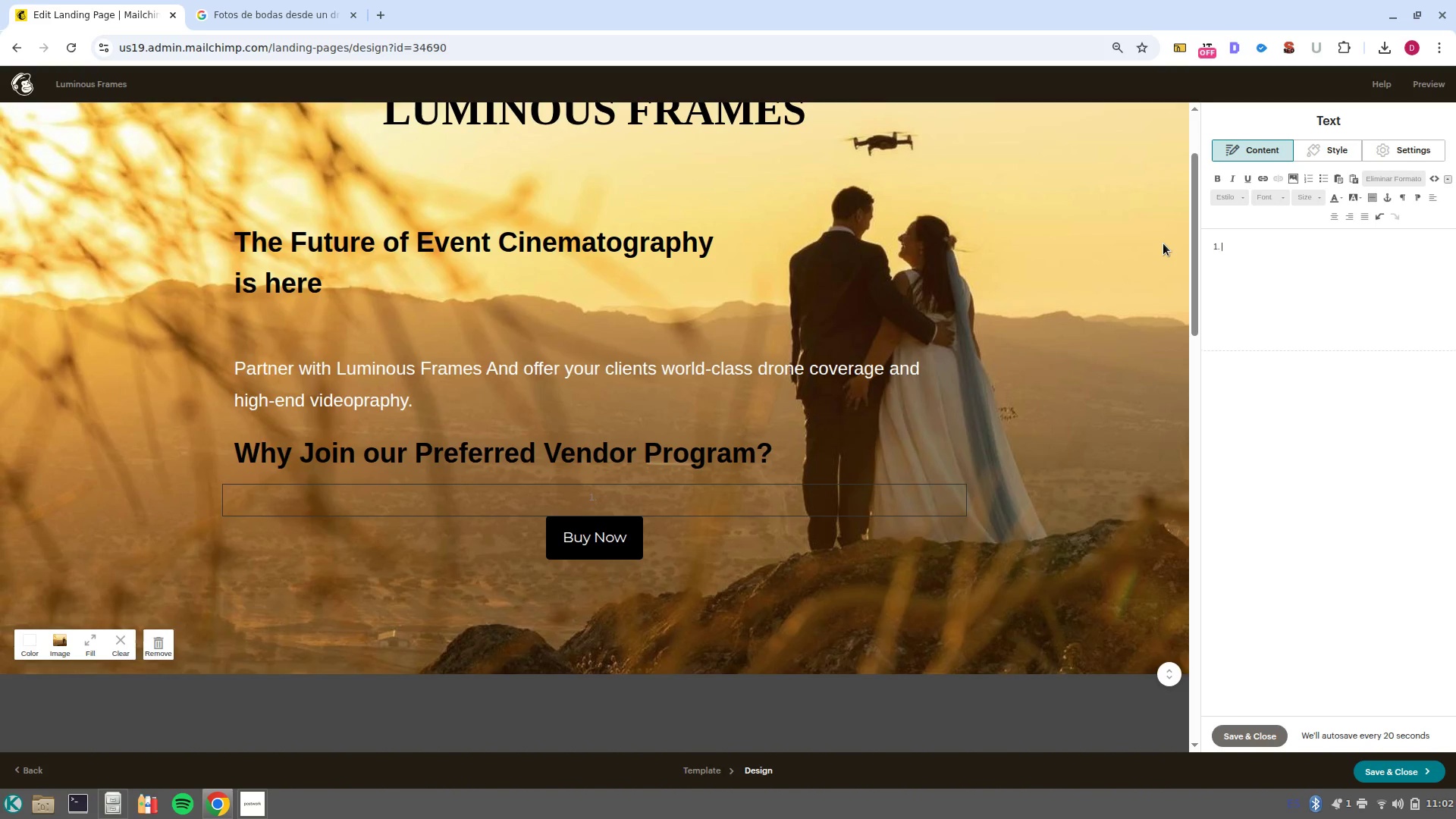 
hold_key(key=ShiftLeft, duration=0.86)
 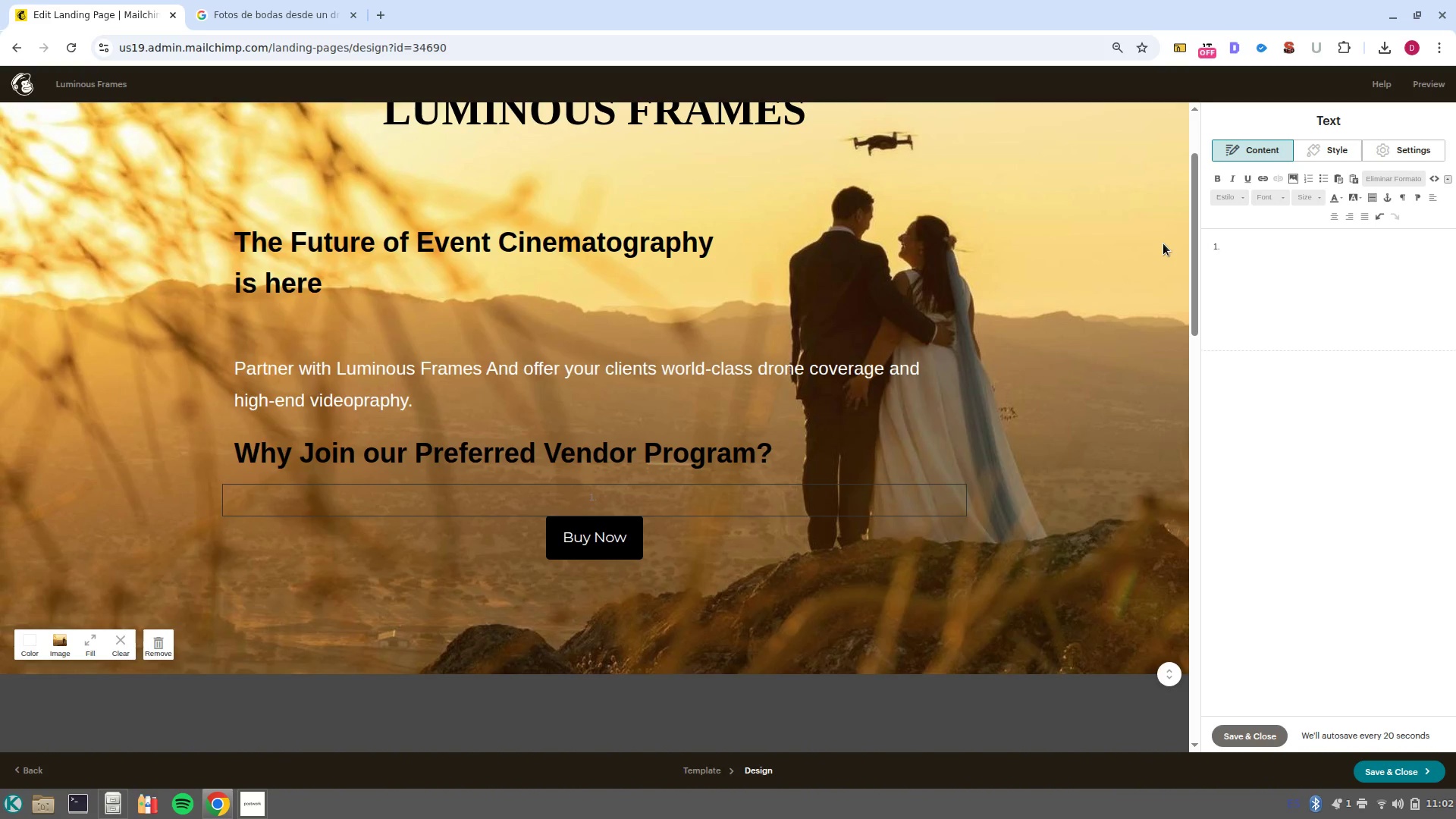 
key(Control+B)
 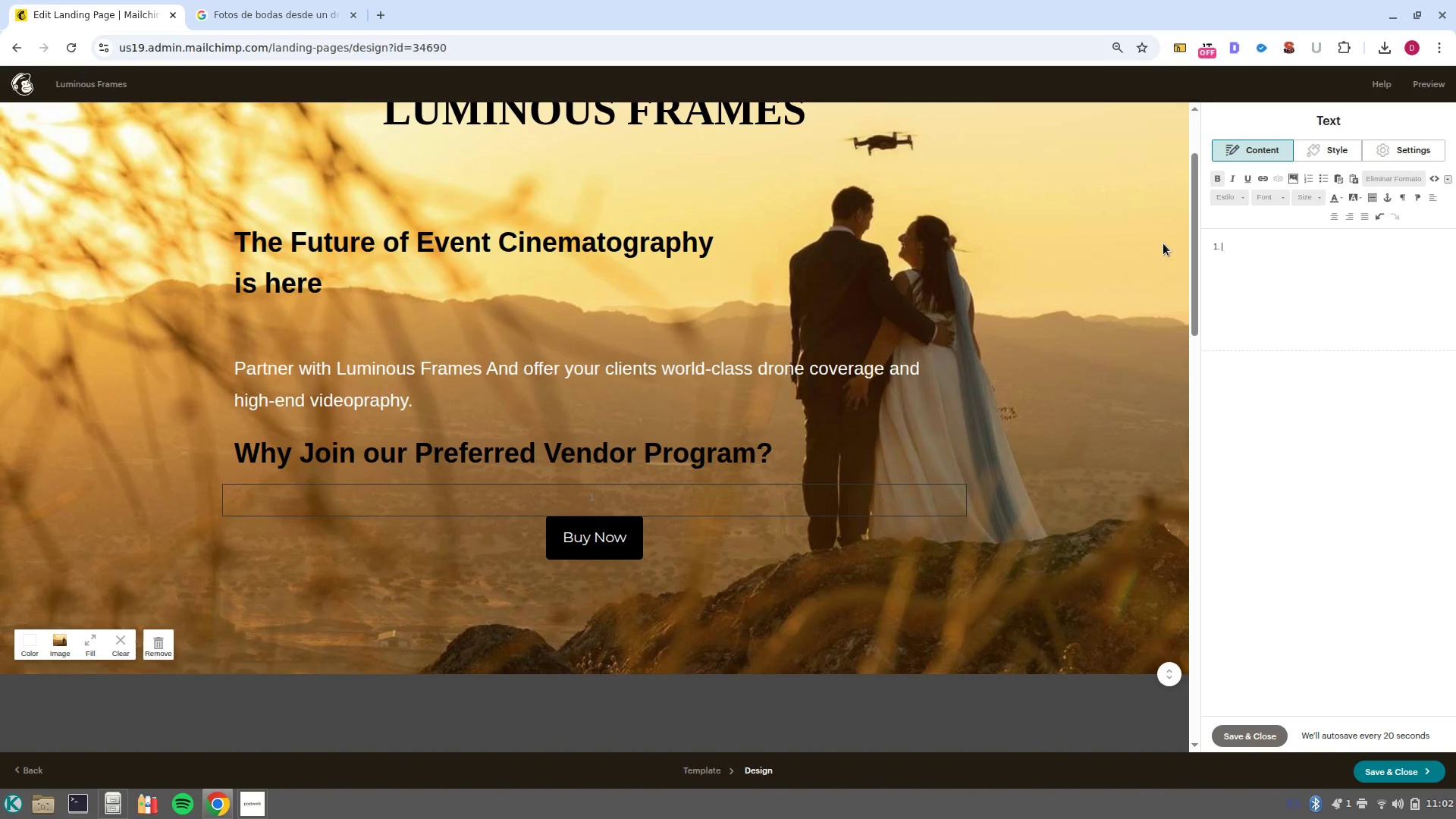 
type(Exclusive Parner Rates>)
 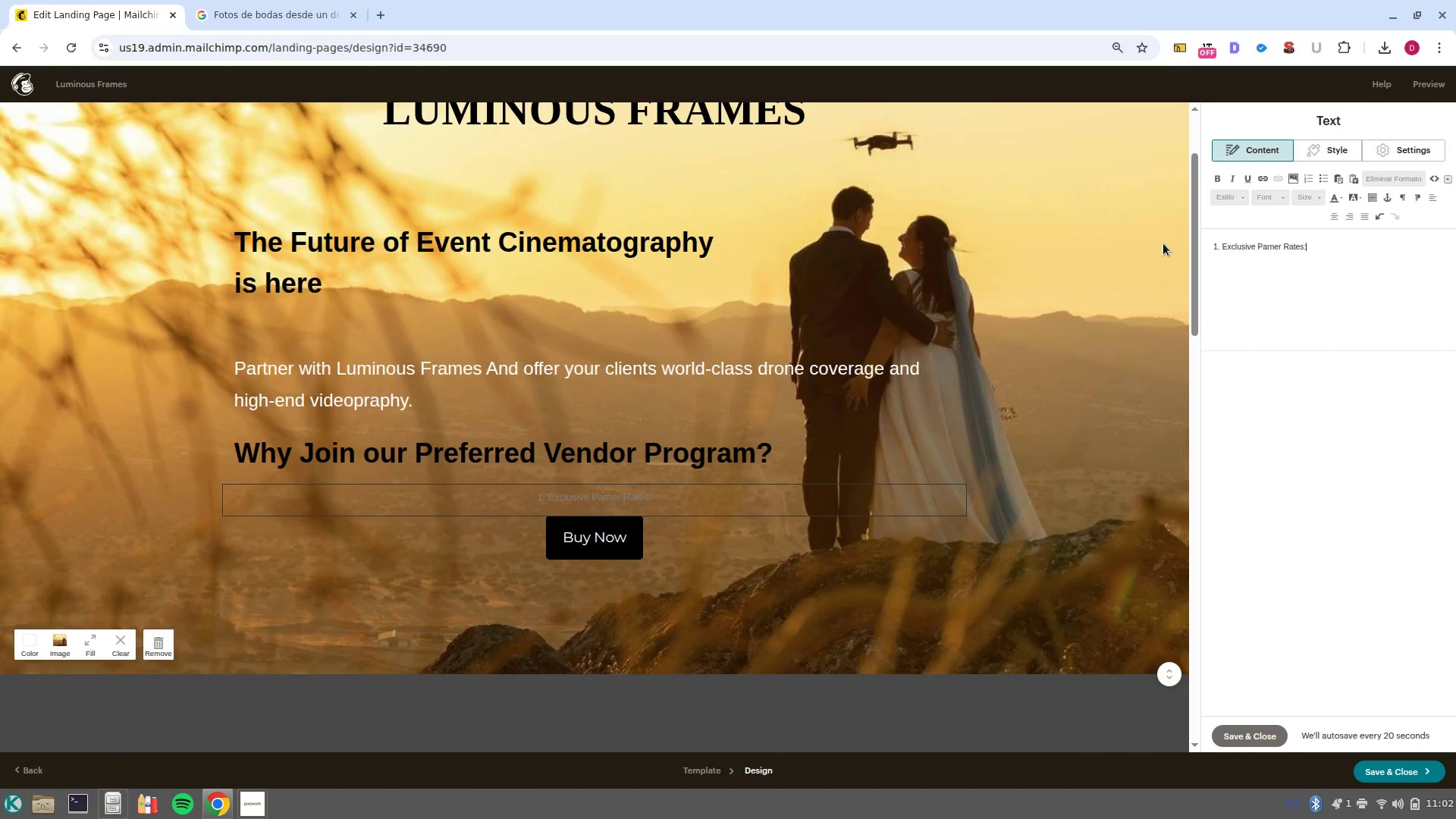 
wait(43.06)
 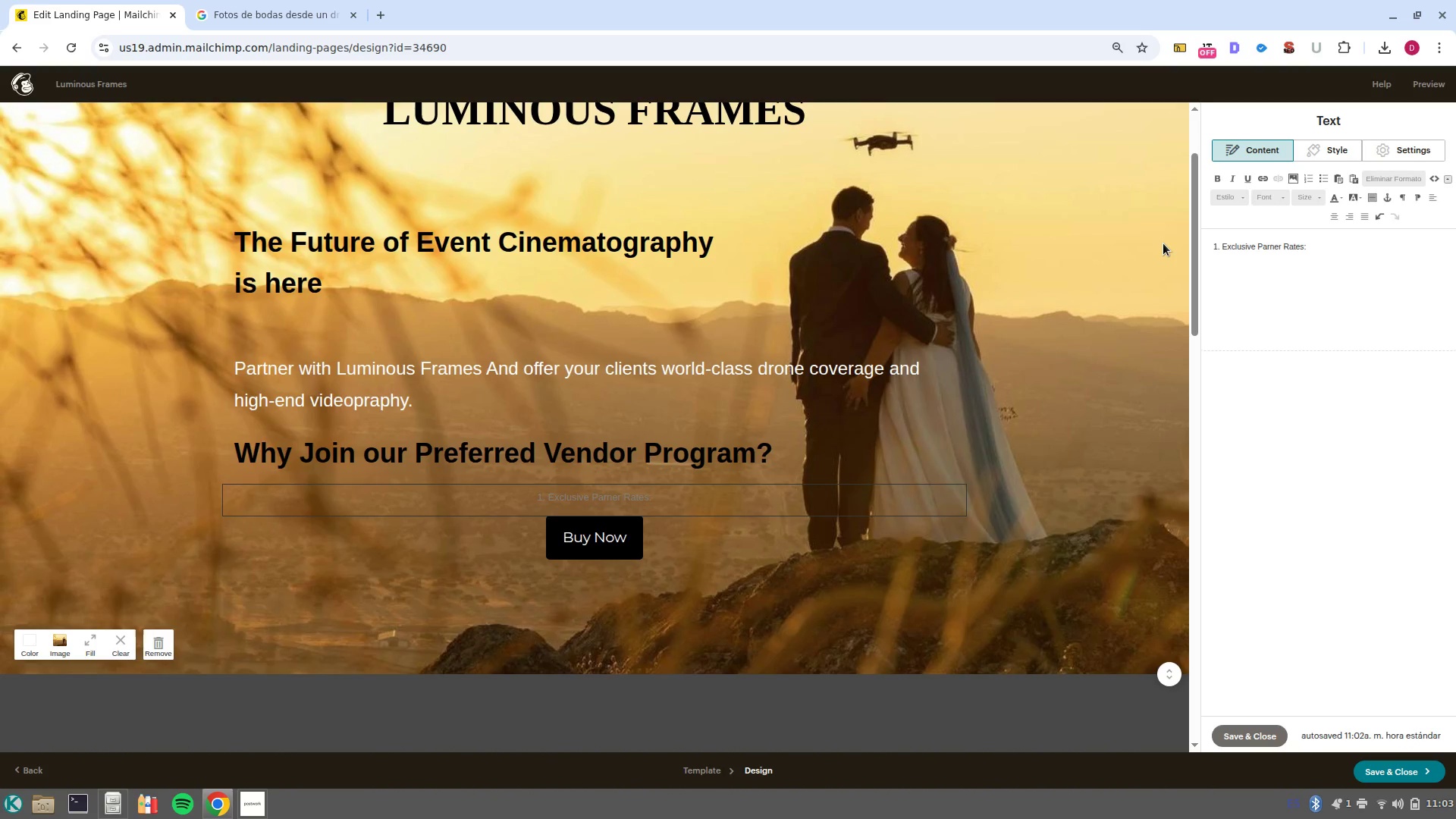 
key(Control+Backspace)
 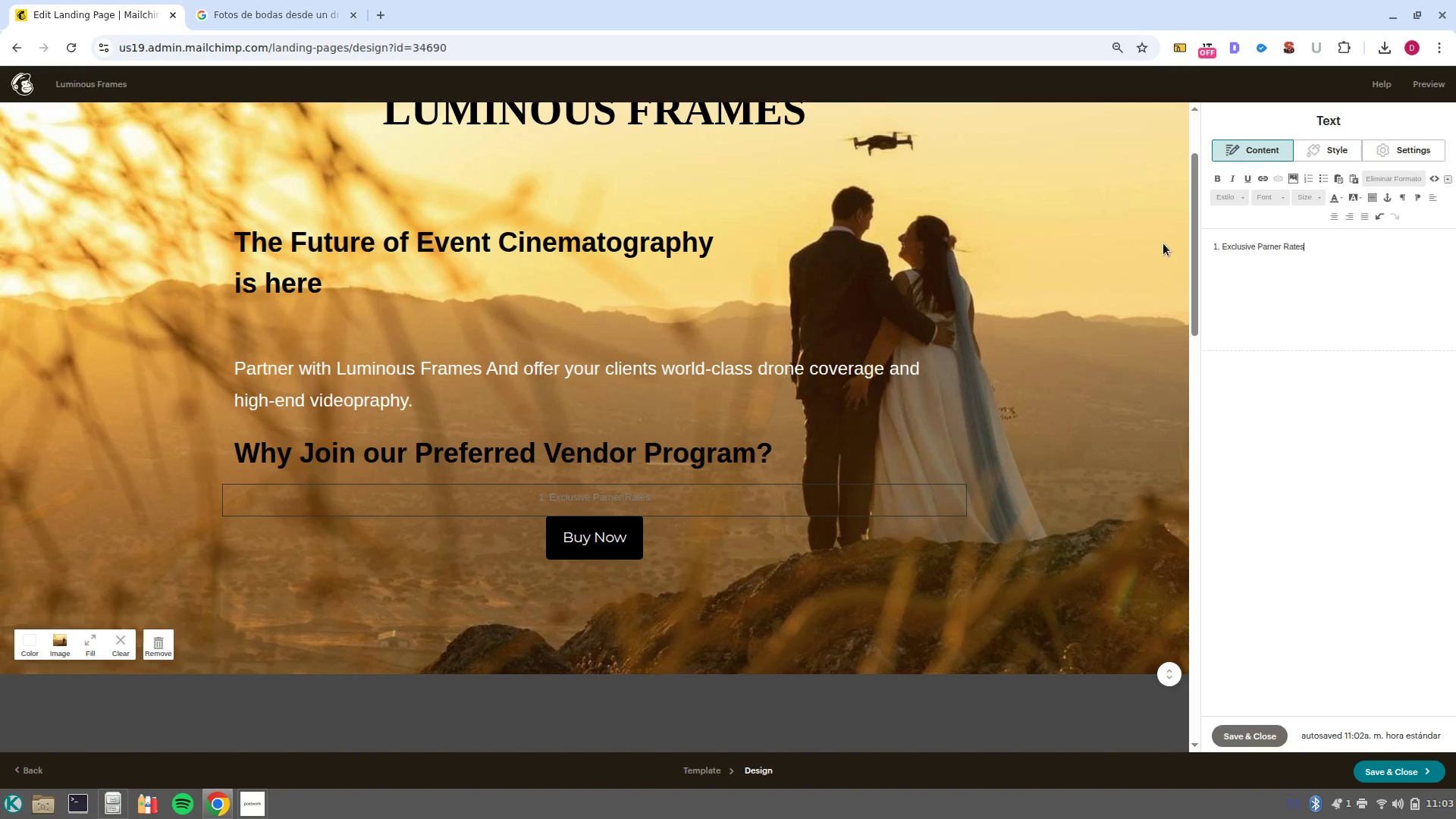 
key(Control+Backspace)
 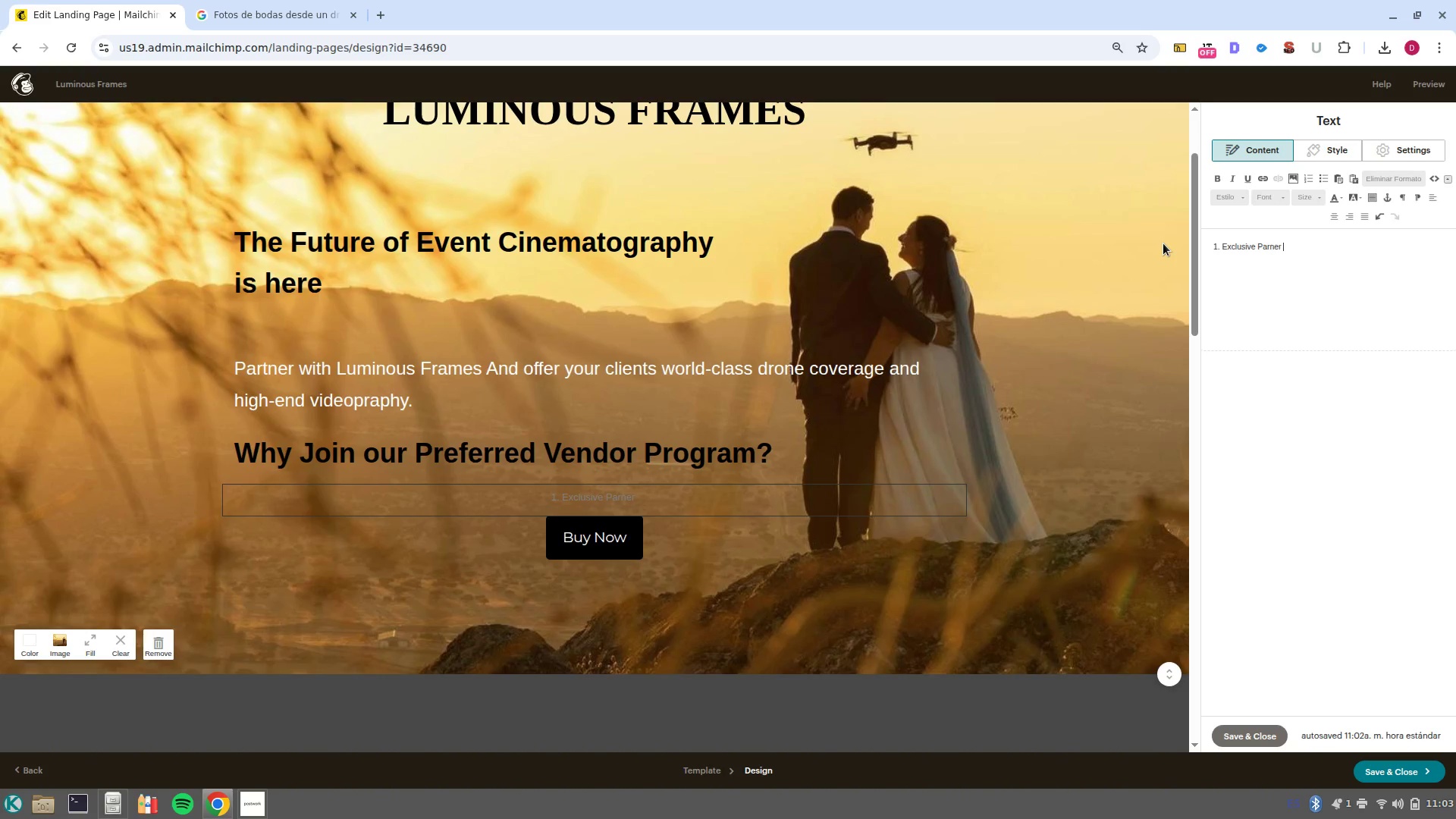 
key(Backspace)
key(Backspace)
key(Backspace)
key(Backspace)
type(rner Rates> )
 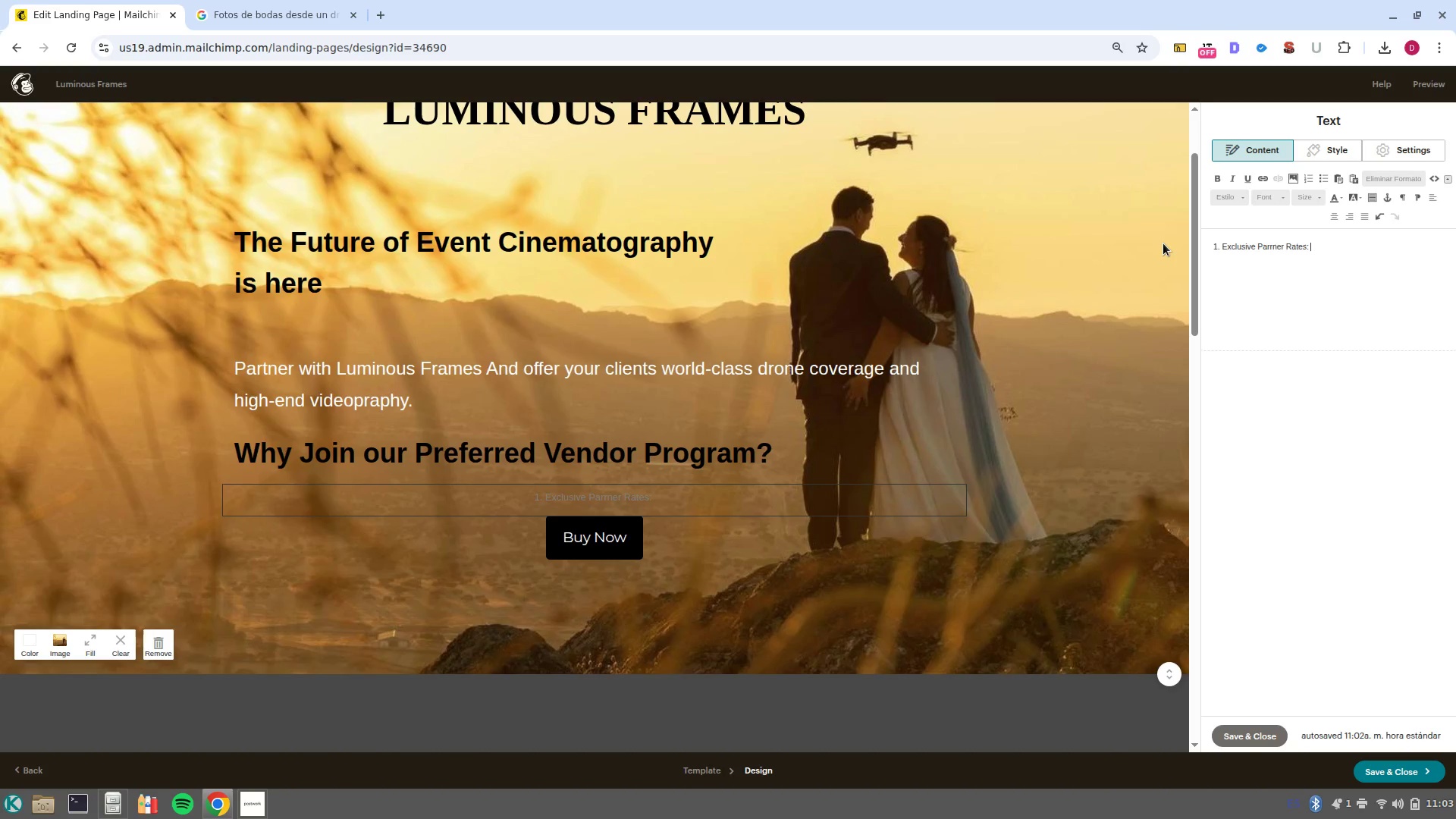 
type(Enhance )
 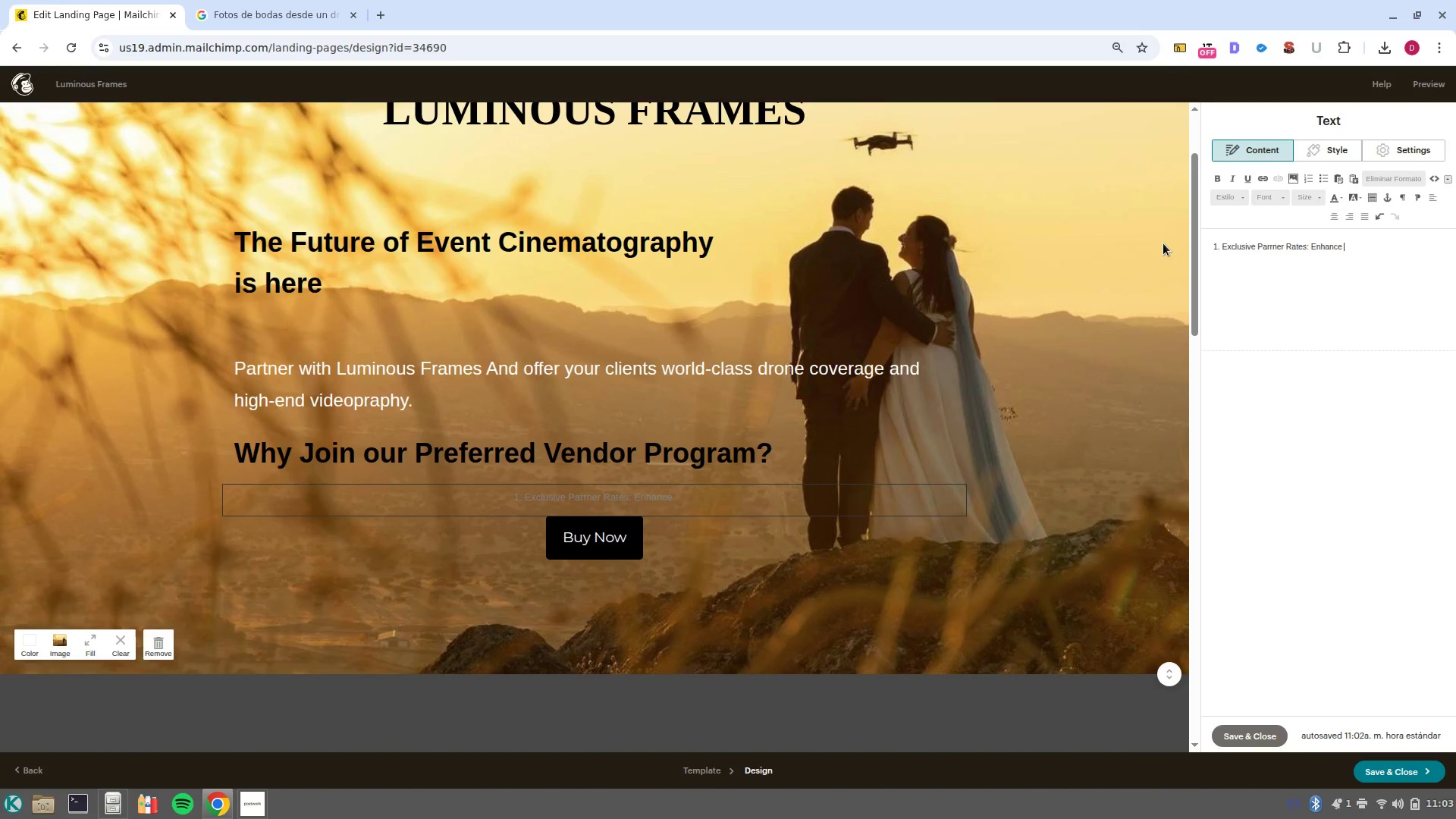 
wait(5.38)
 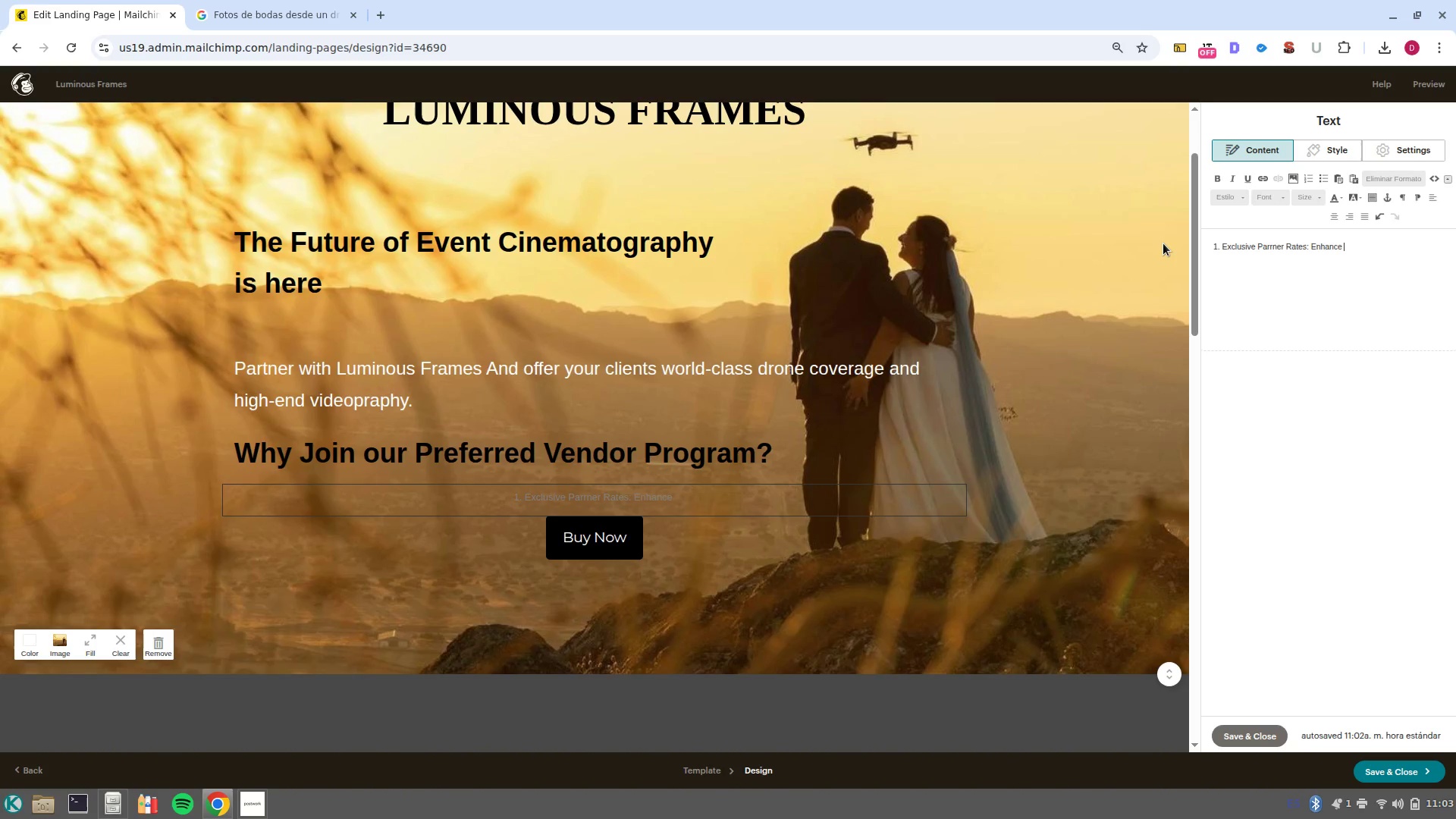 
type(your service packages with competitive pricing designed specia)
key(Backspace)
key(Backspace)
key(Backspace)
type(cifically for our professional parners)
 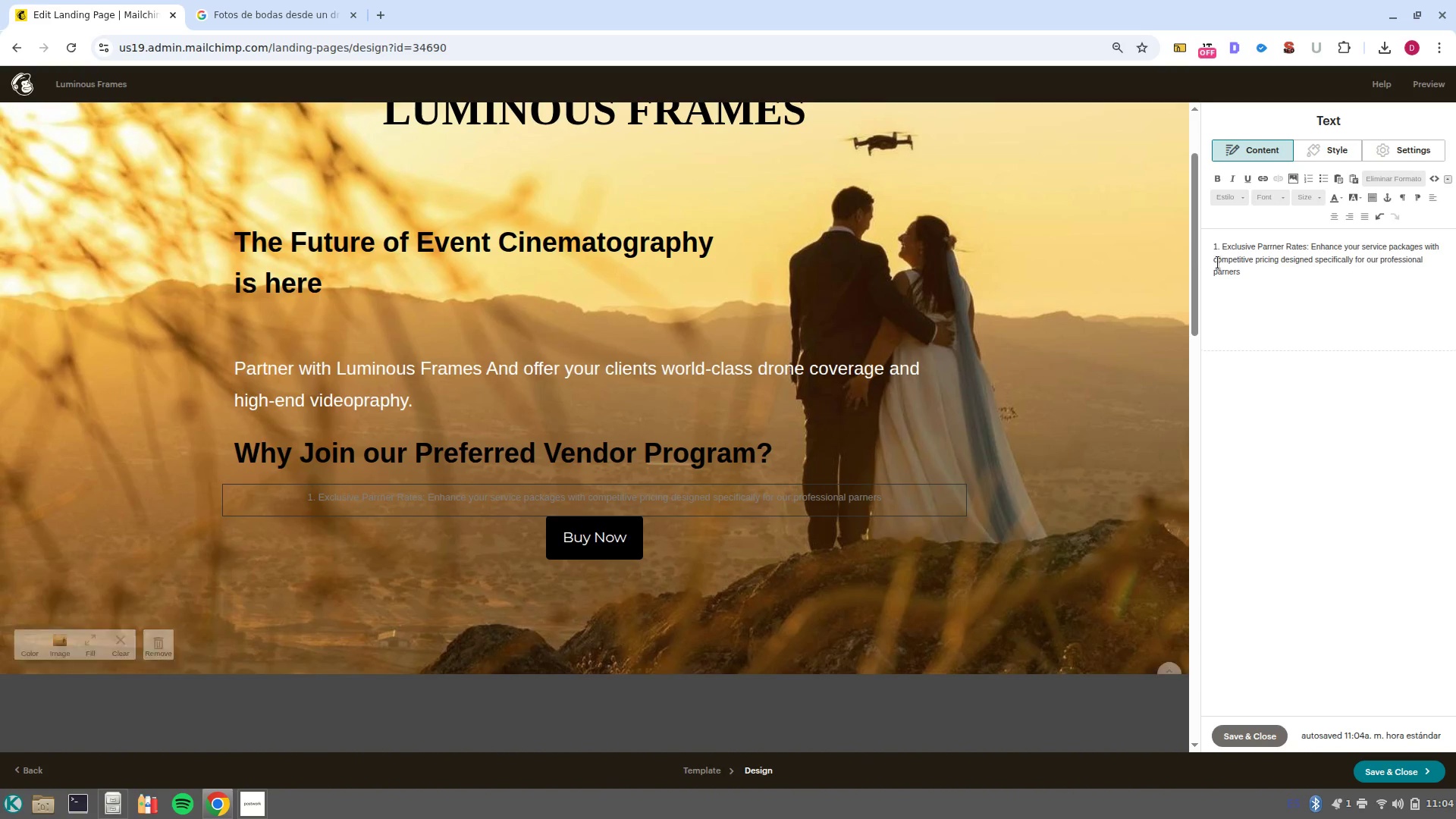 
left_click_drag(start_coordinate=[1270, 275], to_coordinate=[1231, 249])
 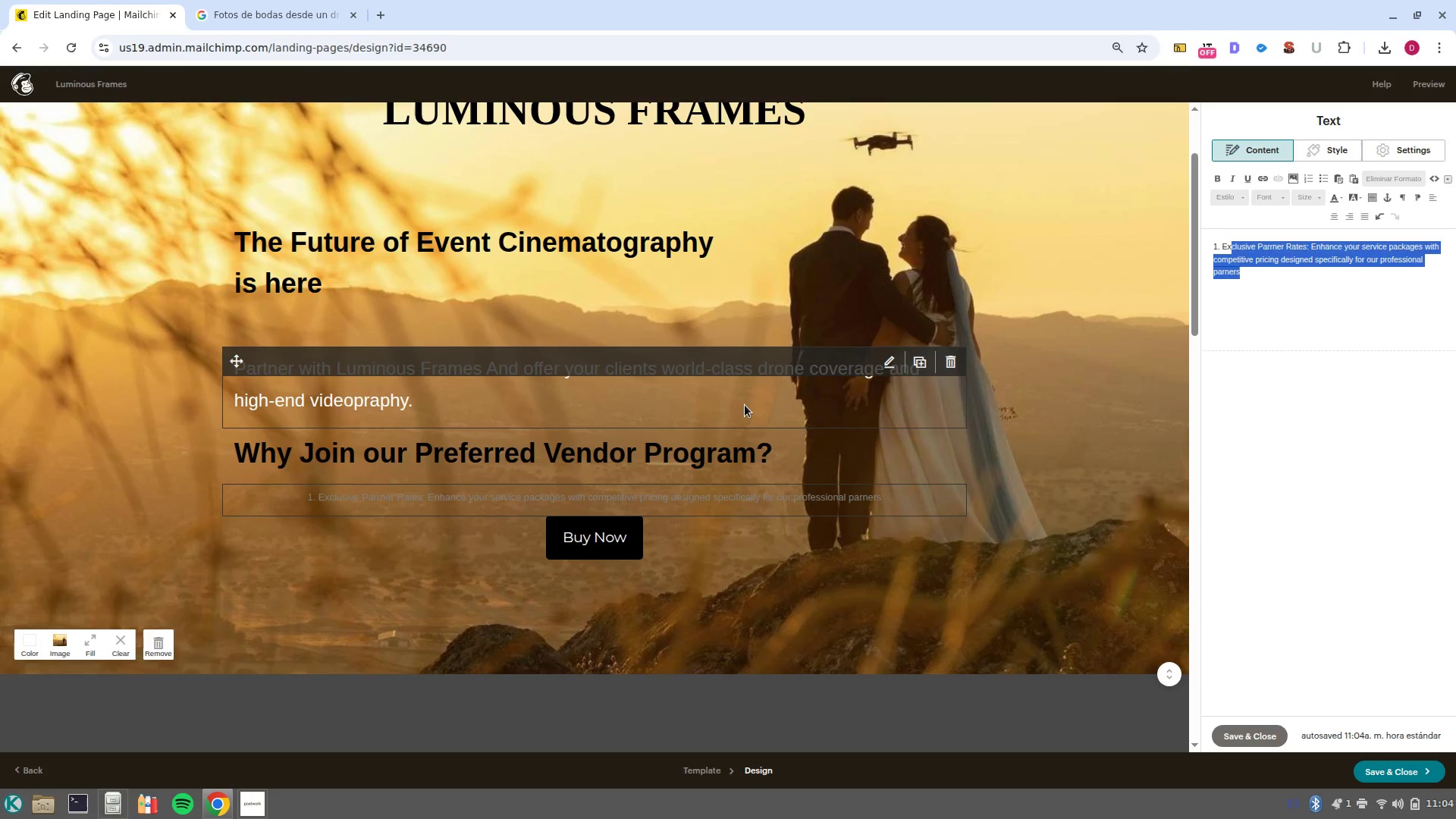 
left_click([744, 404])
 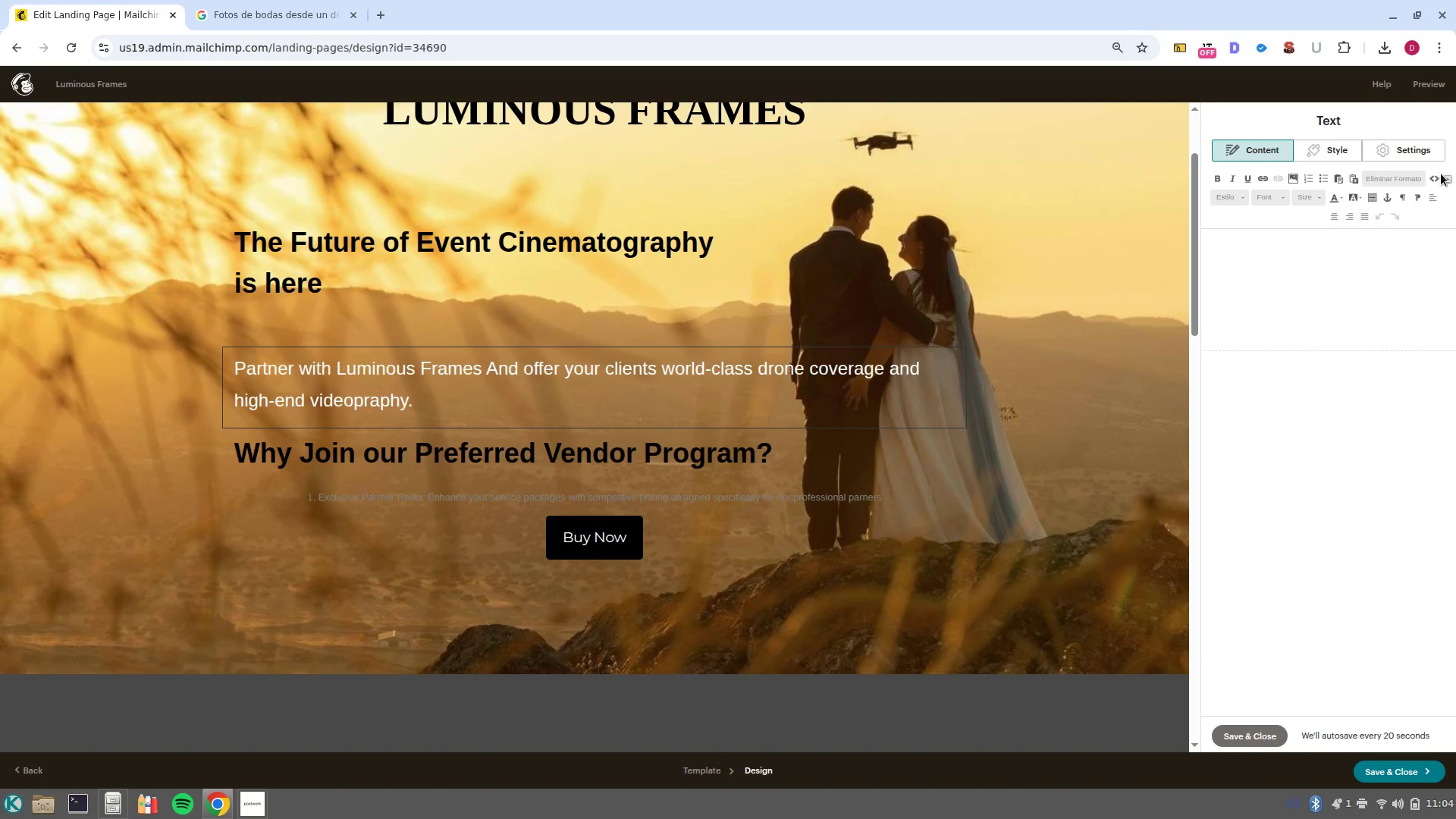 
left_click([1429, 179])
 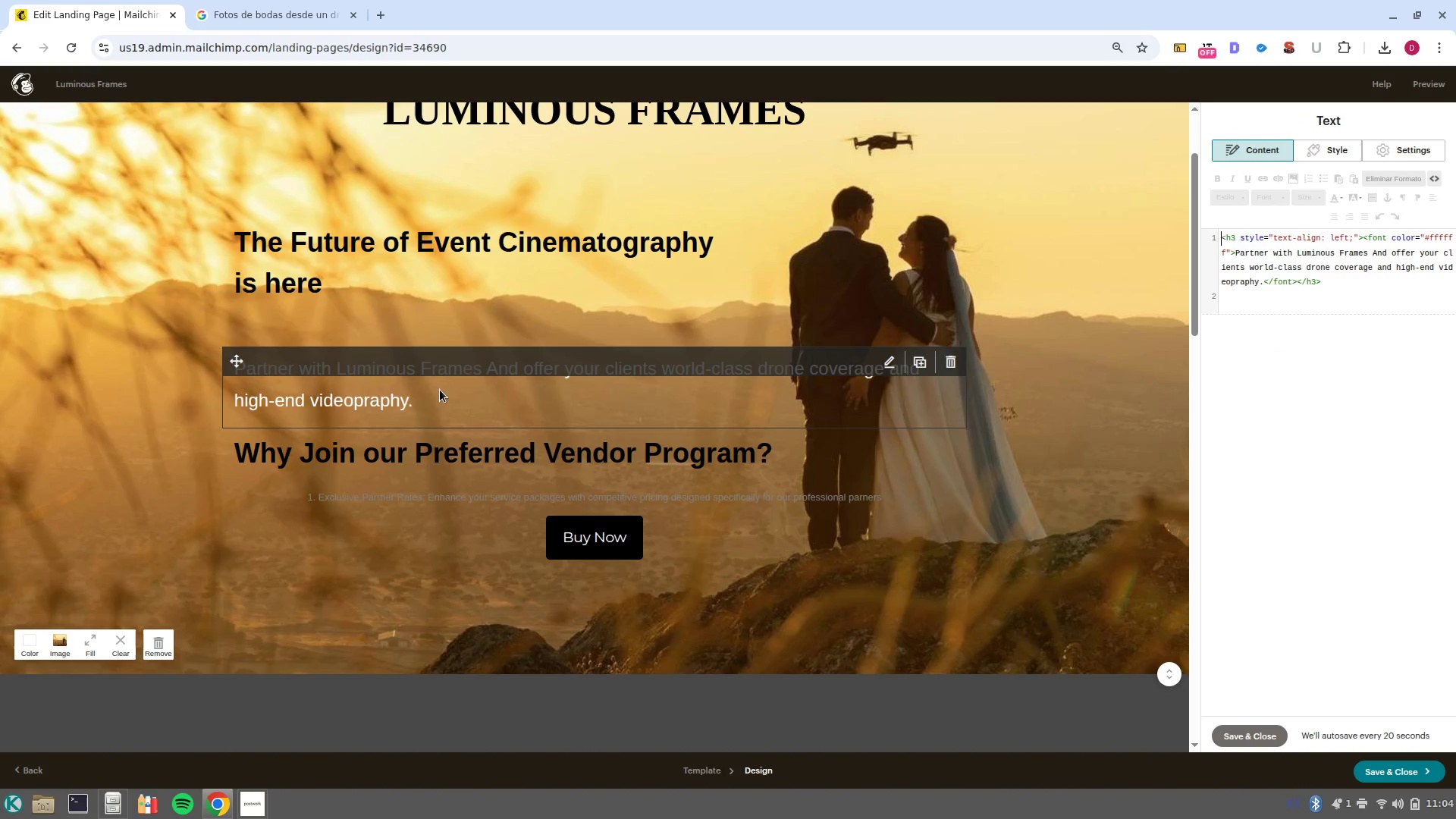 
left_click([644, 493])
 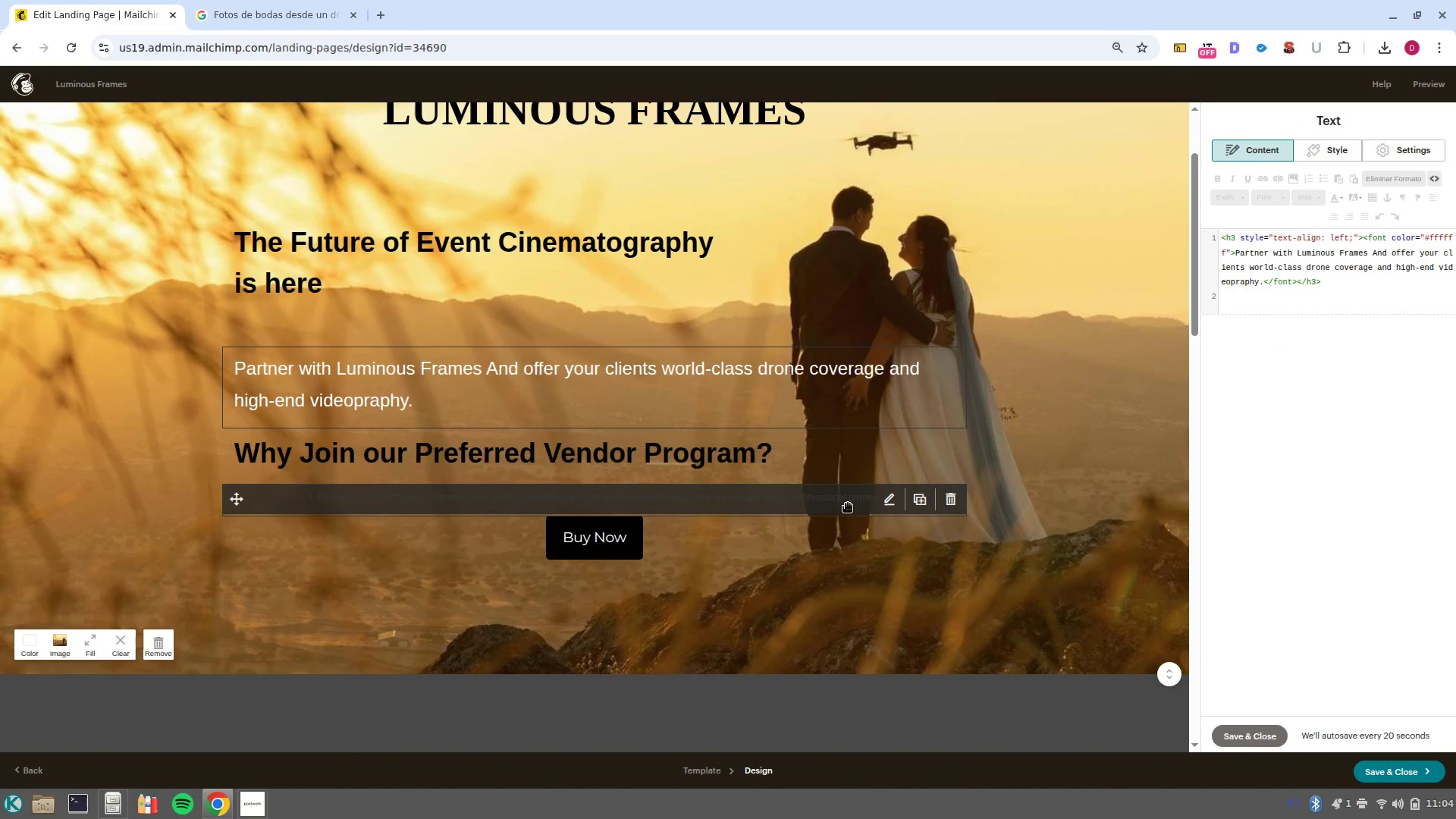 
left_click([826, 493])
 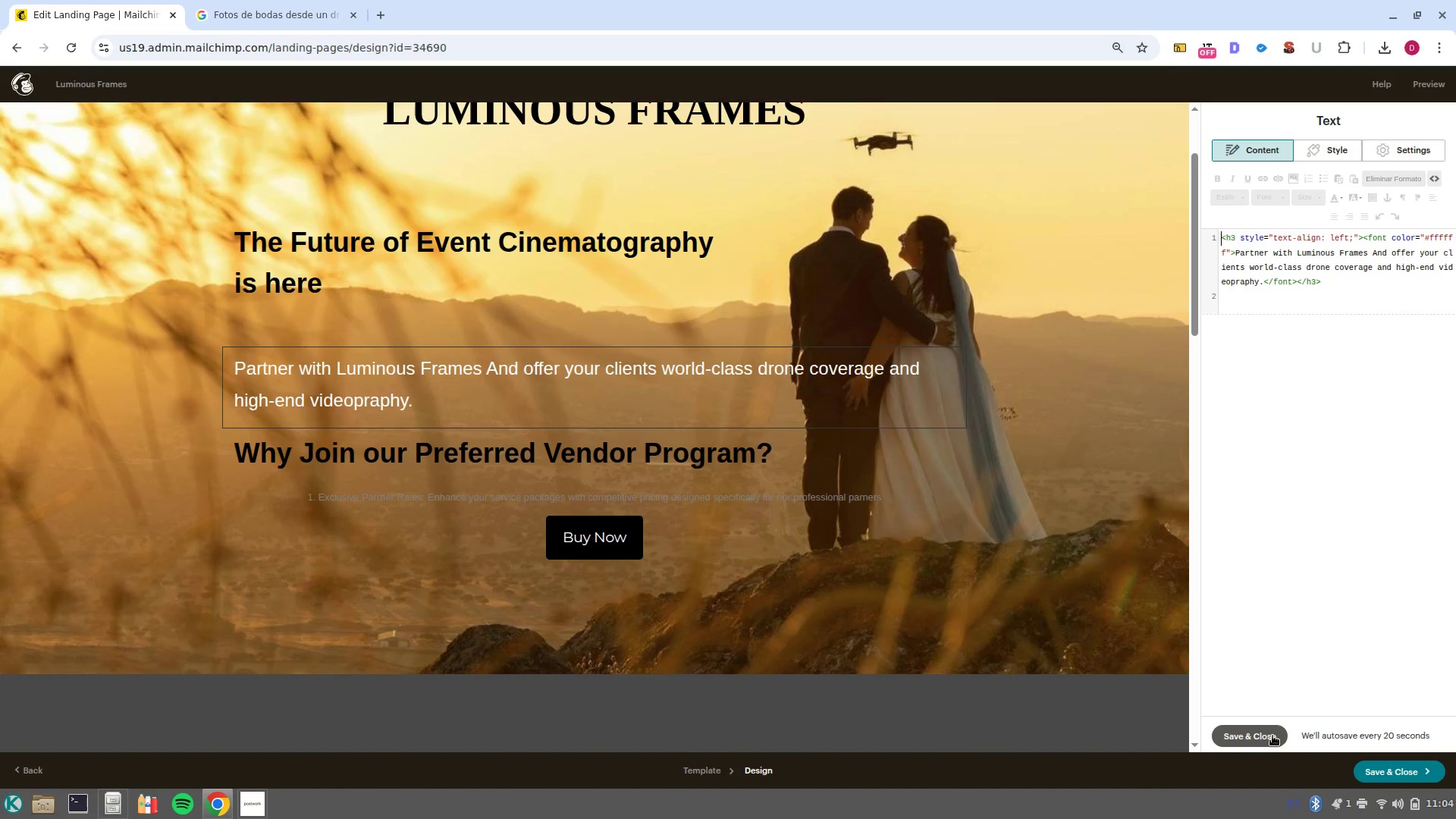 
left_click([1271, 739])
 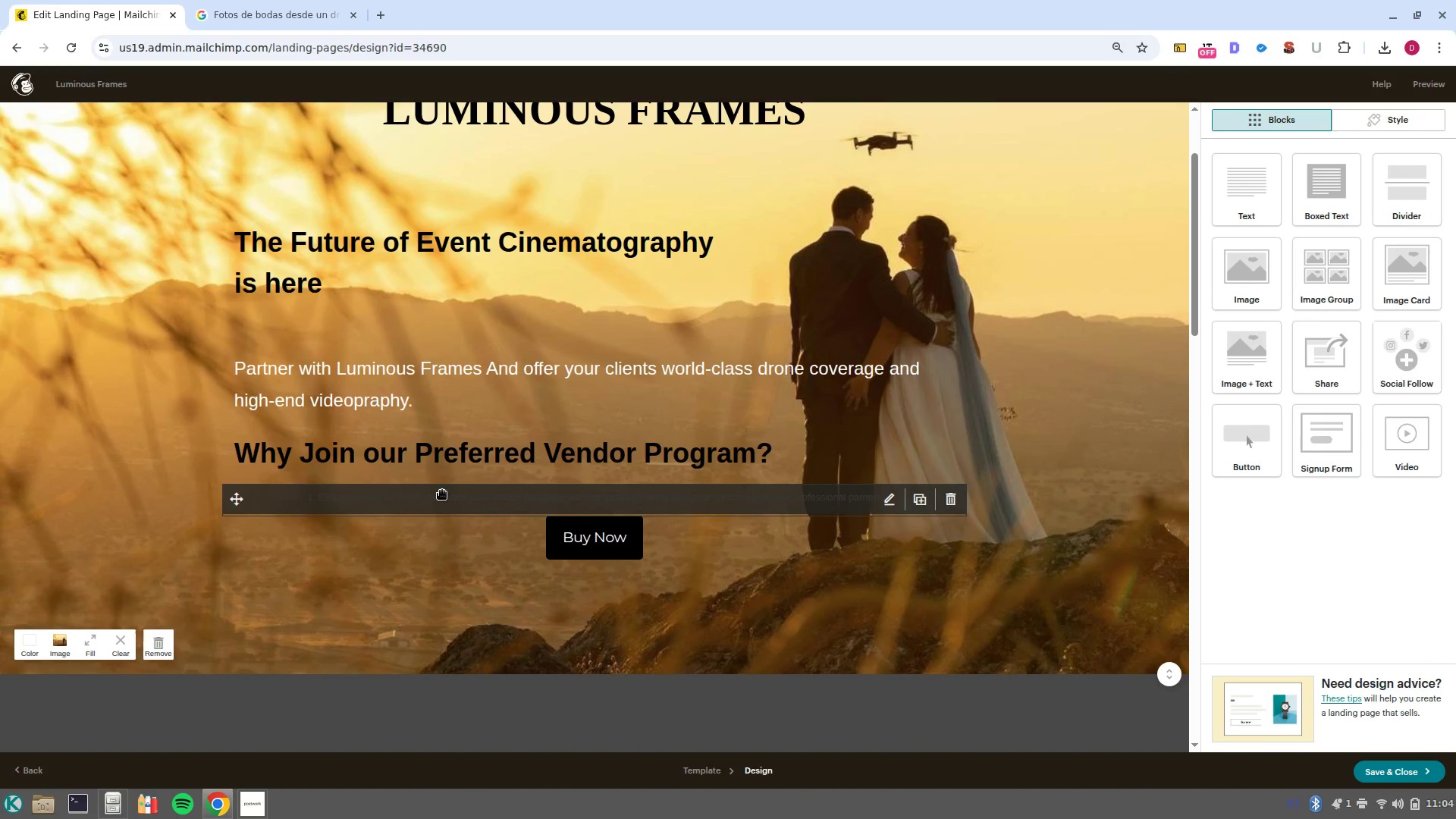 
left_click([442, 491])
 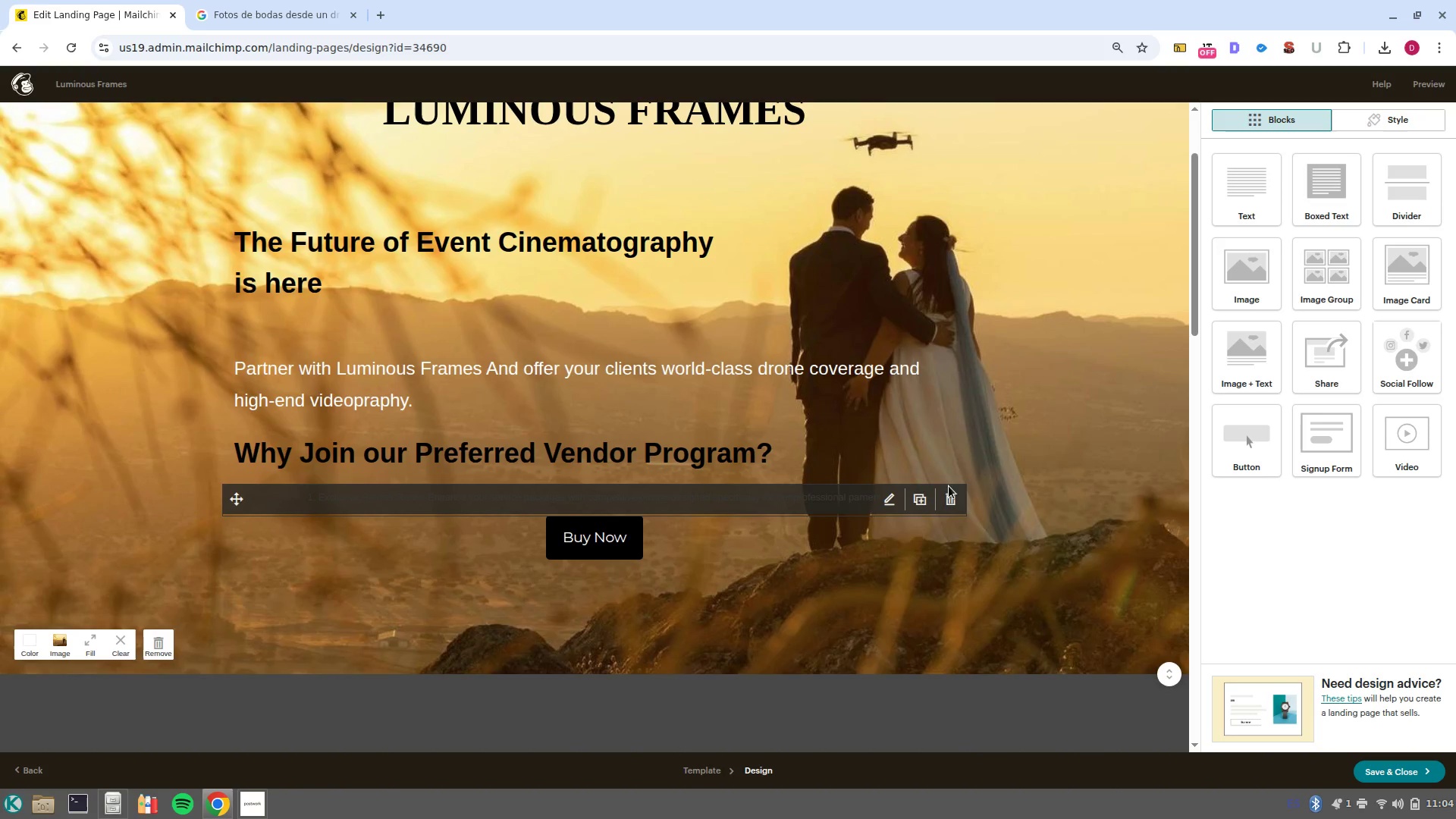 
left_click([835, 499])
 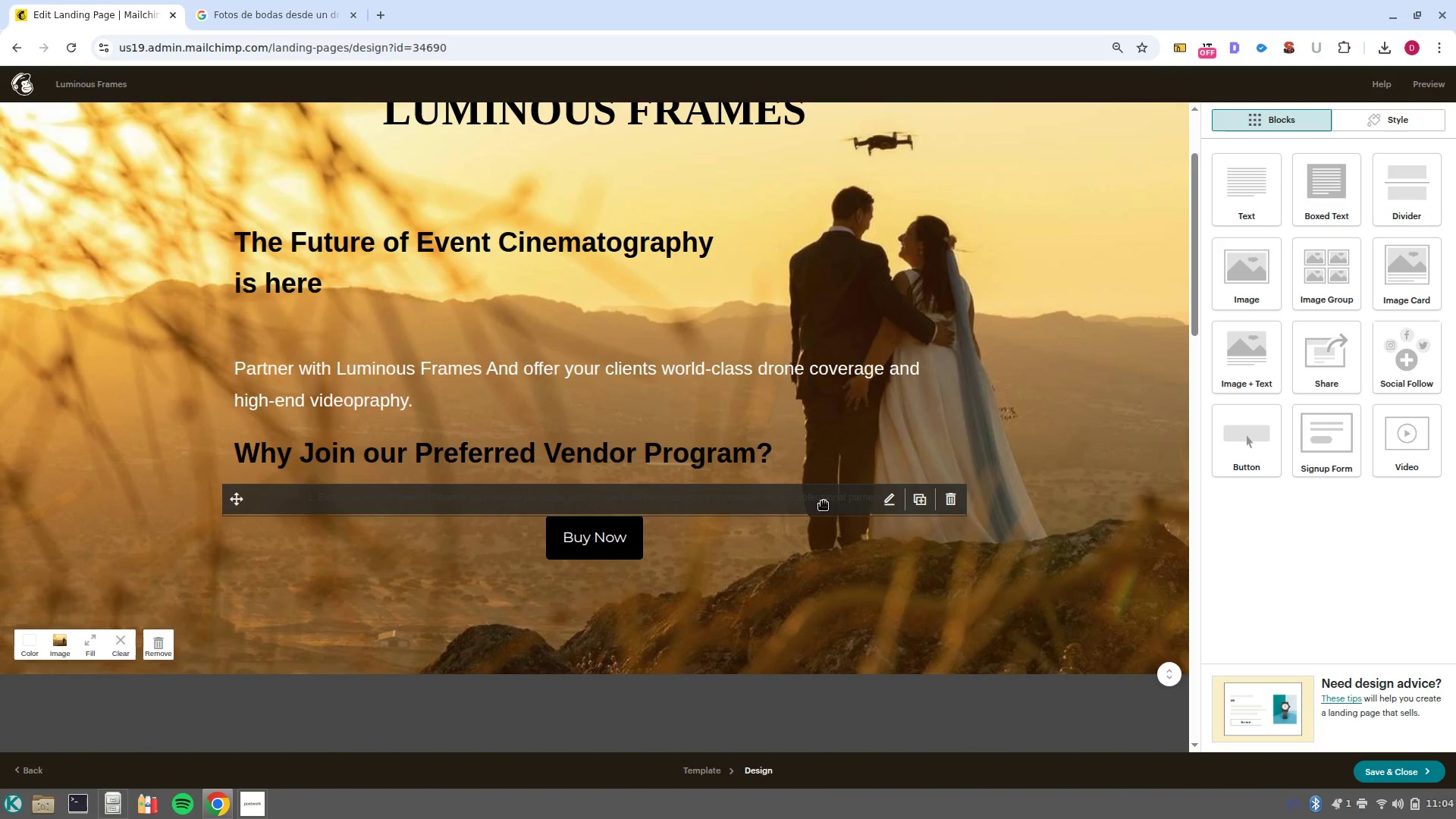 
double_click([821, 502])
 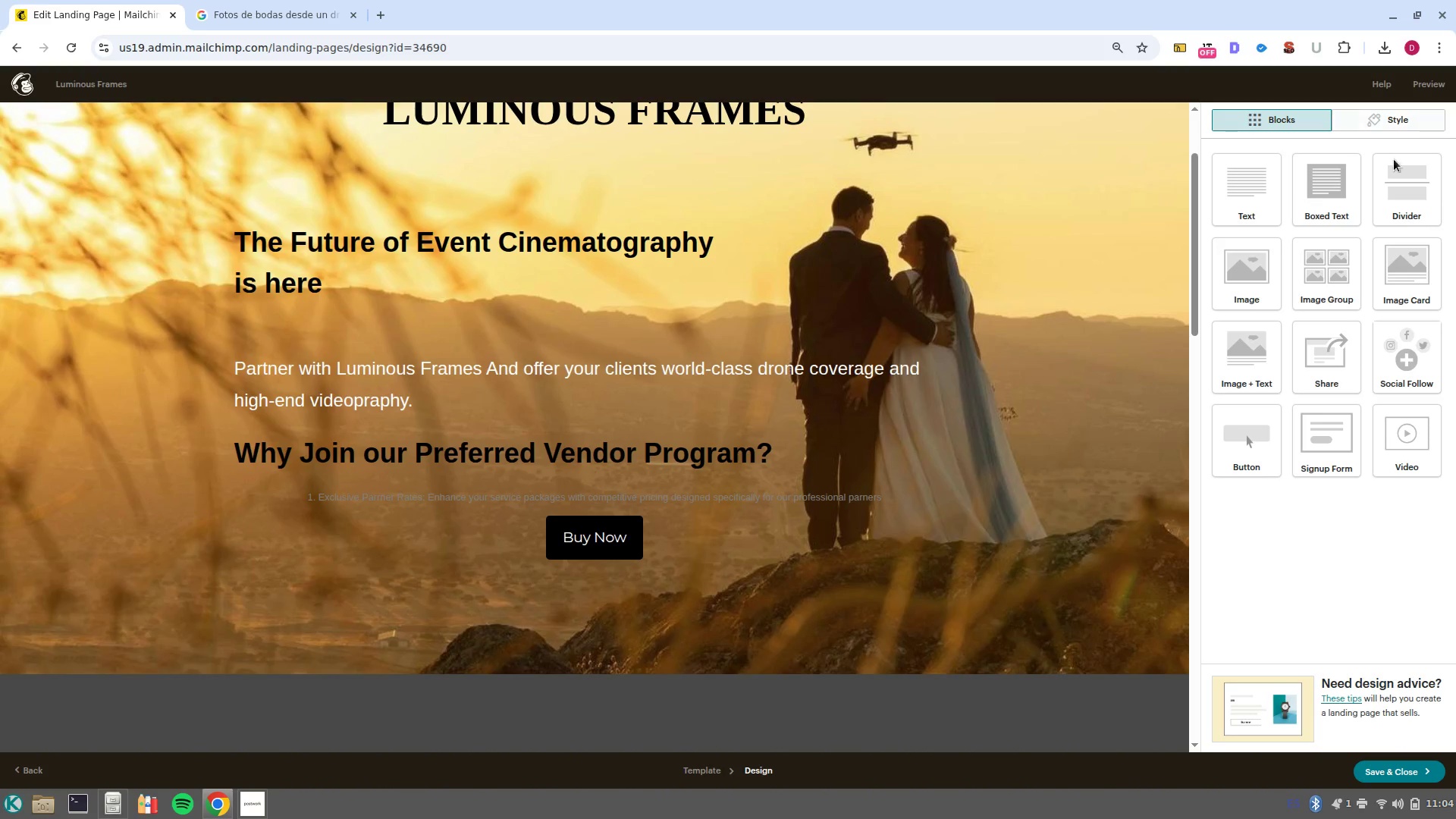 
left_click([1255, 207])
 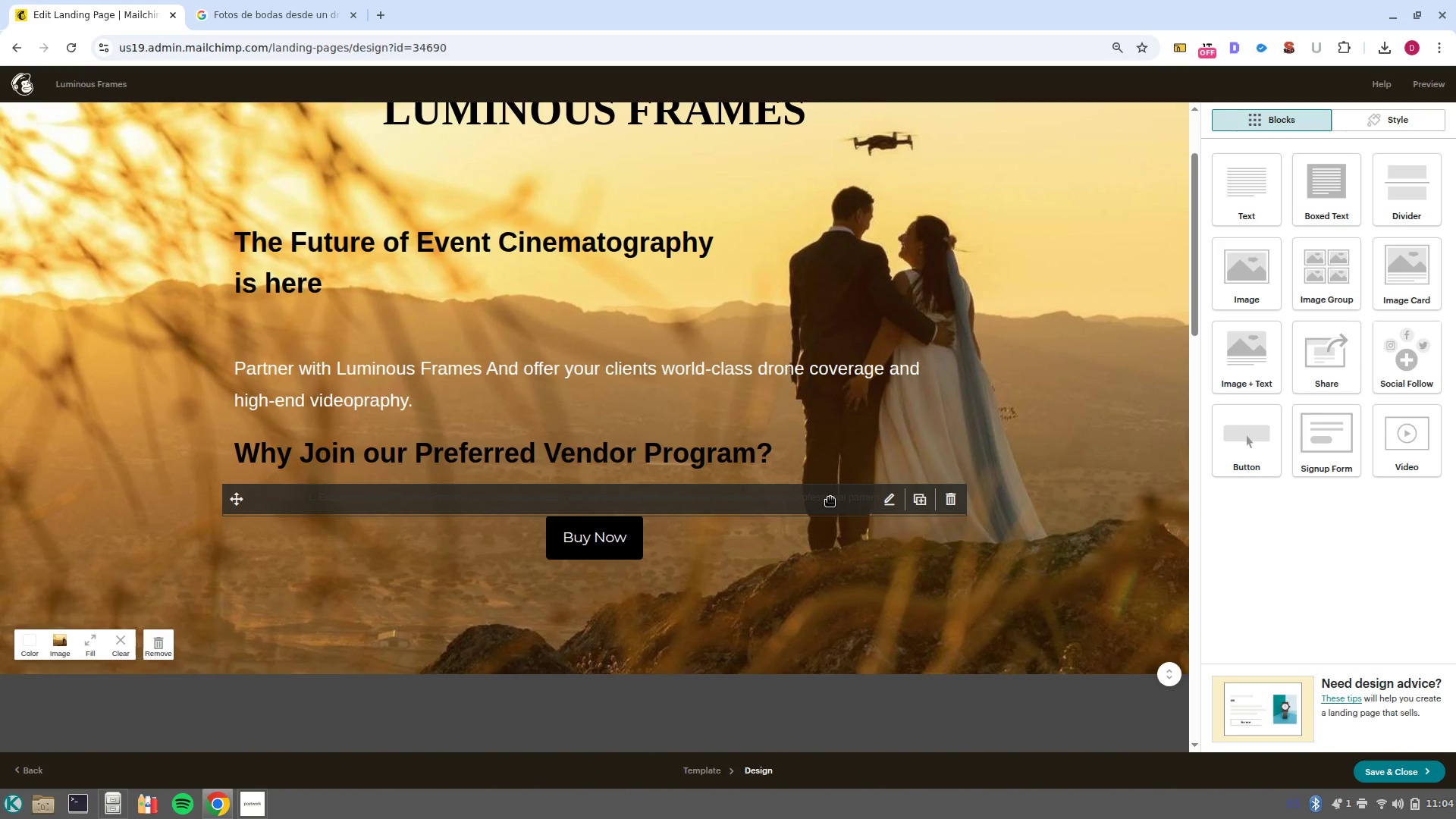 
left_click([830, 497])
 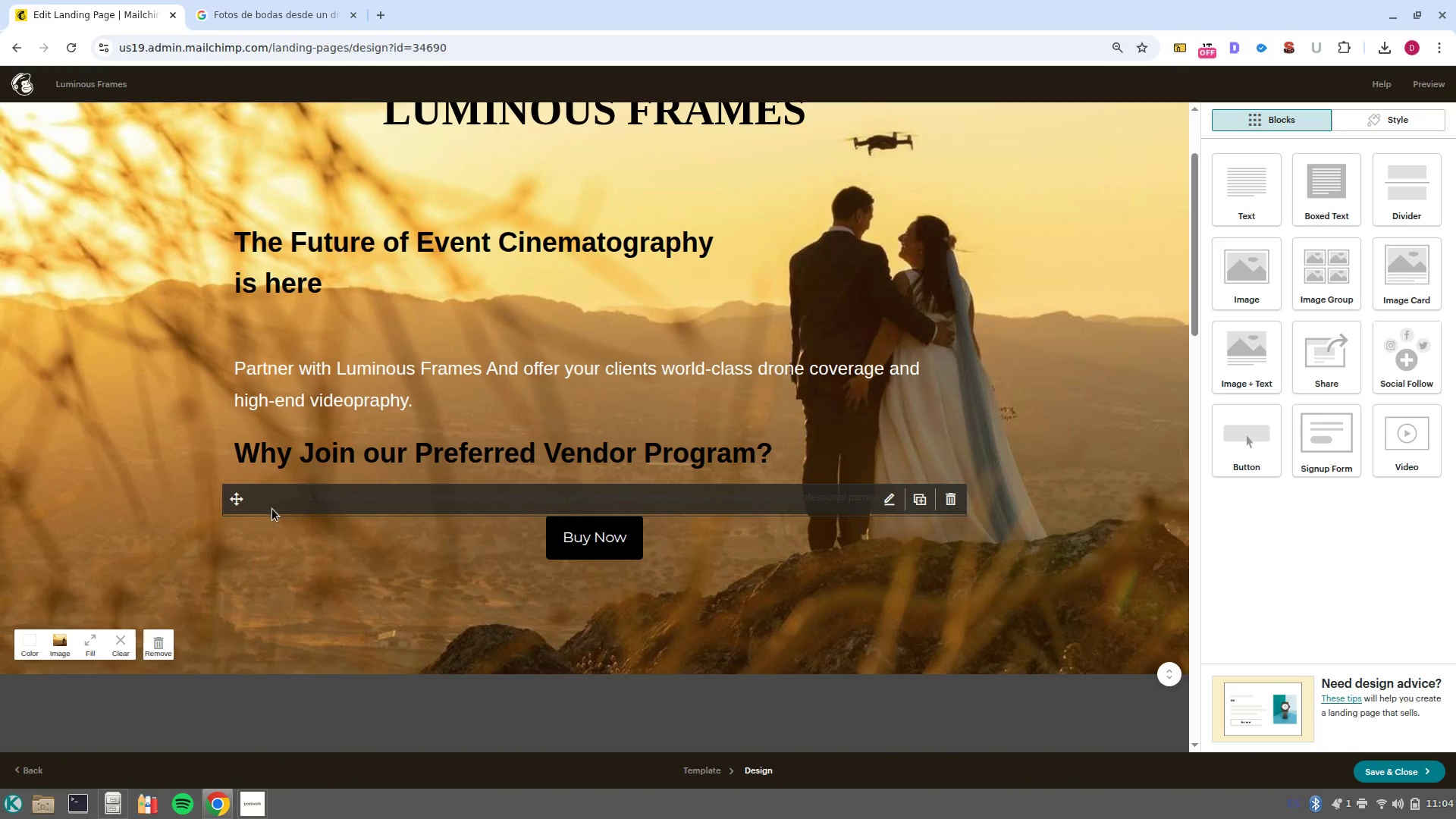 
left_click([287, 512])
 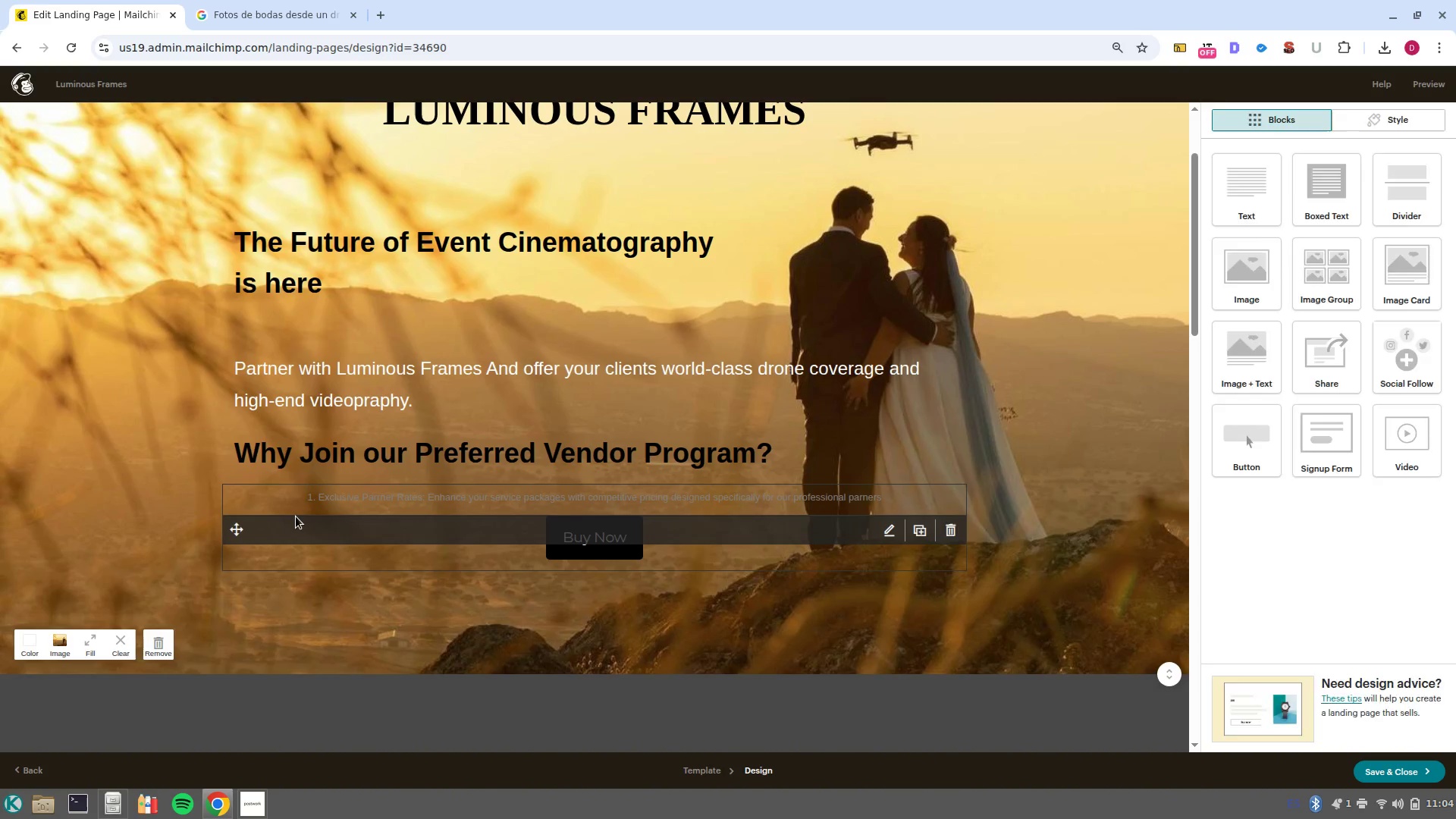 
left_click([296, 516])
 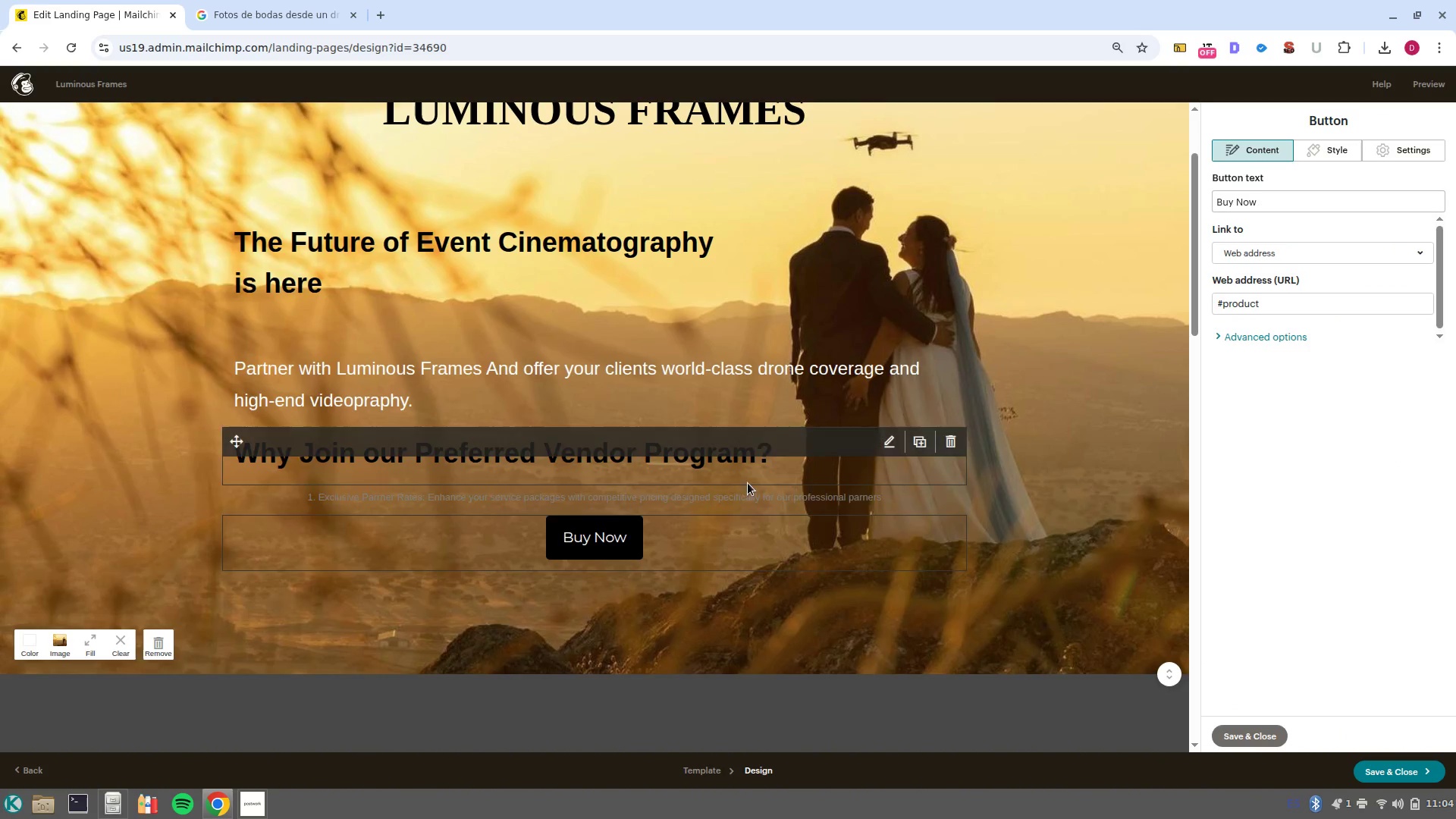 
left_click([748, 497])
 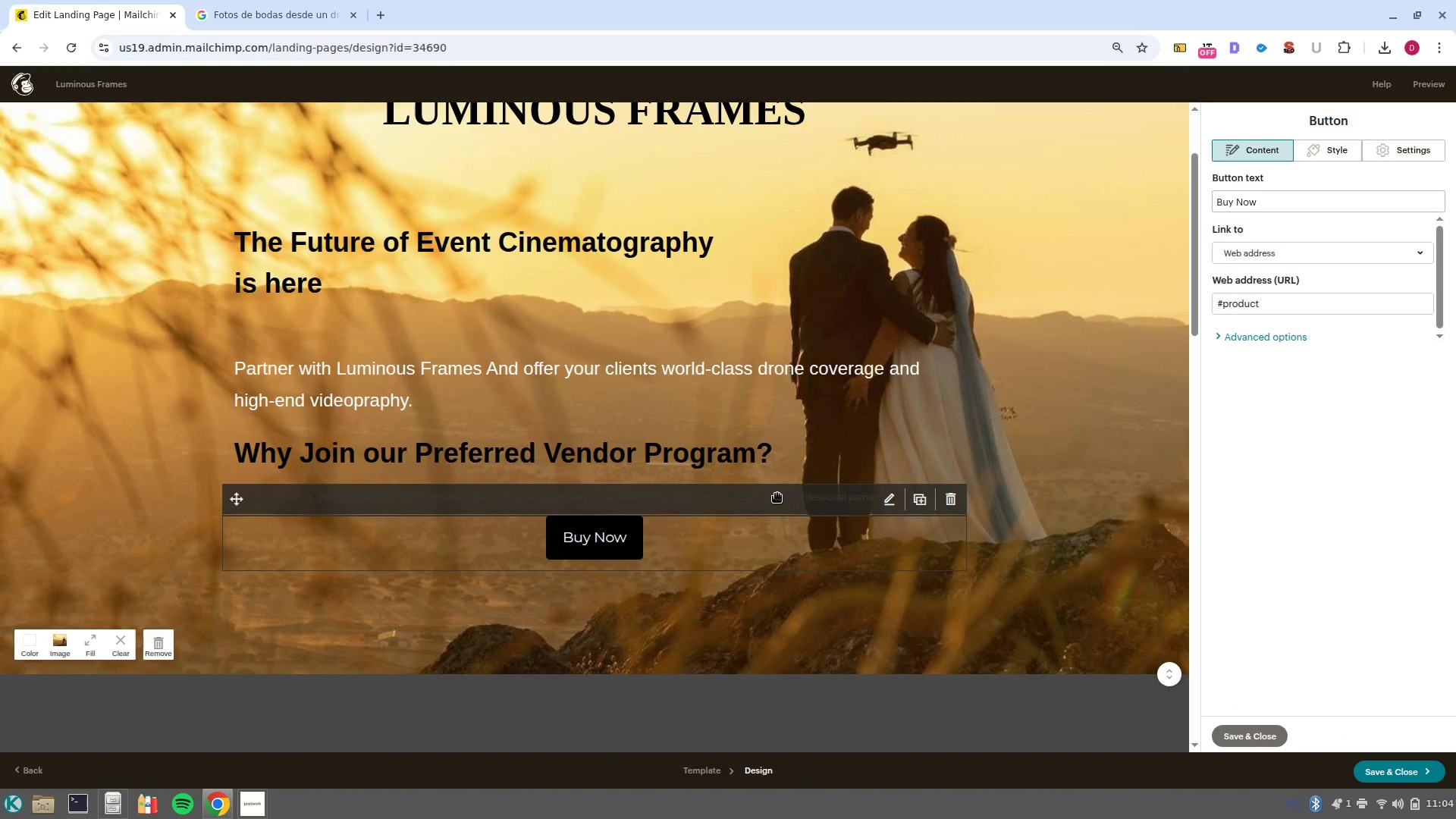 
double_click([777, 492])
 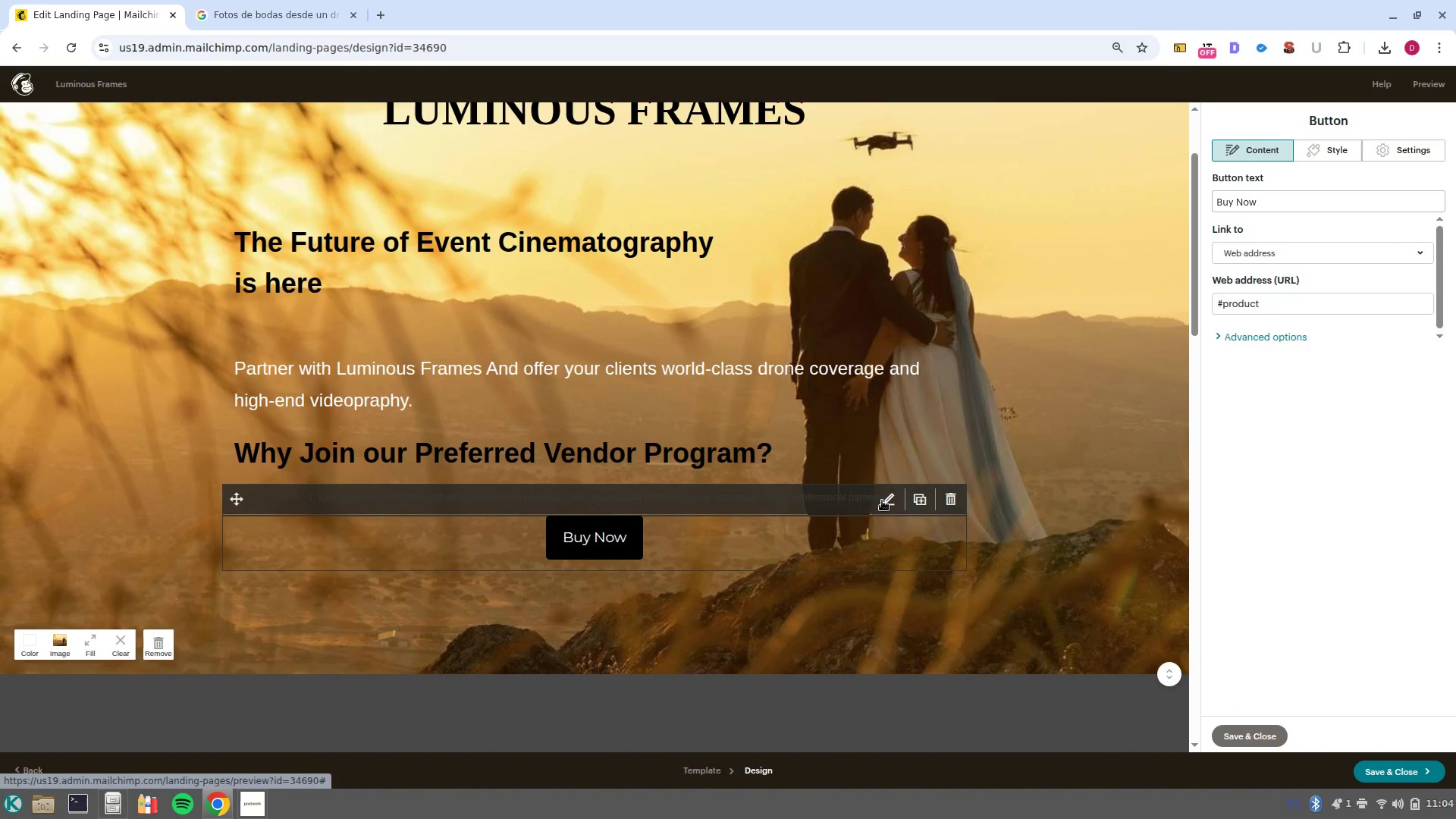 
triple_click([777, 492])
 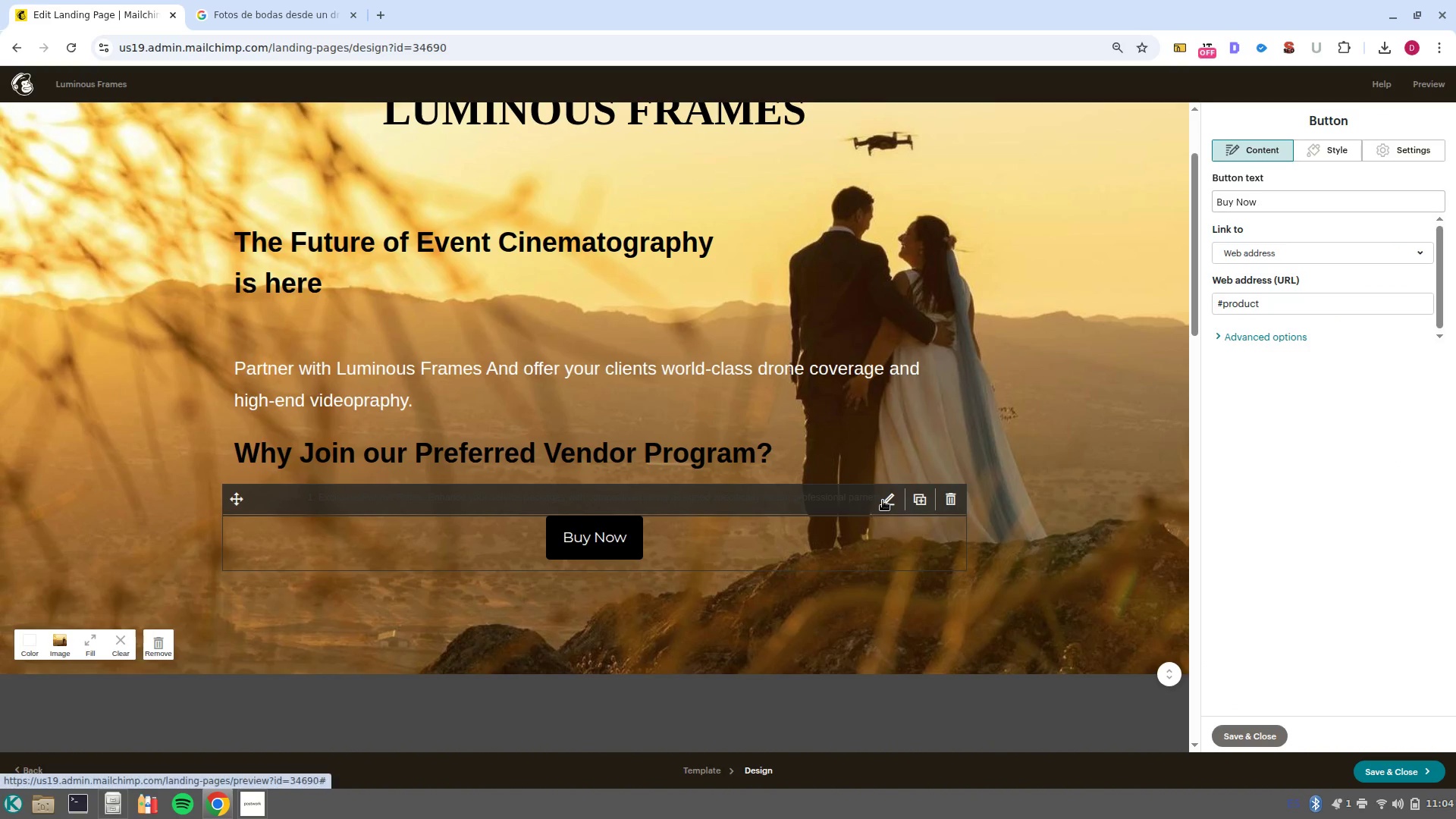 
left_click([883, 500])
 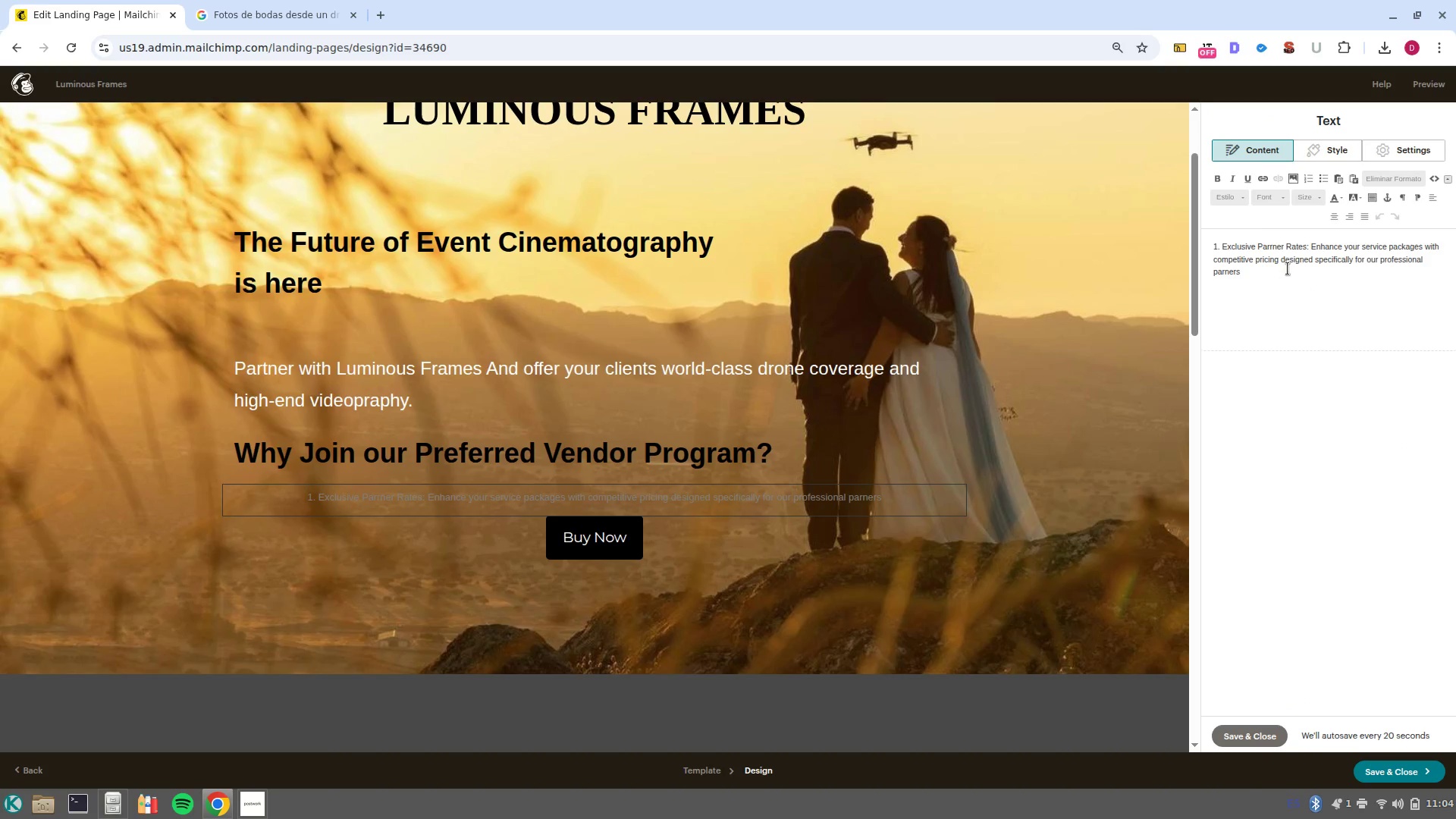 
left_click_drag(start_coordinate=[1282, 297], to_coordinate=[1207, 243])
 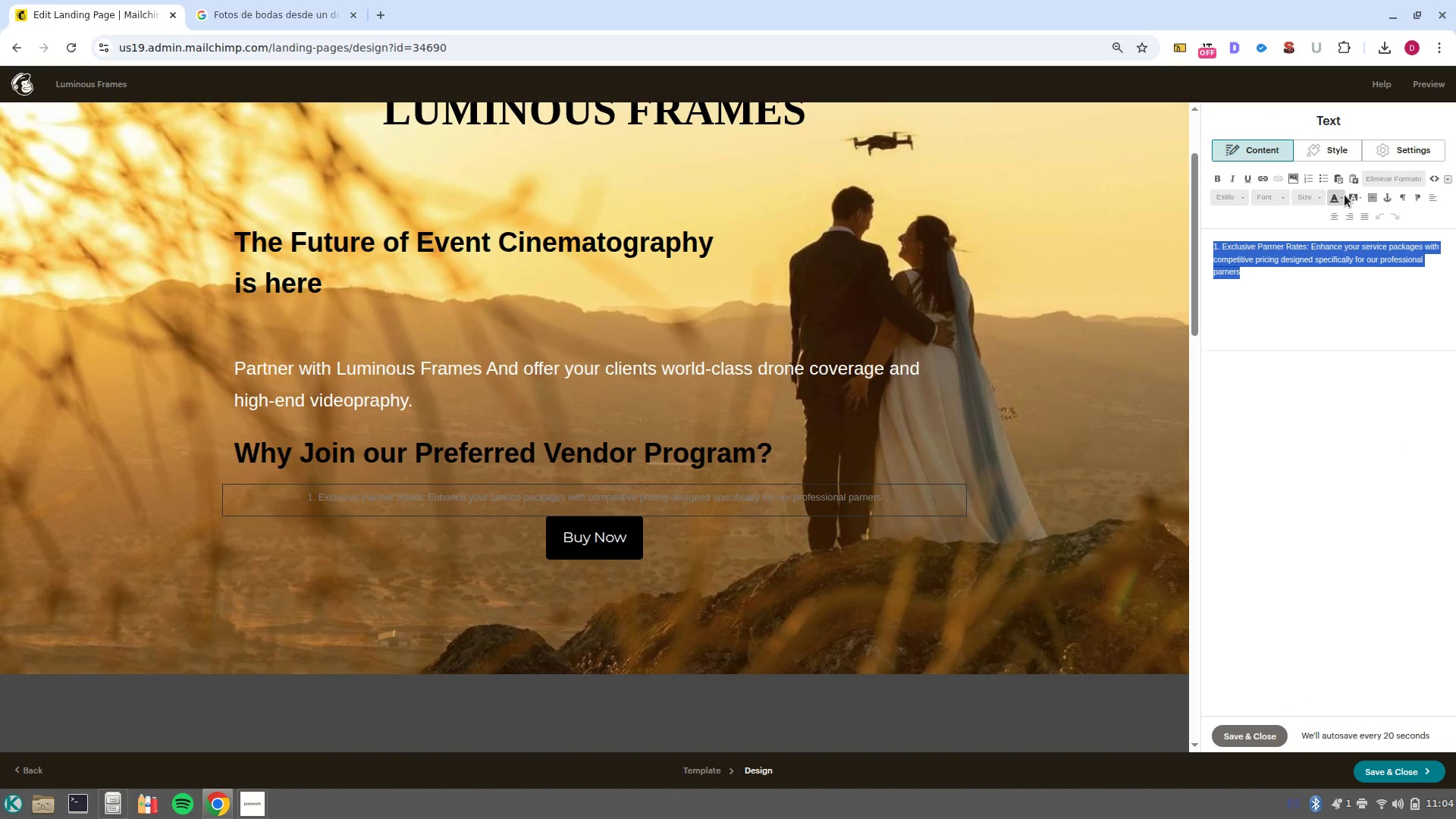 
left_click([1345, 195])
 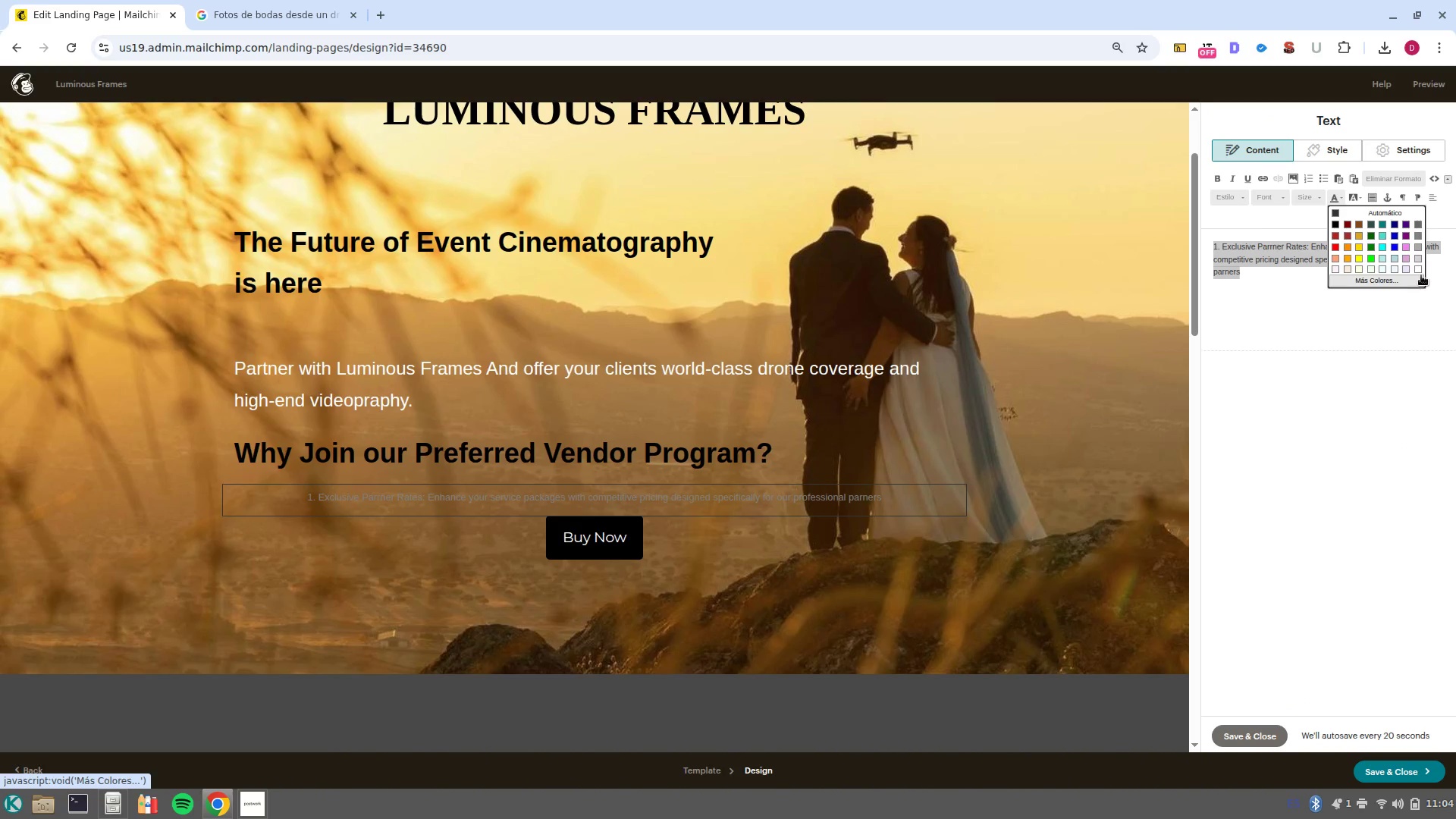 
left_click([1417, 271])
 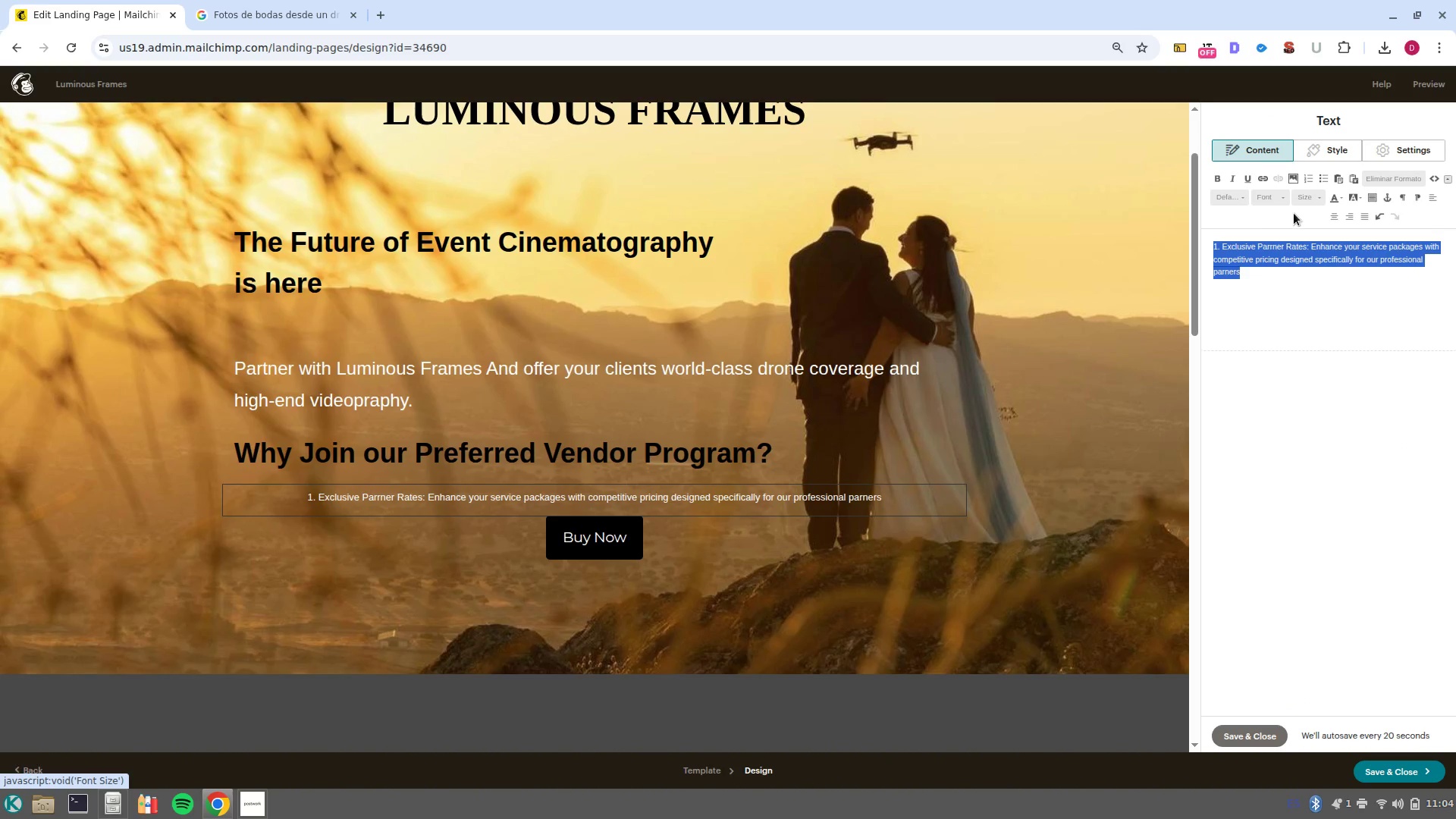 
left_click([1317, 282])
 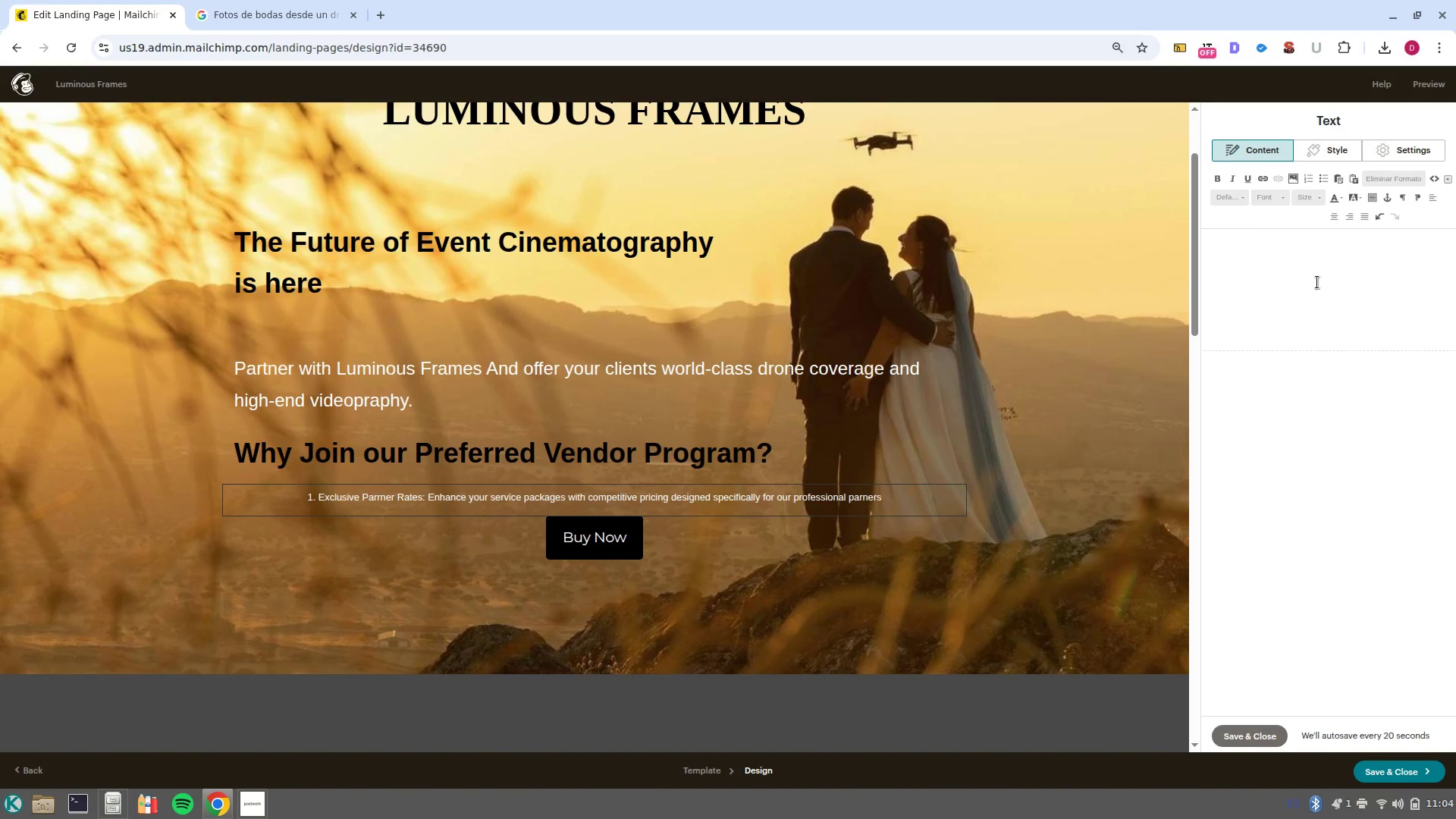 
left_click_drag(start_coordinate=[1317, 282], to_coordinate=[1203, 250])
 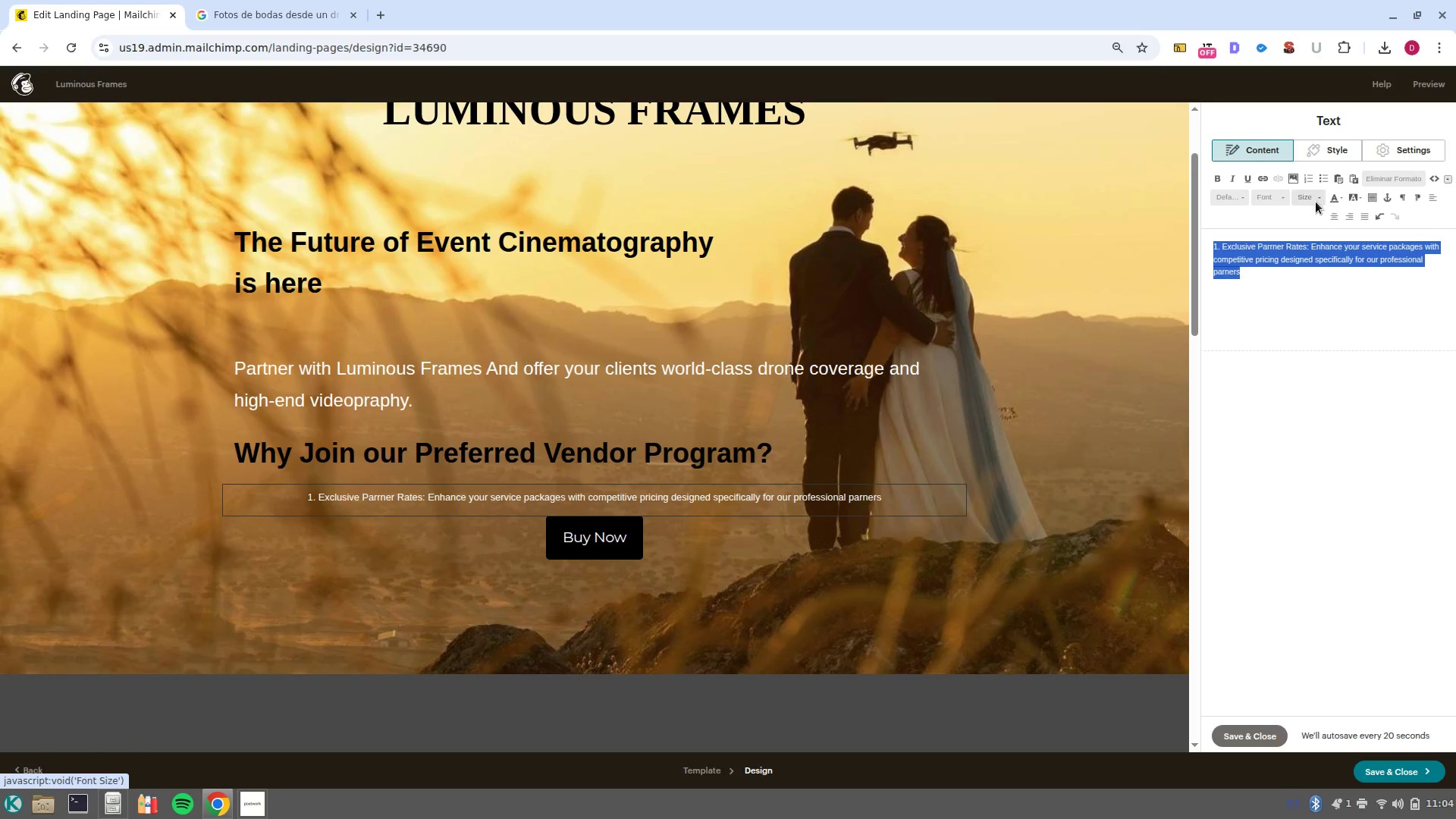 
left_click([1316, 202])
 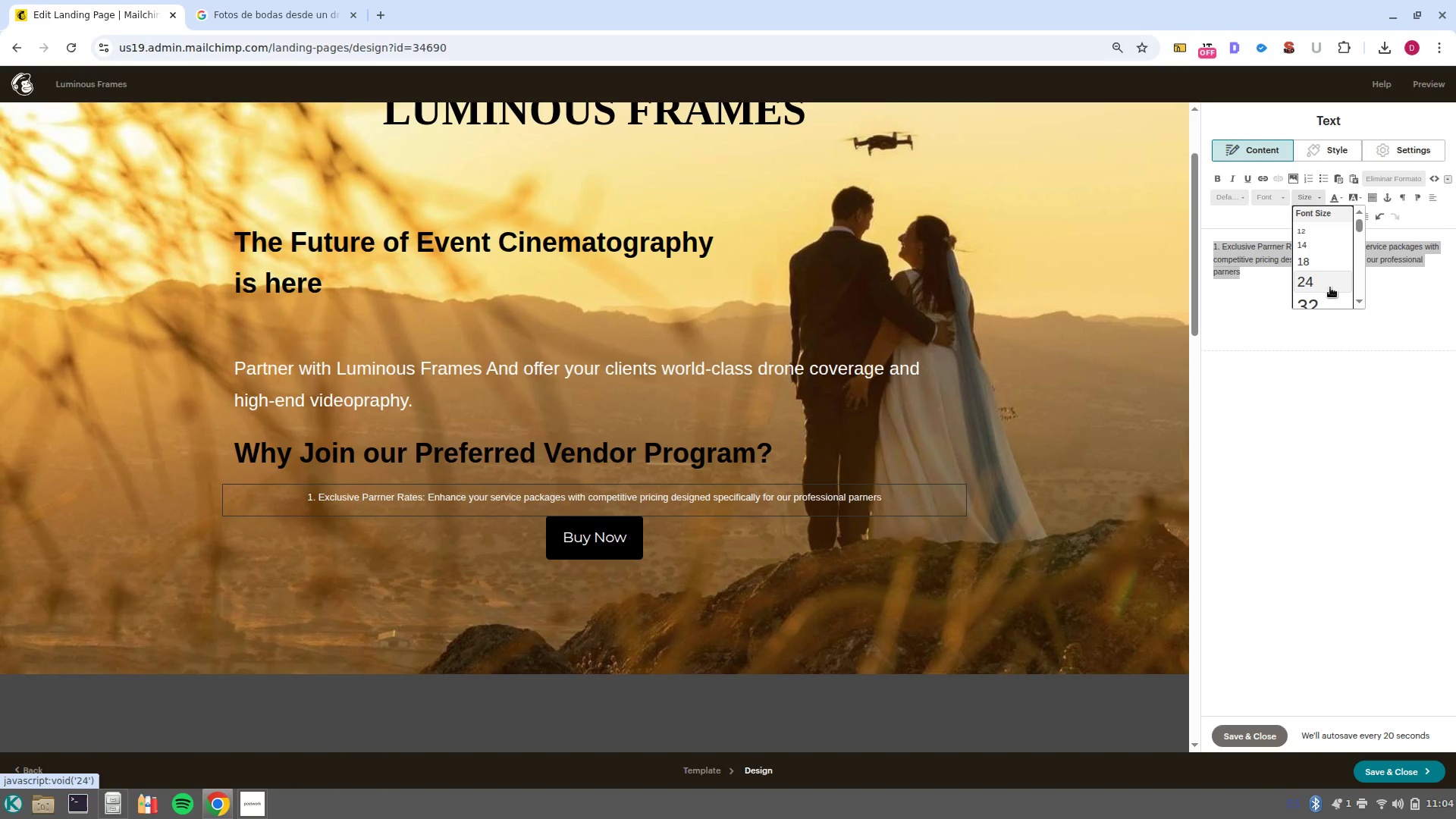 
left_click([1329, 284])
 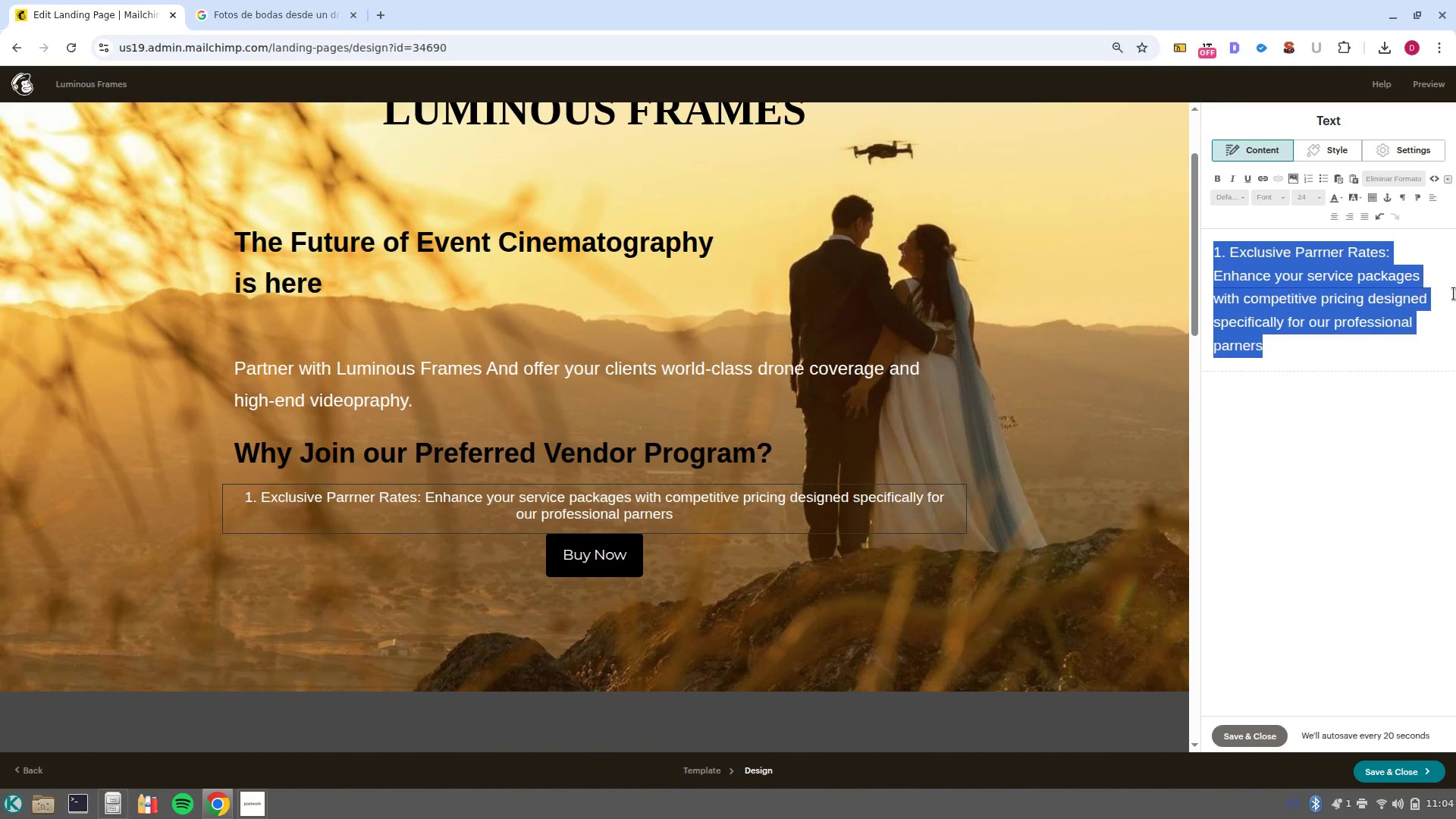 
left_click([1364, 346])
 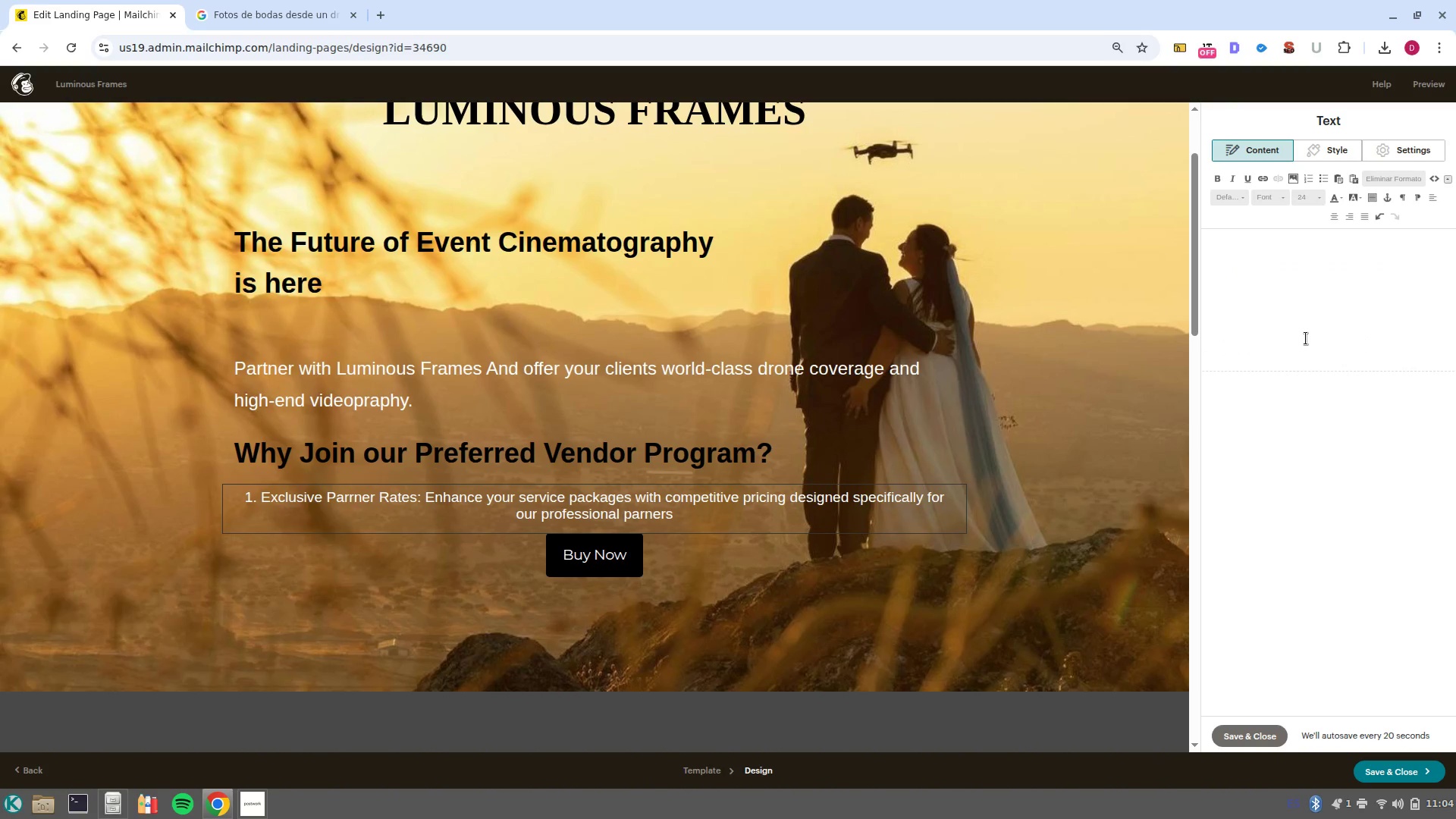 
left_click([1306, 338])
 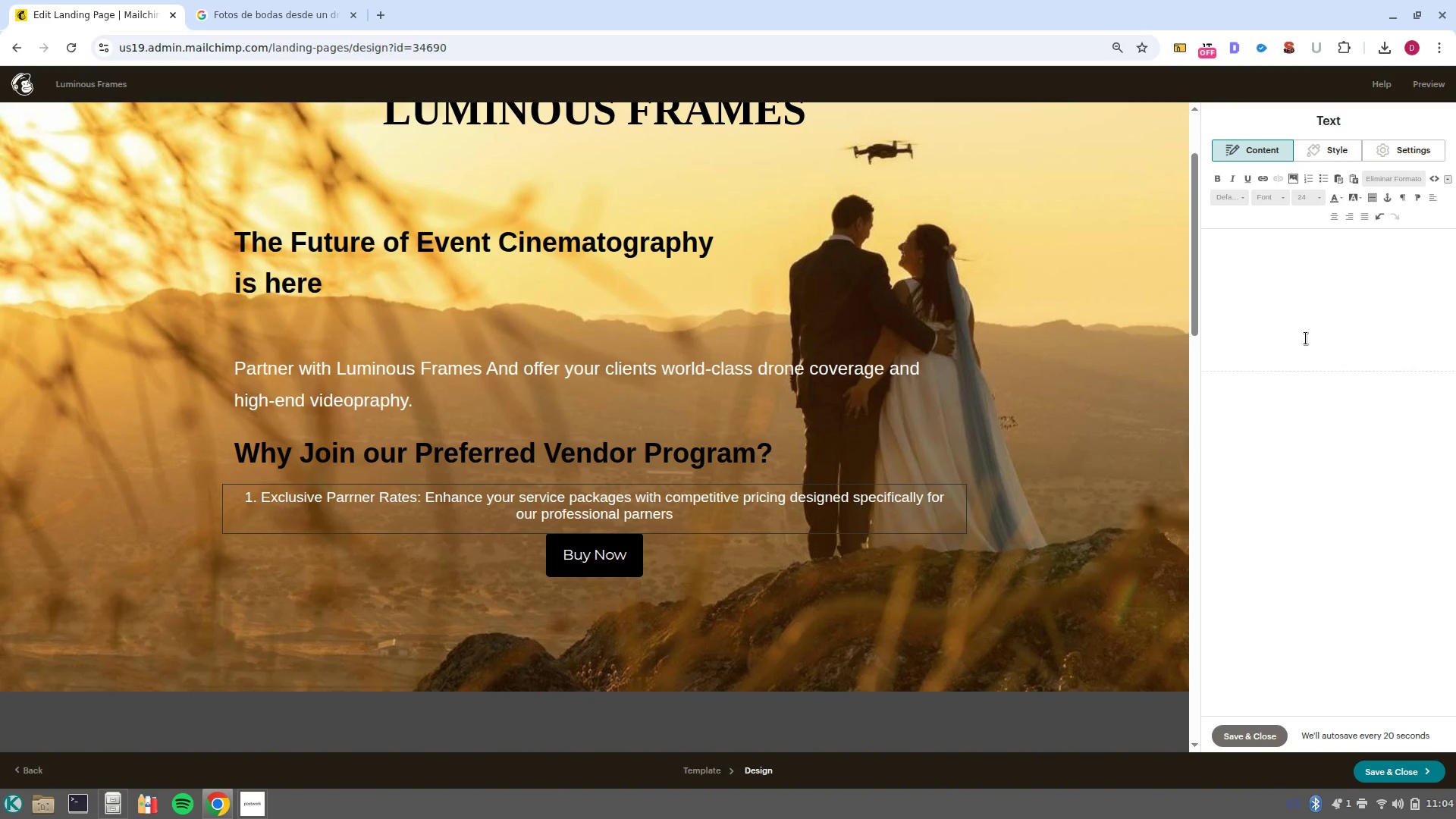 
key(NumpadEnter)
 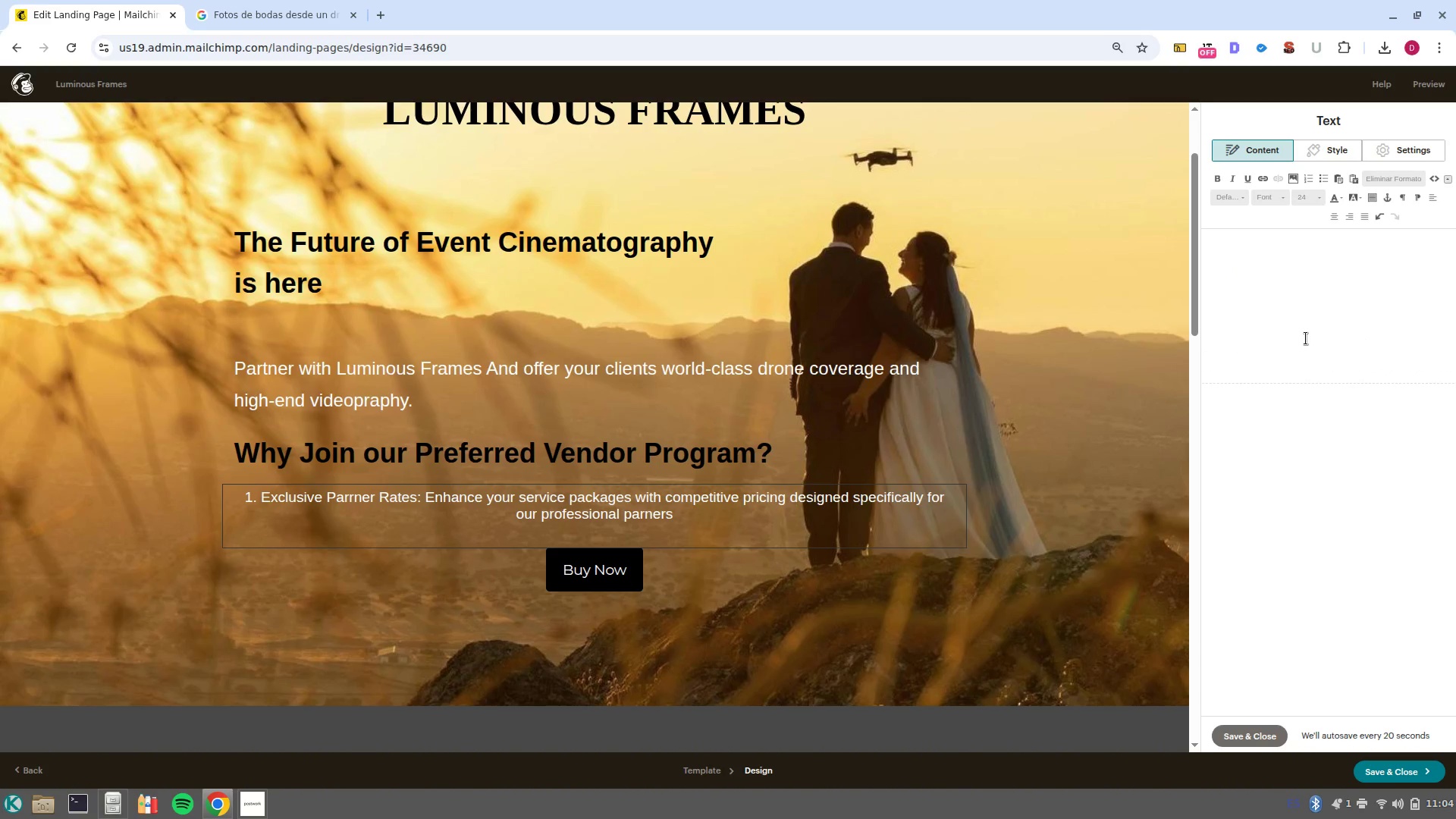 
key(2)
 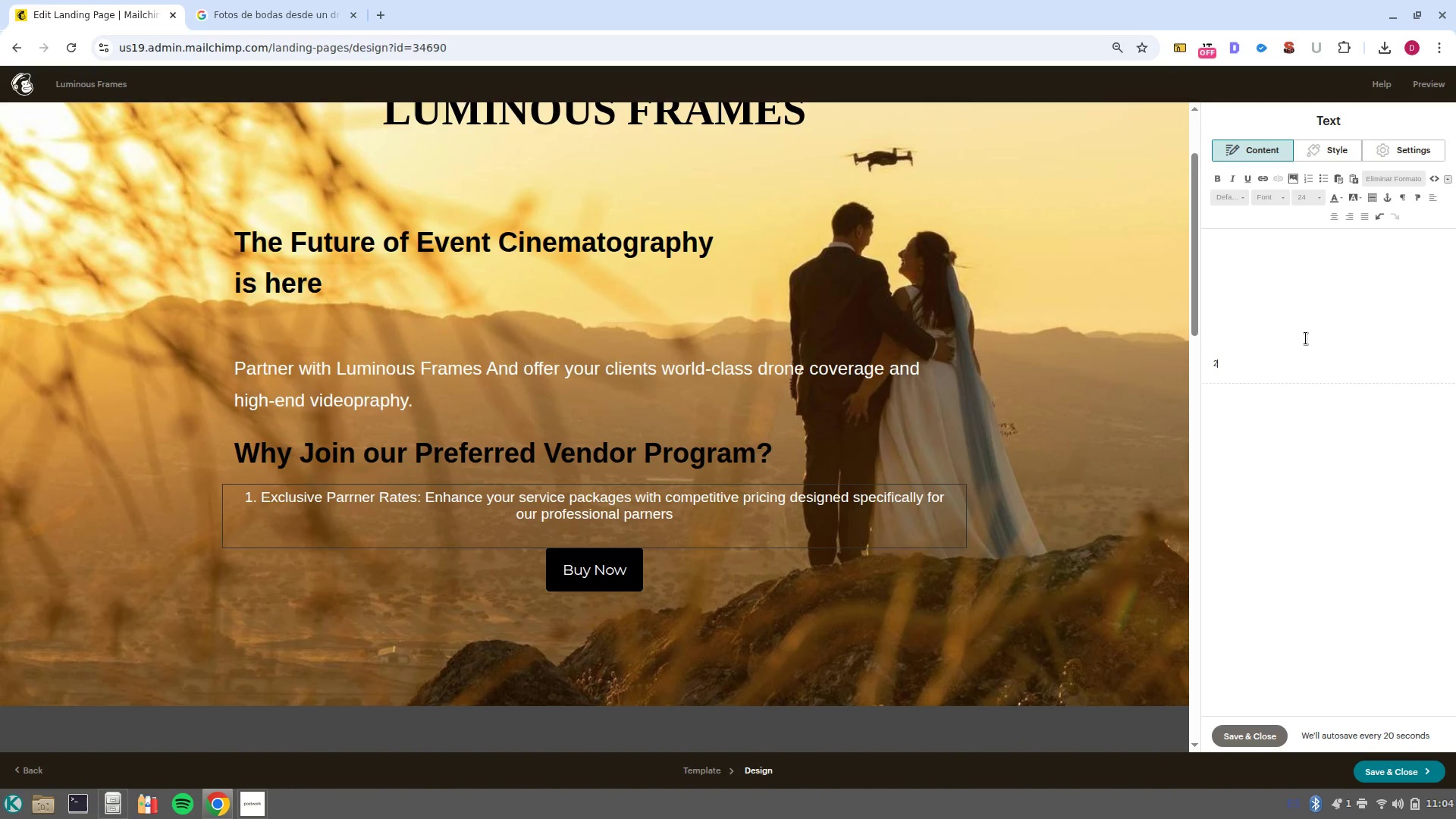 
key(Period)
 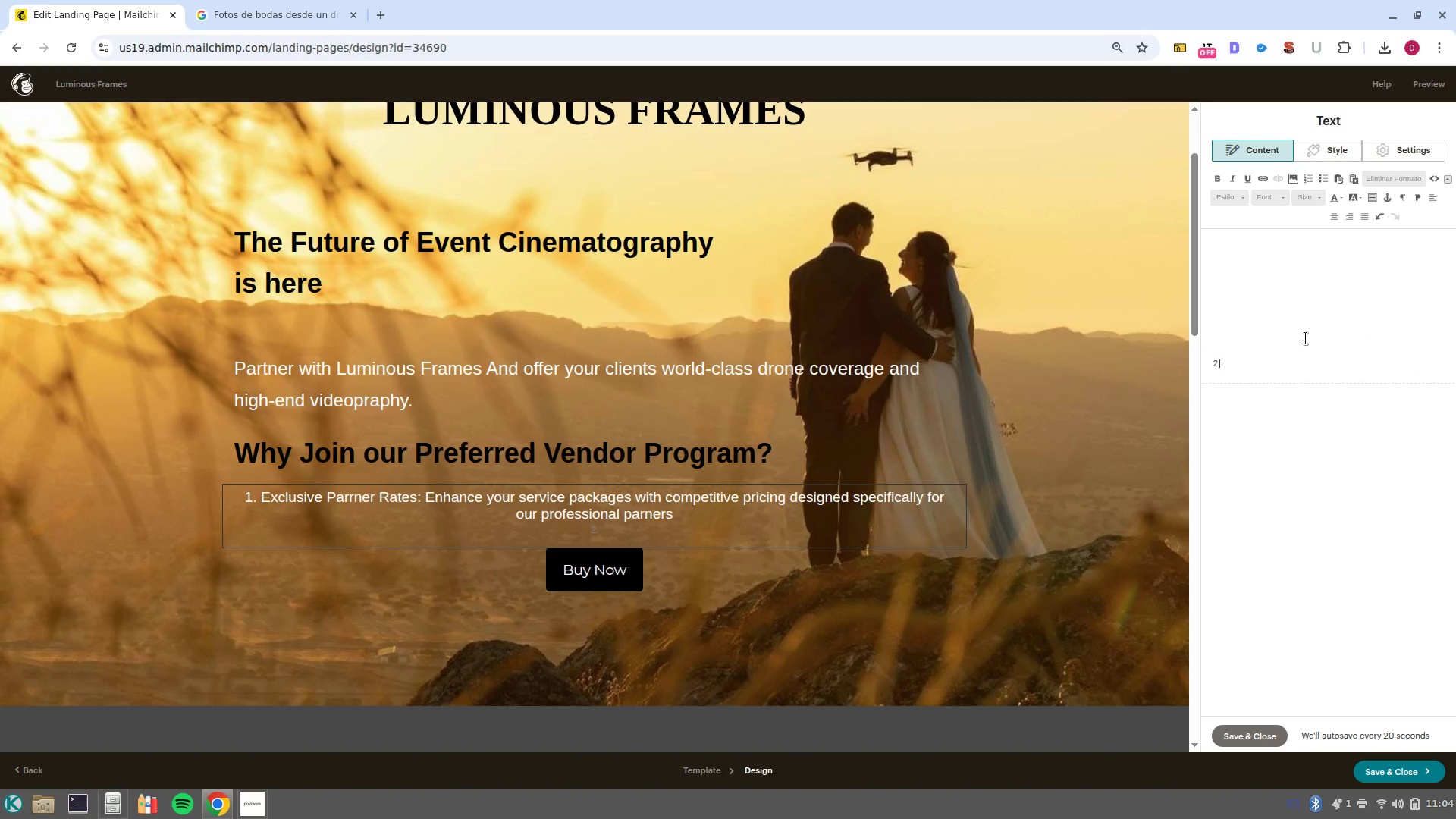 
key(Space)
 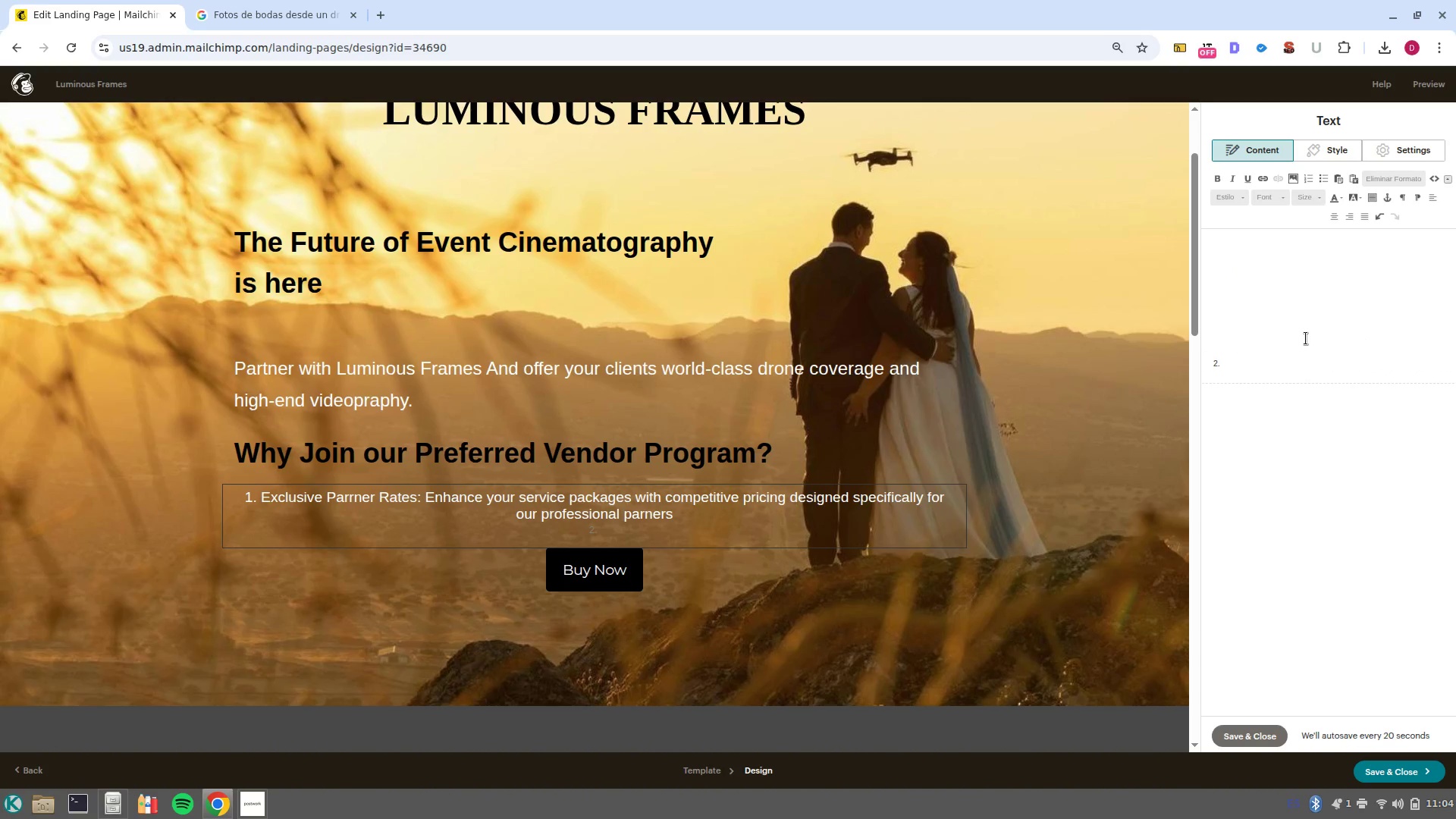 
key(Control+Z)
 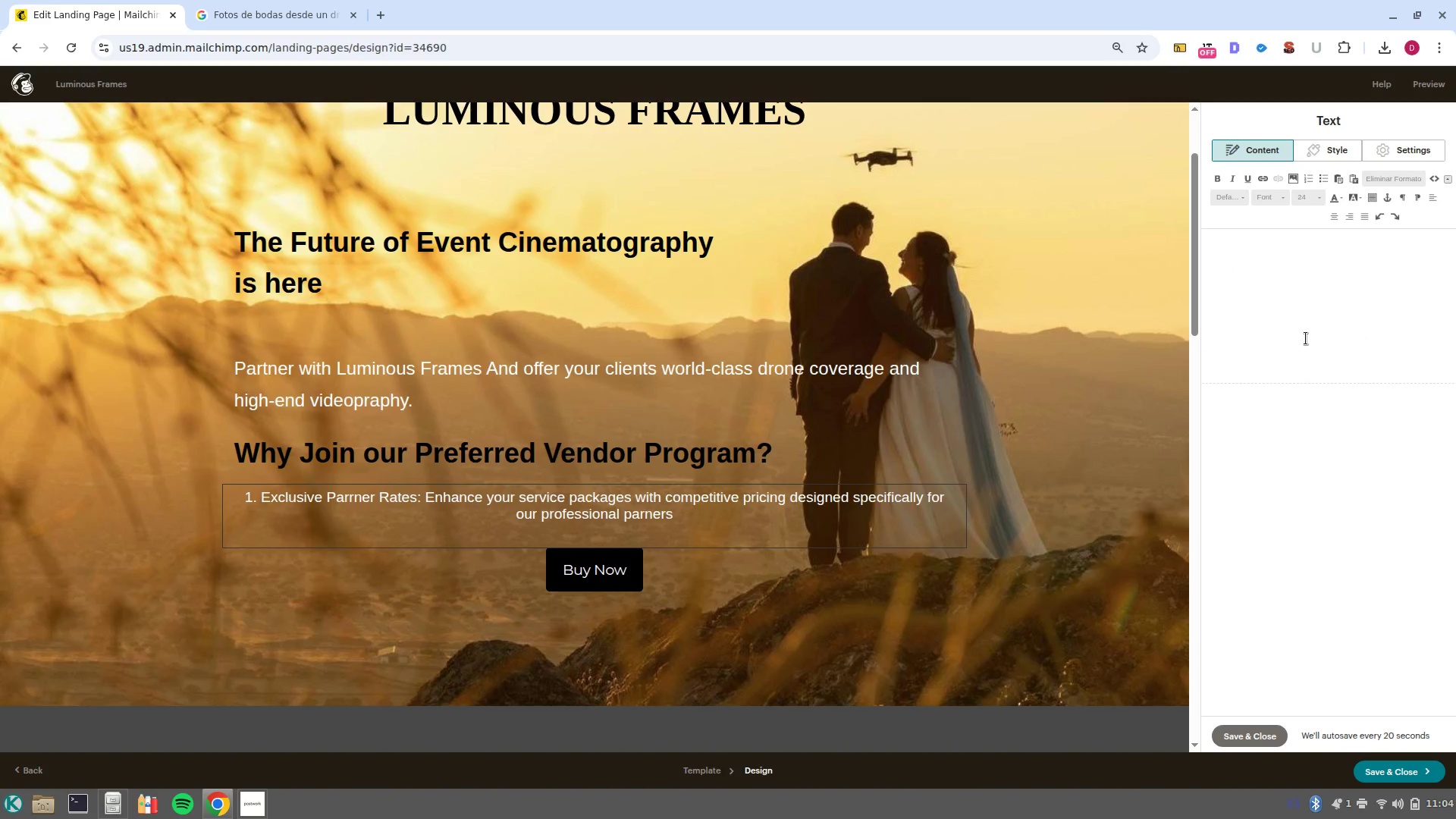 
key(Backspace)
key(Backspace)
key(Backspace)
key(Backspace)
key(Backspace)
key(Backspace)
type(rtners.)
 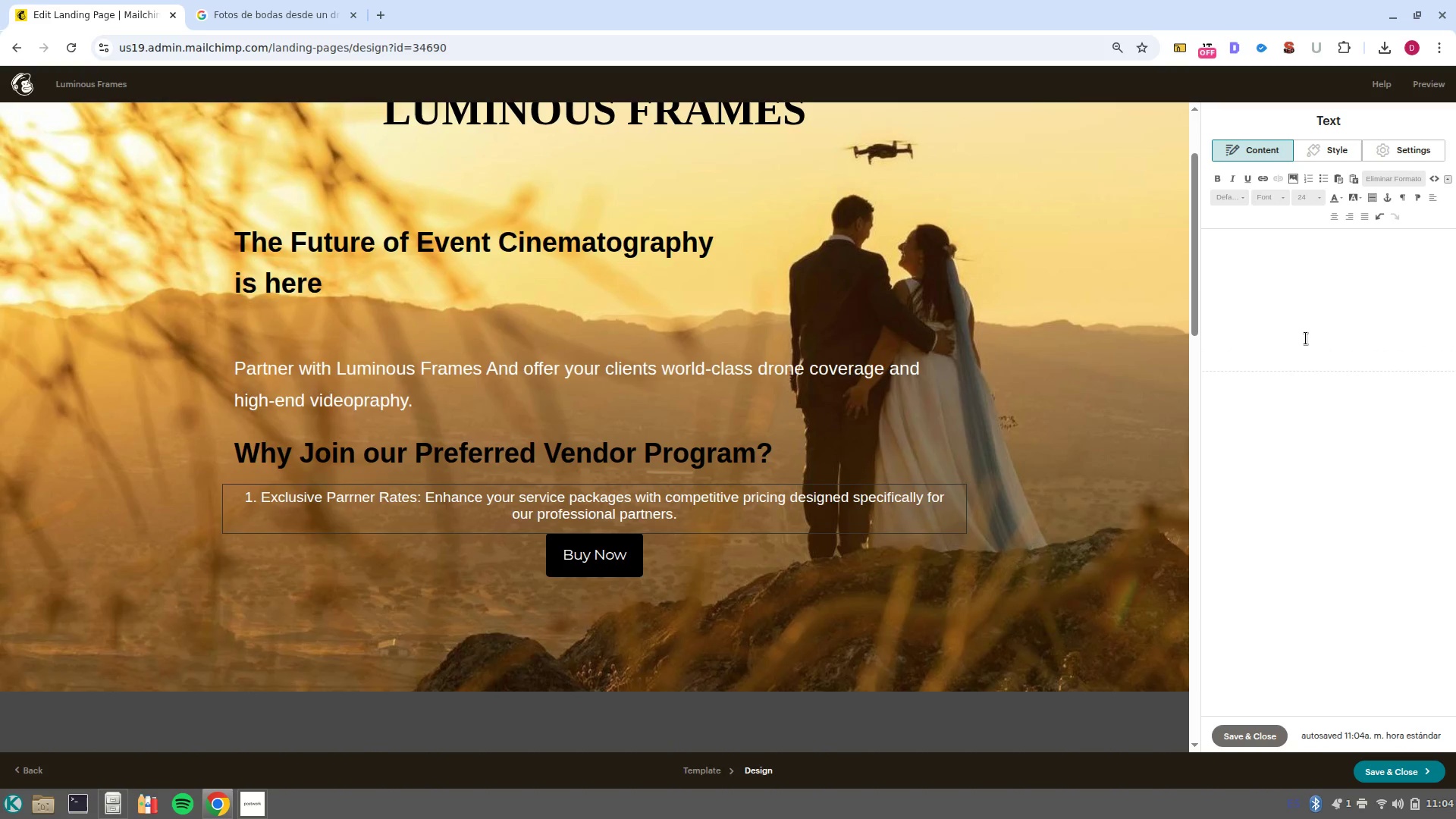 
key(Enter)
 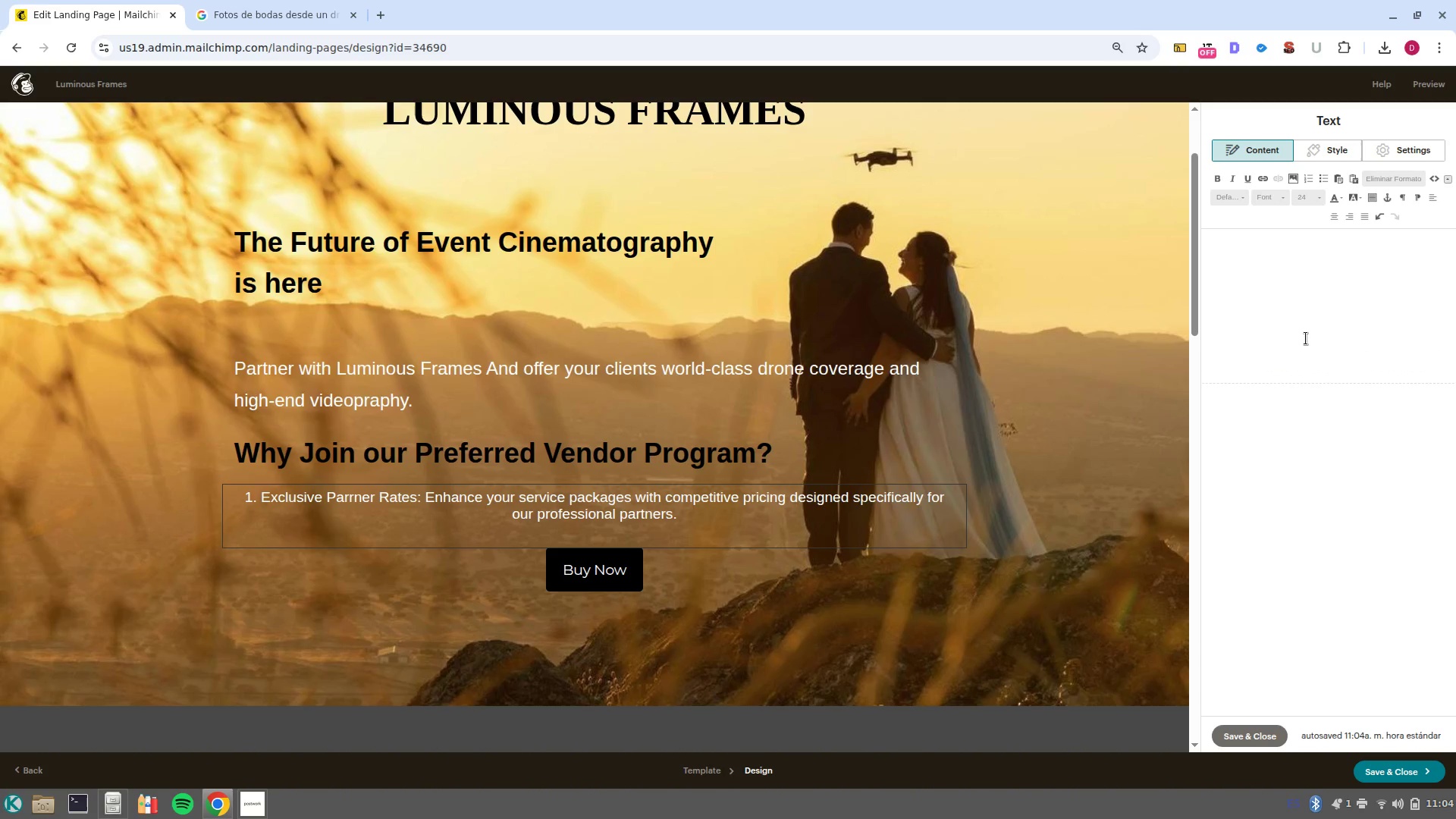 
key(Backspace)
 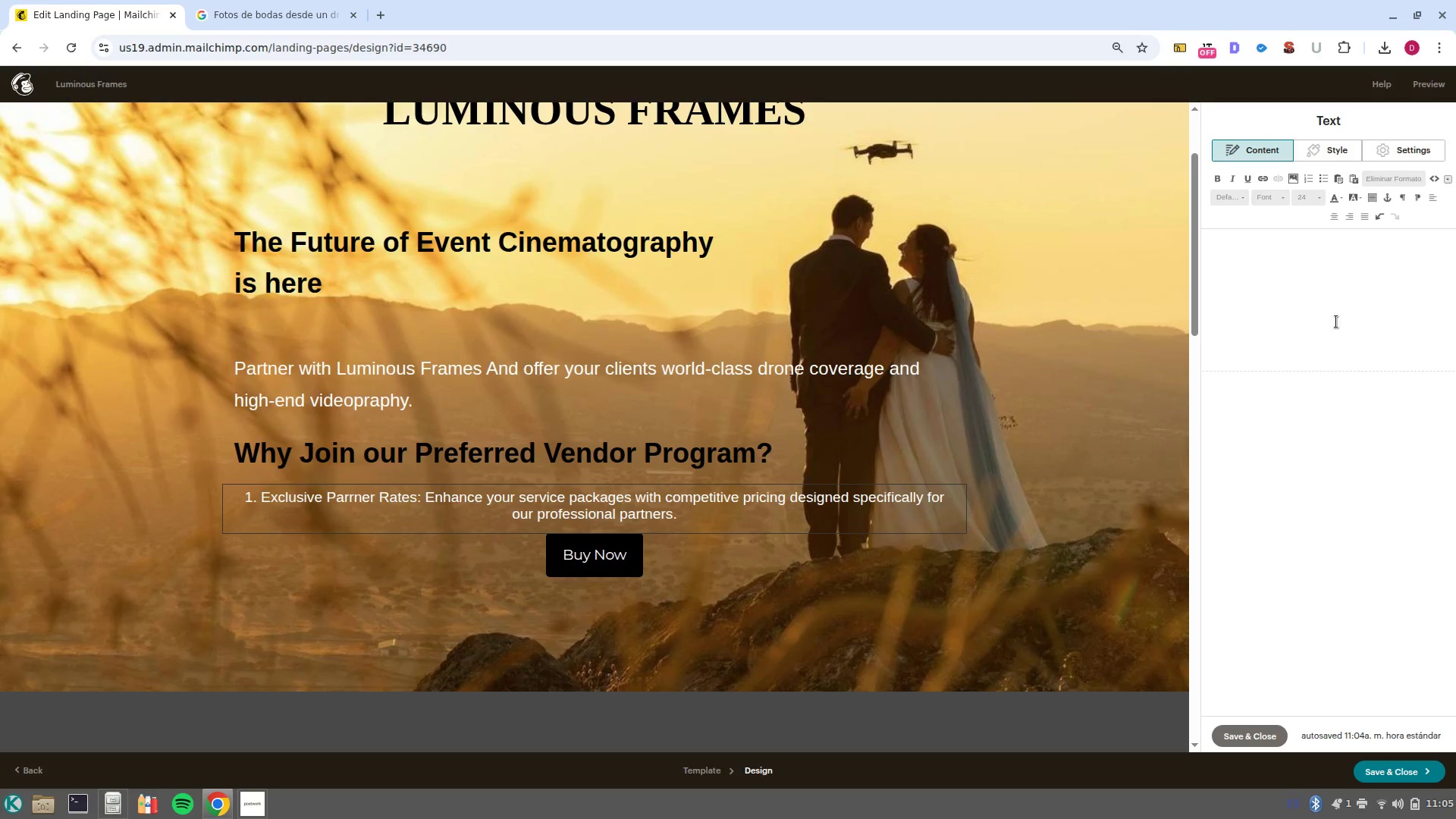 
left_click_drag(start_coordinate=[1405, 298], to_coordinate=[1094, 231])
 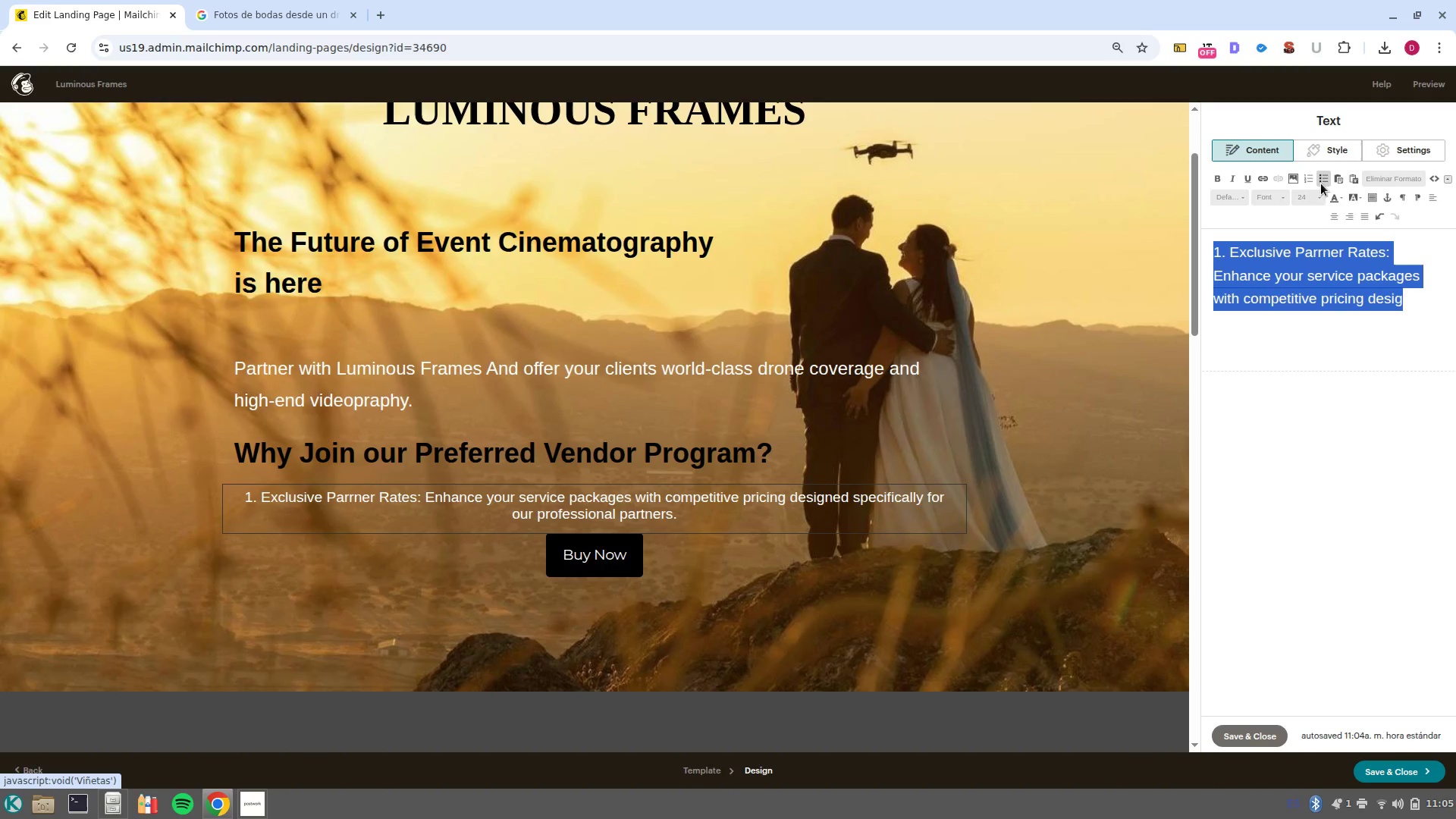 
left_click([1311, 182])
 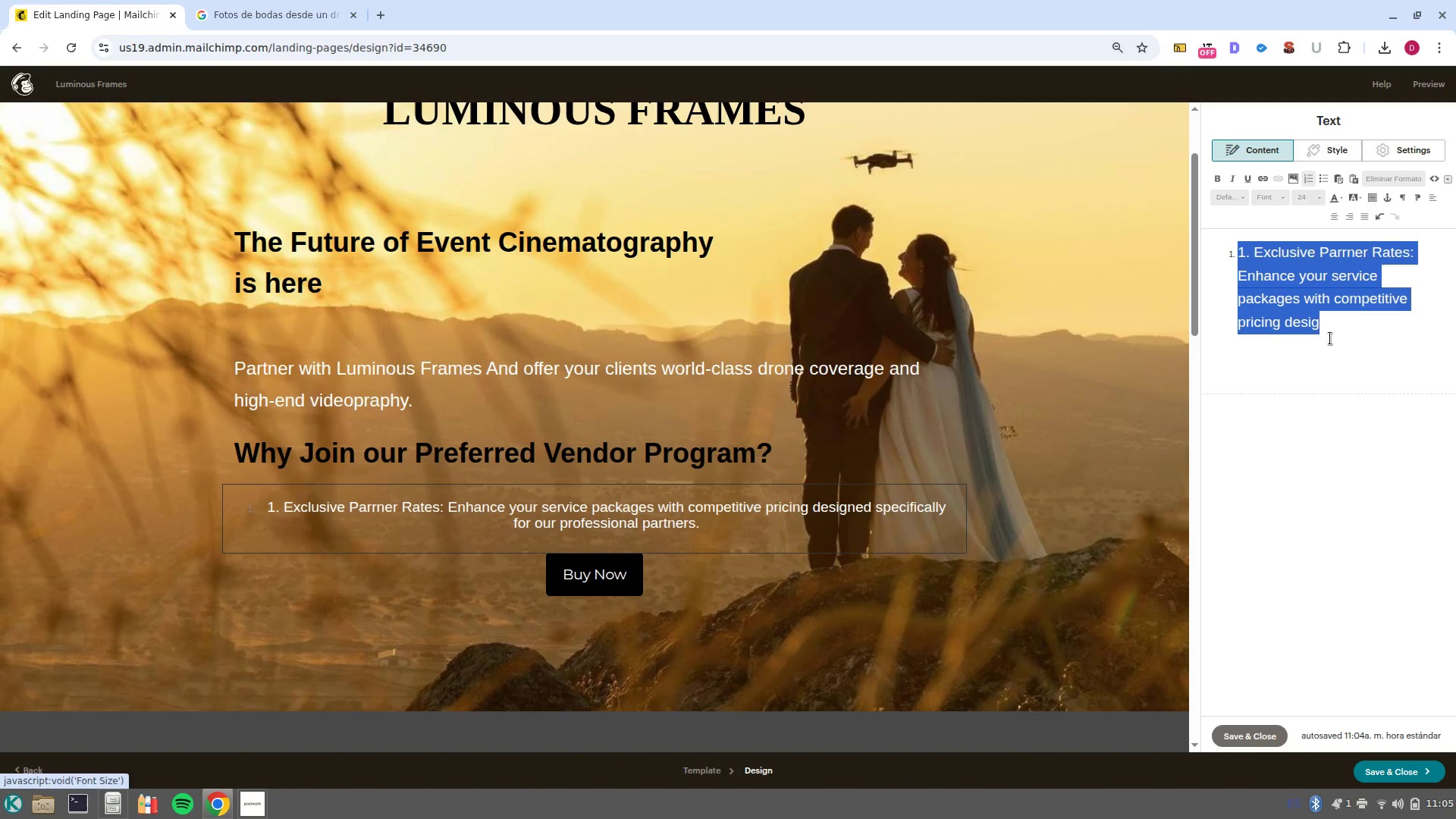 
left_click([1331, 318])
 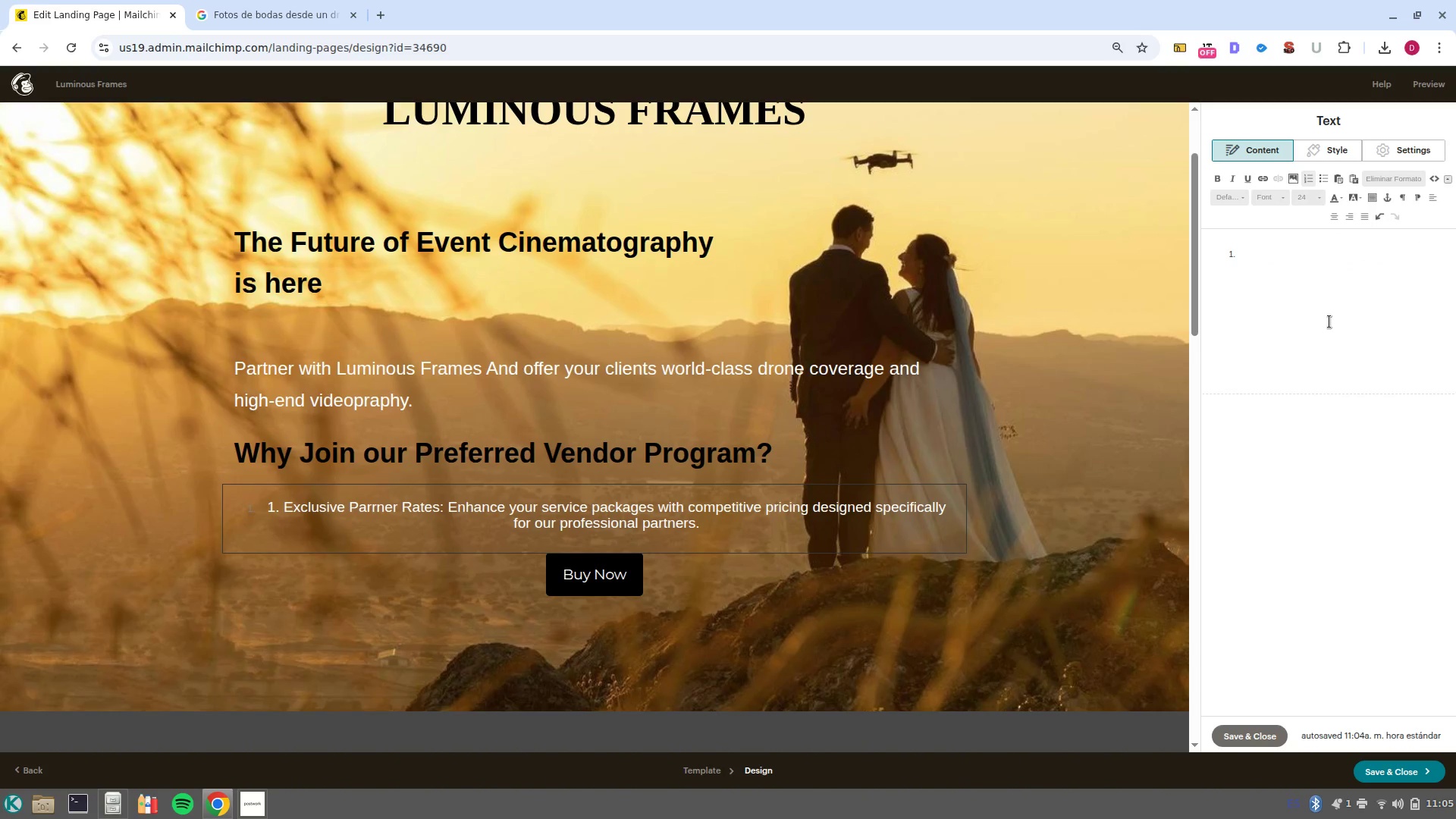 
left_click([1329, 322])
 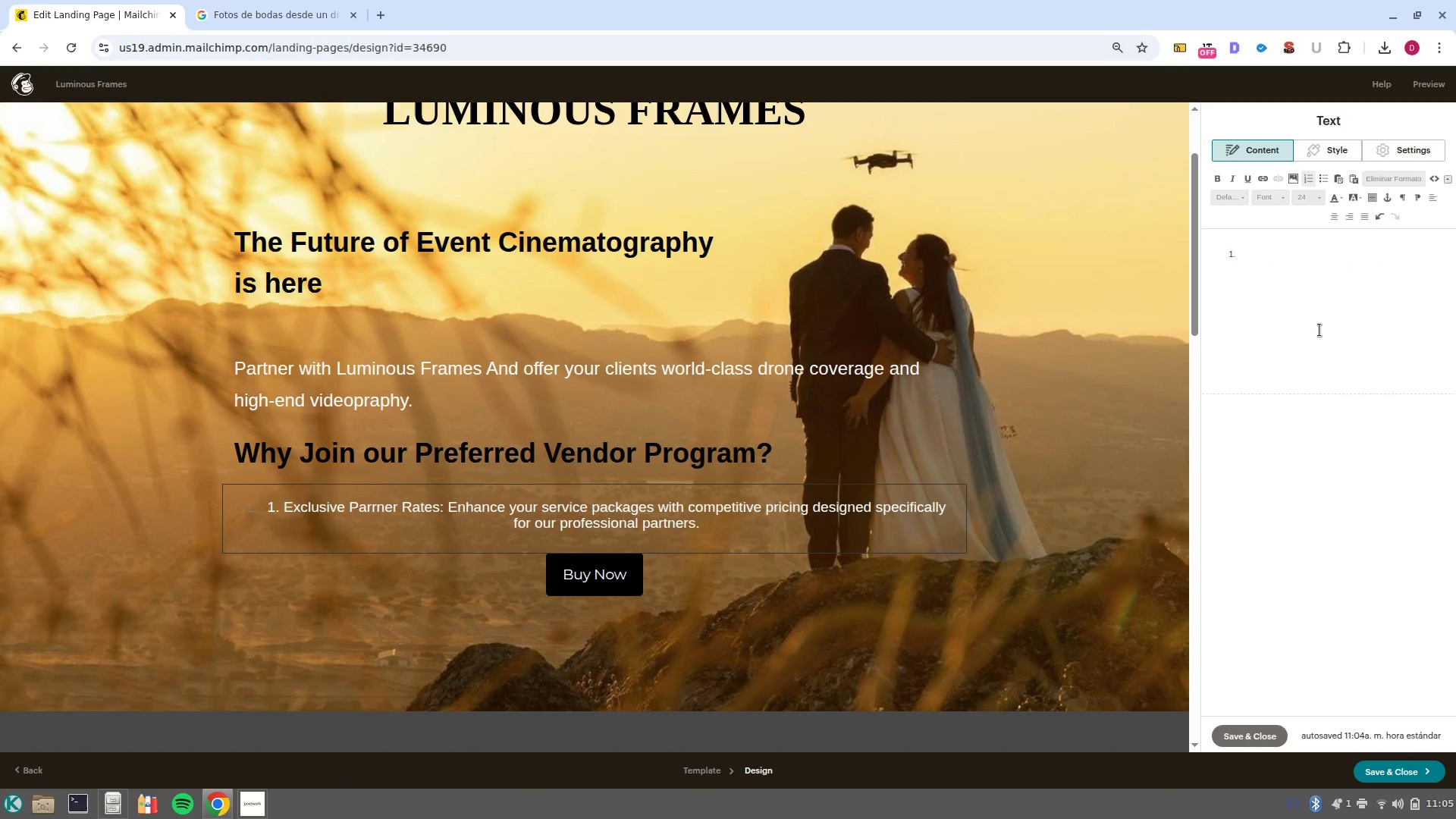 
left_click([1320, 328])
 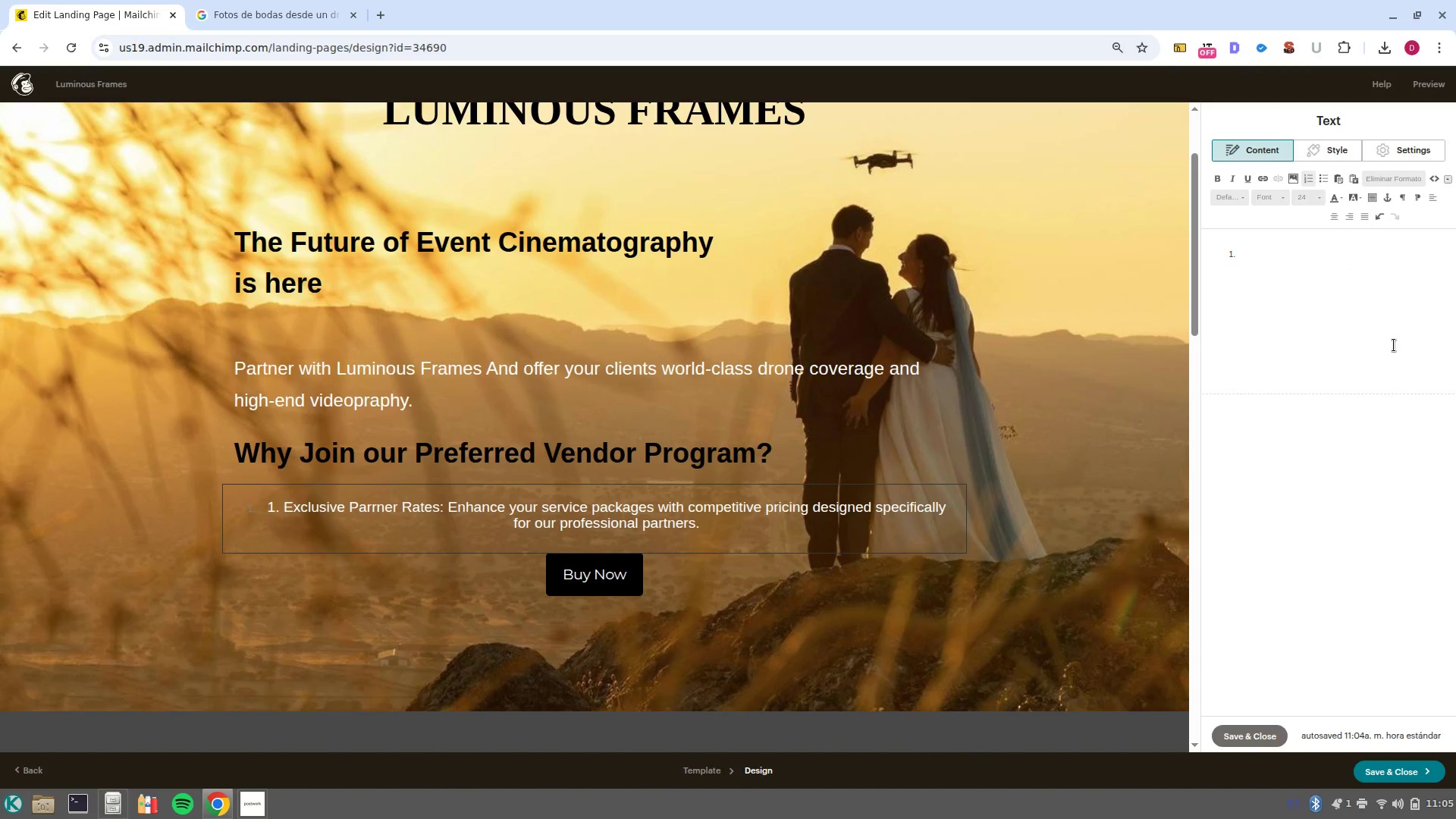 
left_click_drag(start_coordinate=[1407, 363], to_coordinate=[1166, 232])
 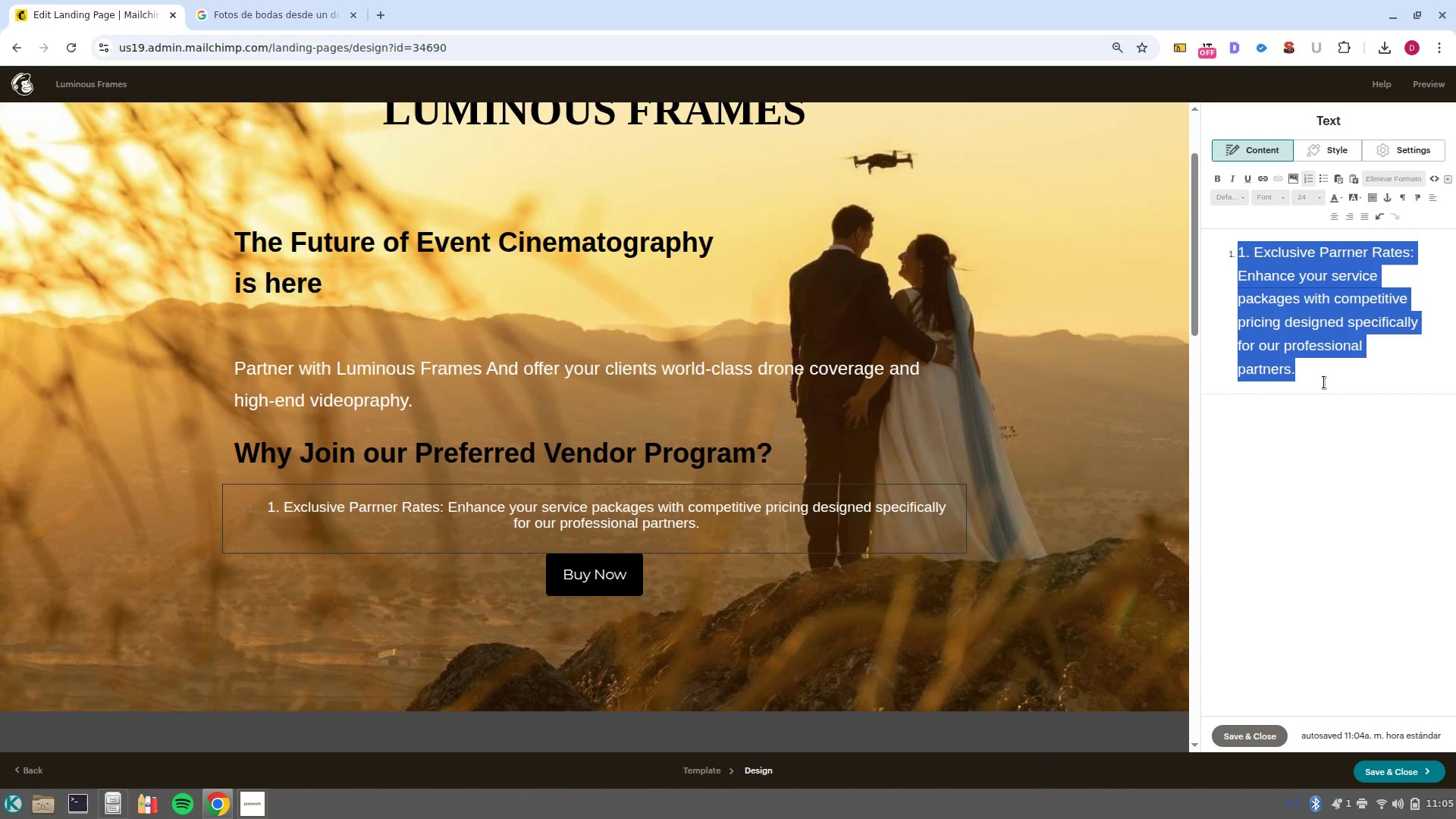 
left_click([1324, 382])
 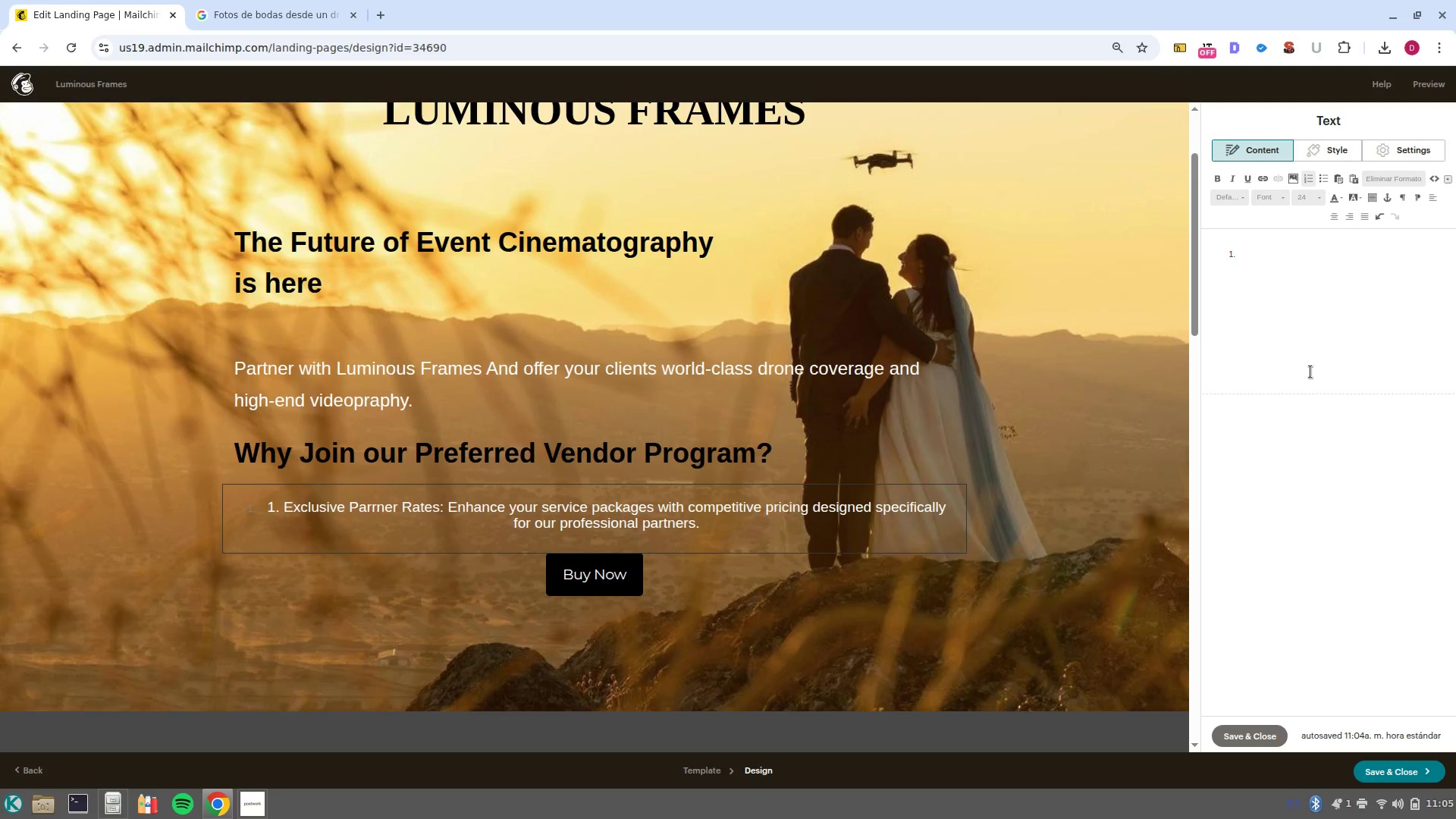 
left_click([1310, 372])
 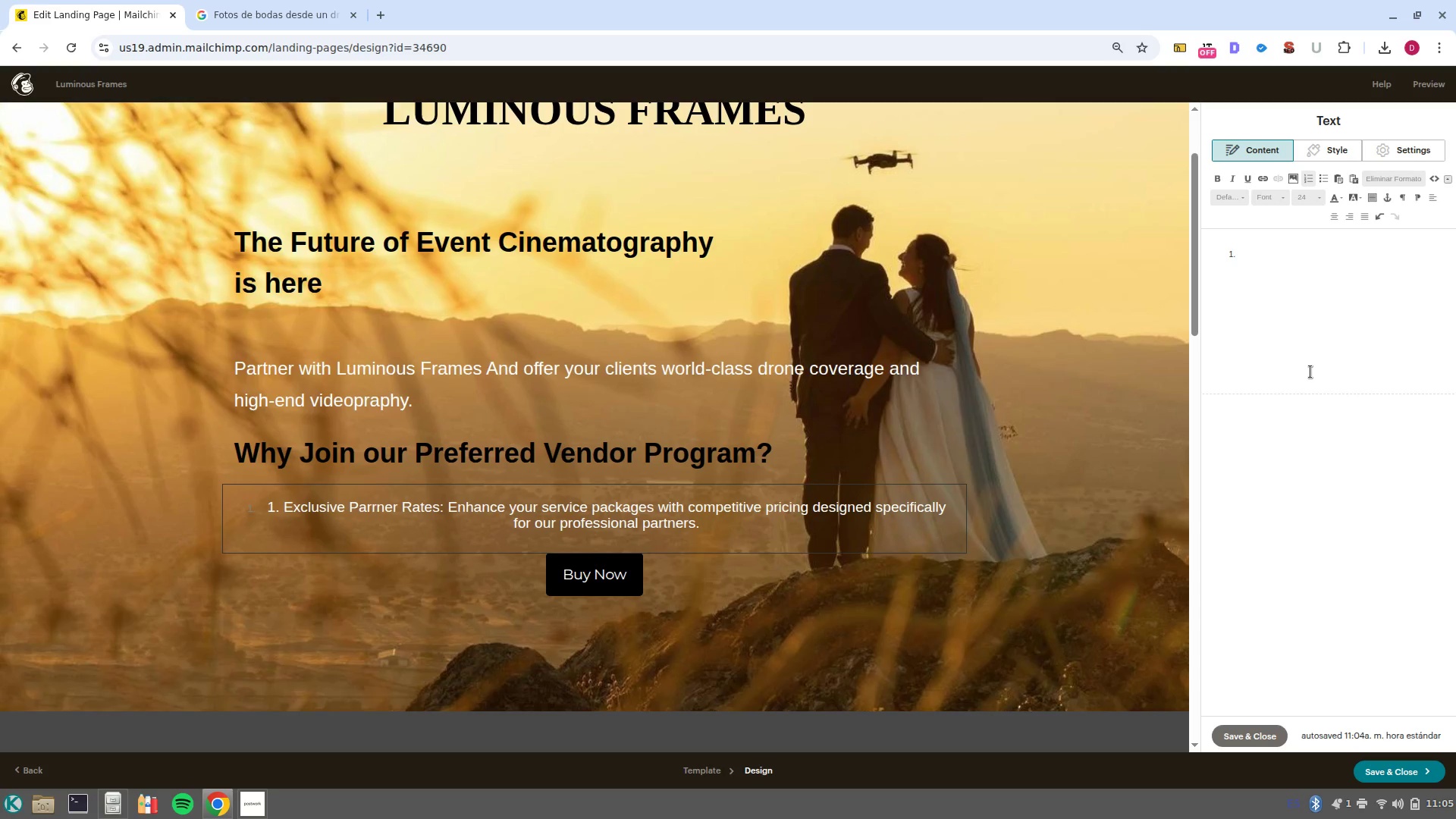 
key(NumpadEnter)
 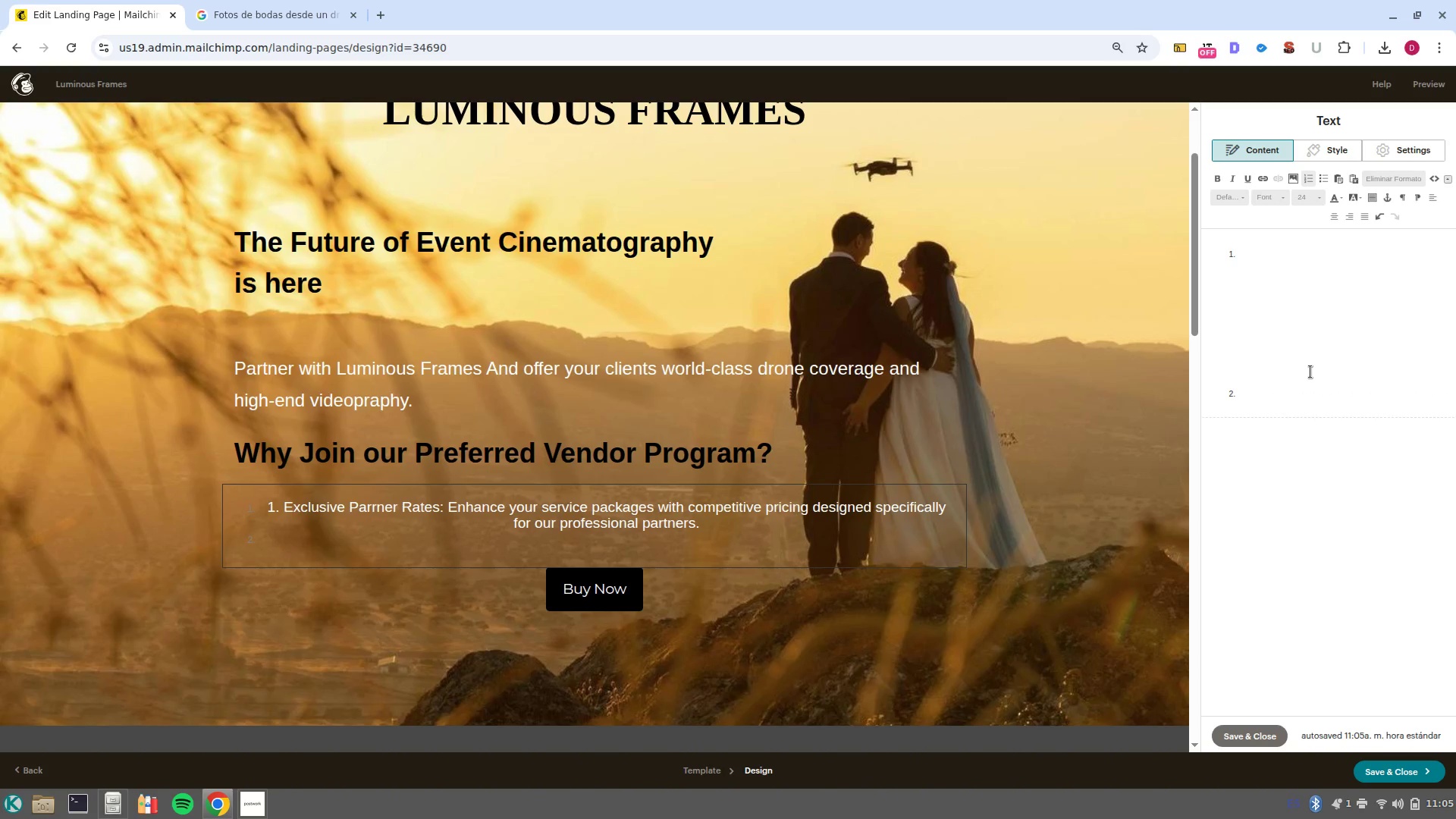 
key(Control+ControlLeft)
 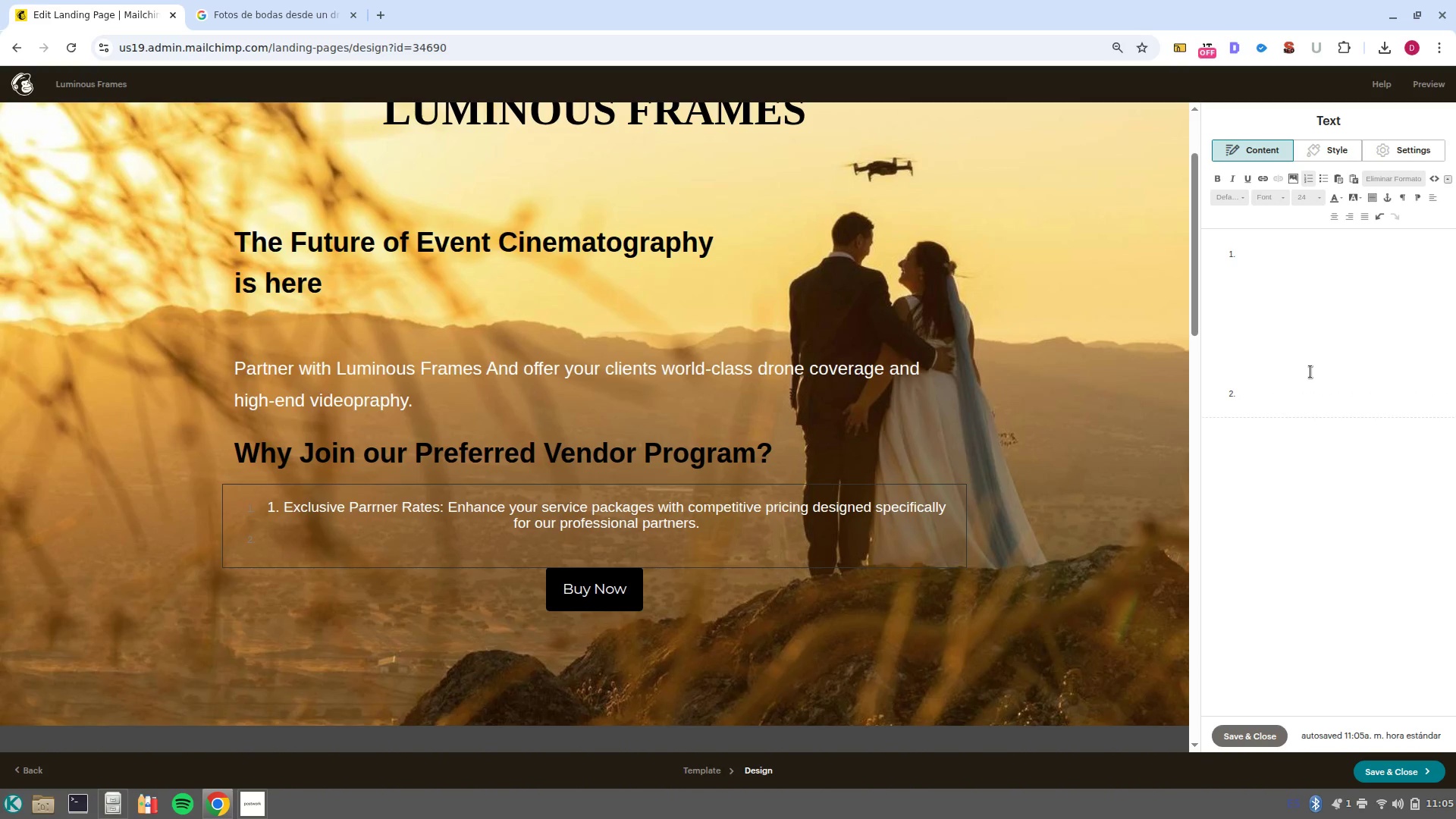 
type(Priot)
 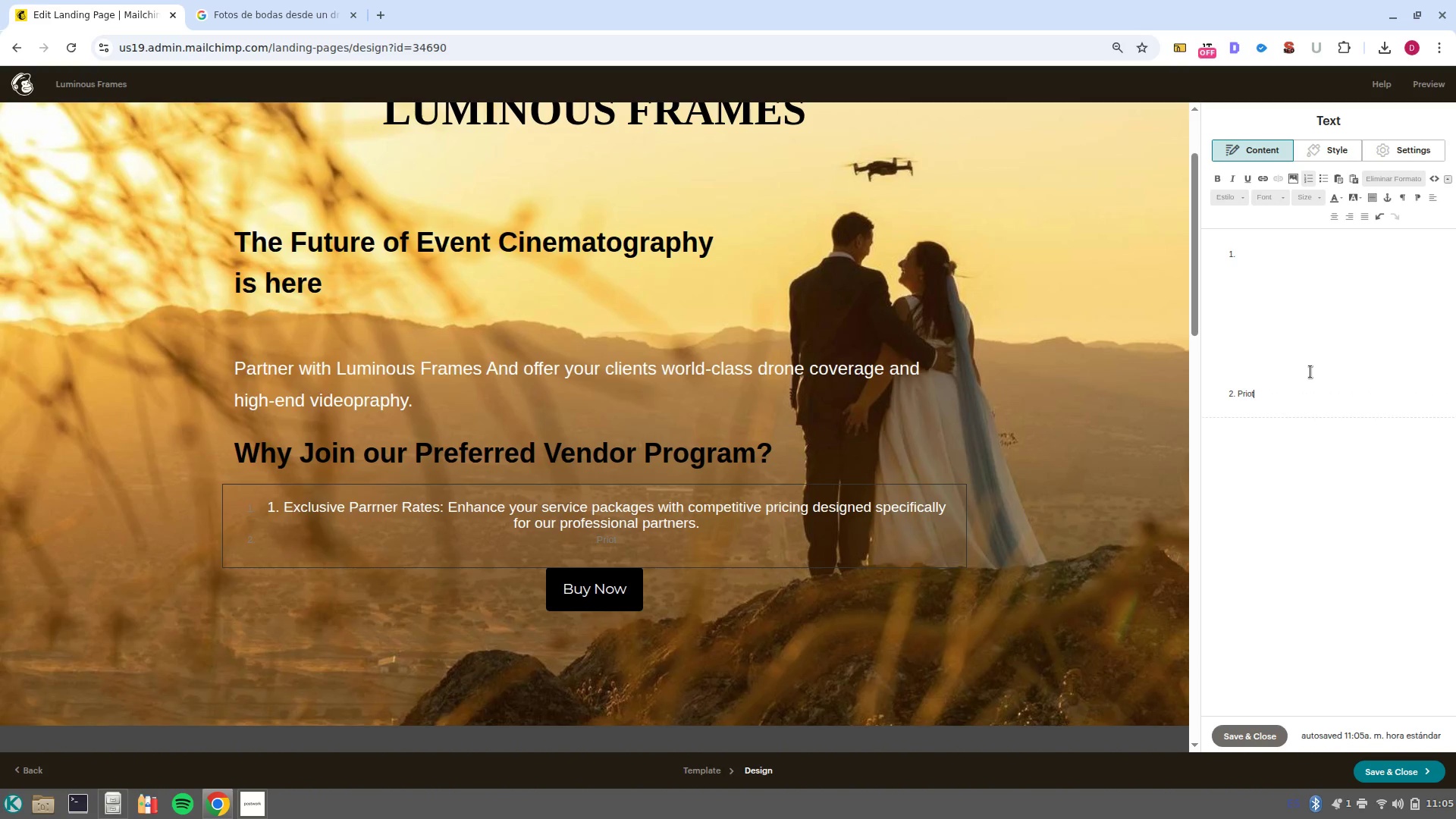 
left_click([1310, 372])
 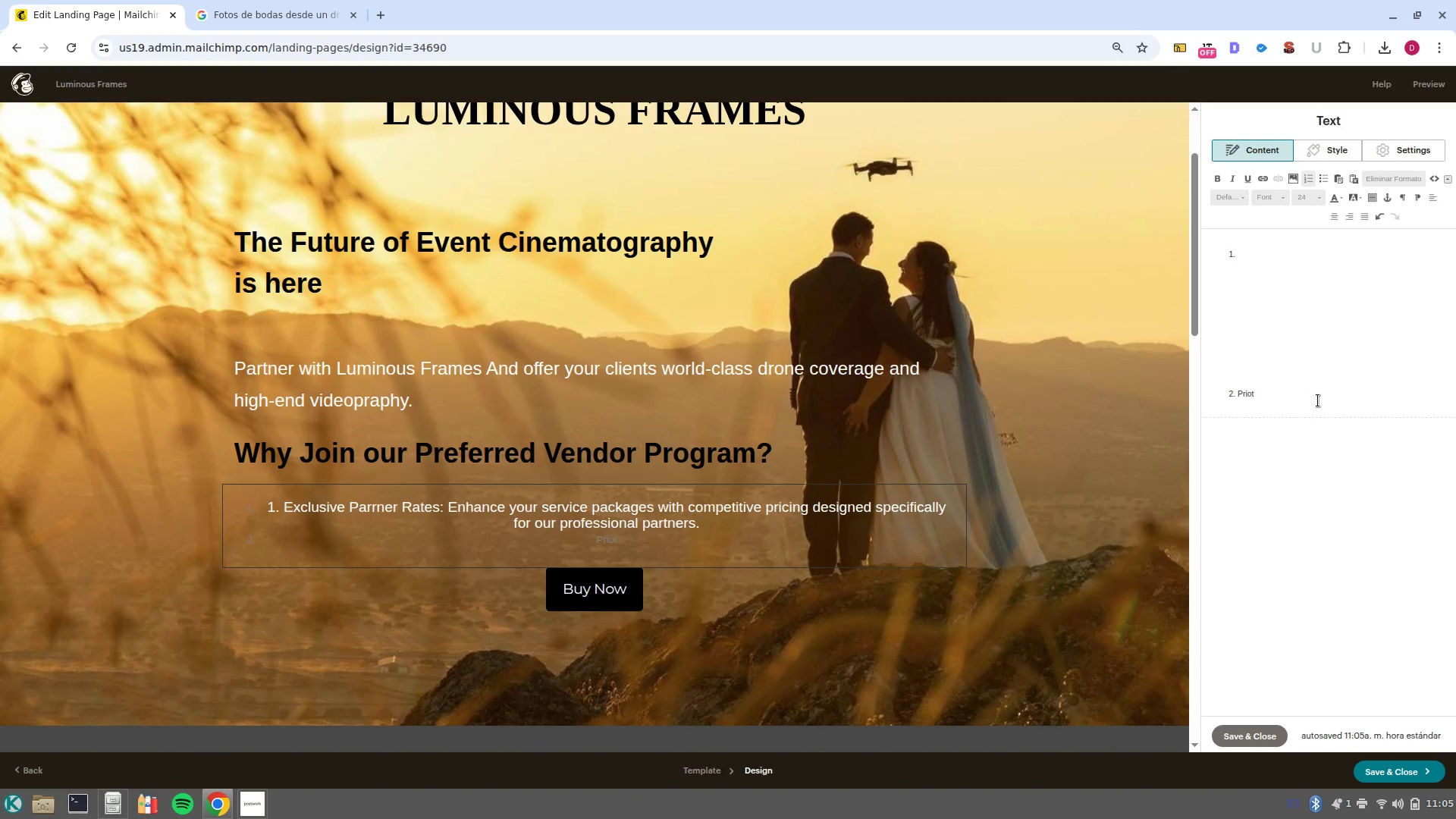 
left_click_drag(start_coordinate=[1310, 401], to_coordinate=[1116, 215])
 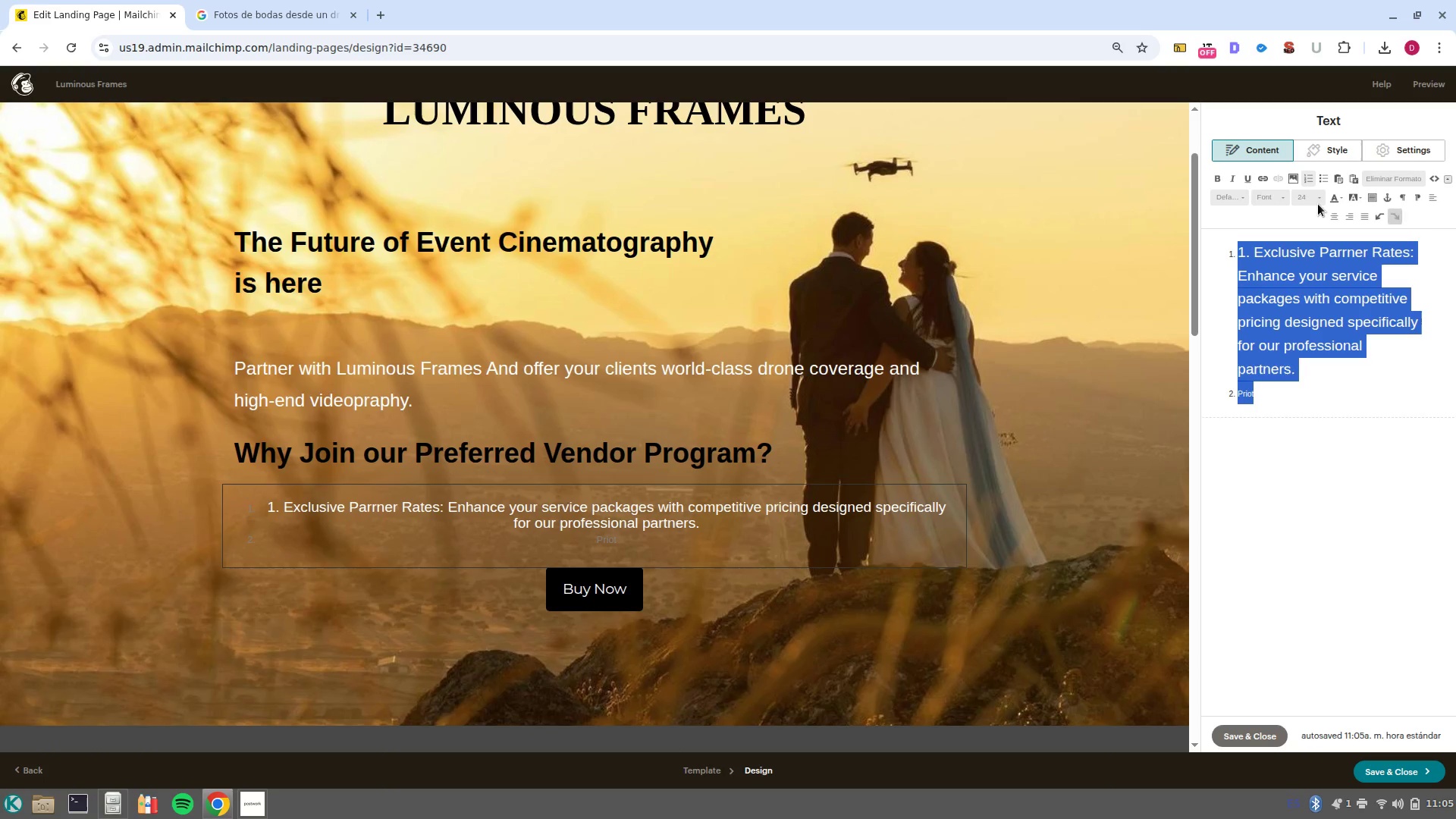 
left_click([1307, 178])
 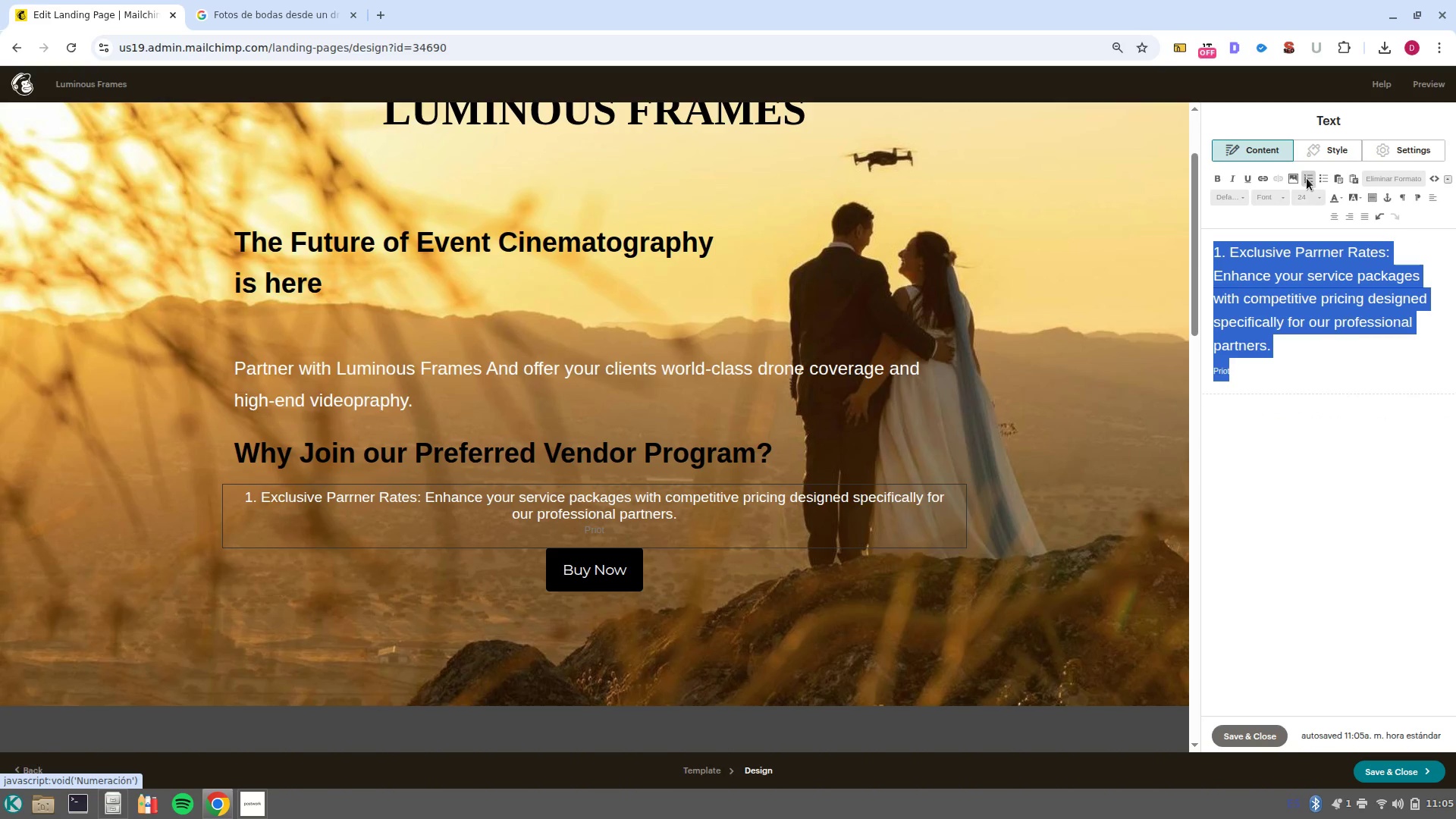 
left_click([1307, 178])
 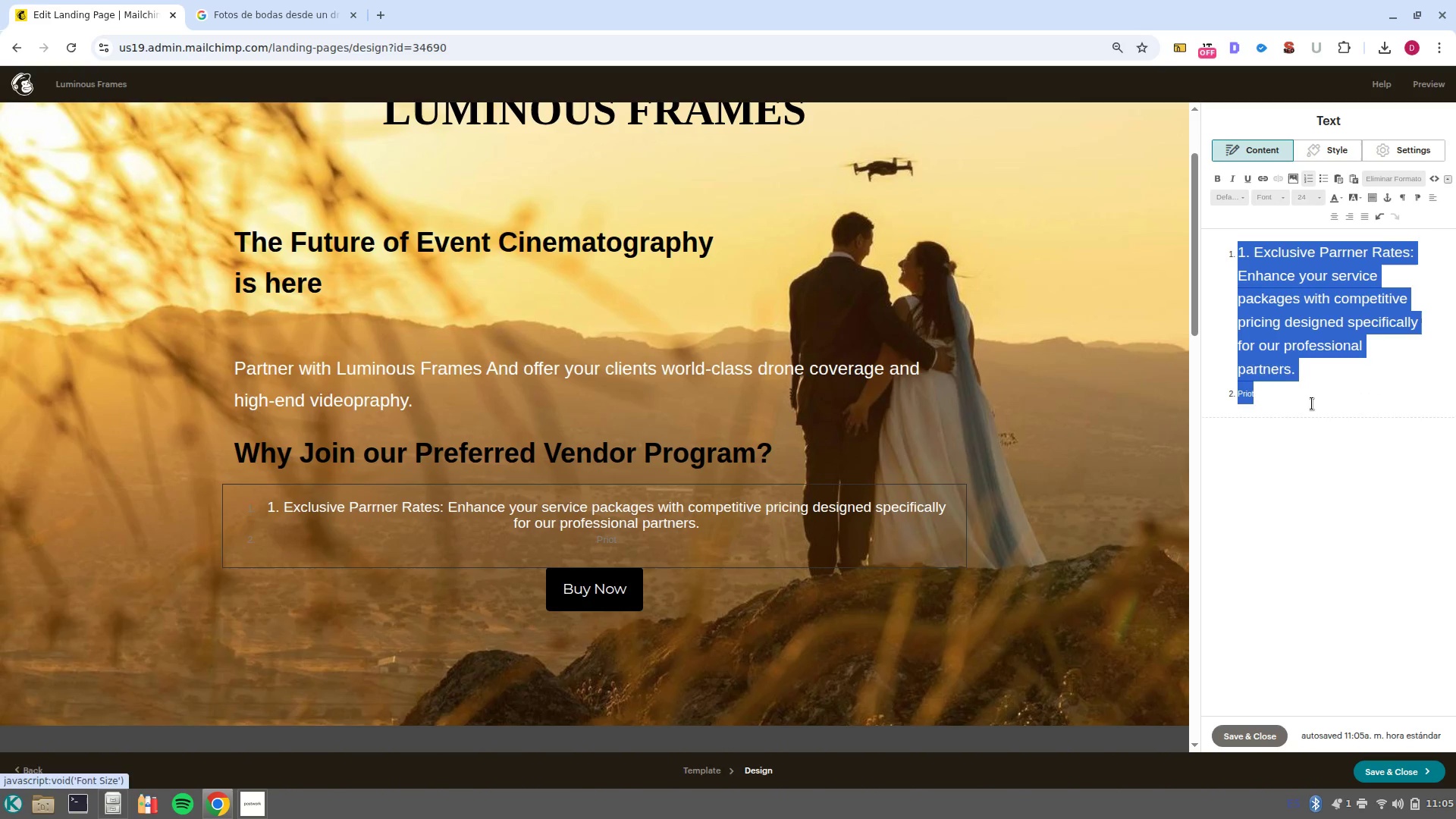 
left_click([1309, 400])
 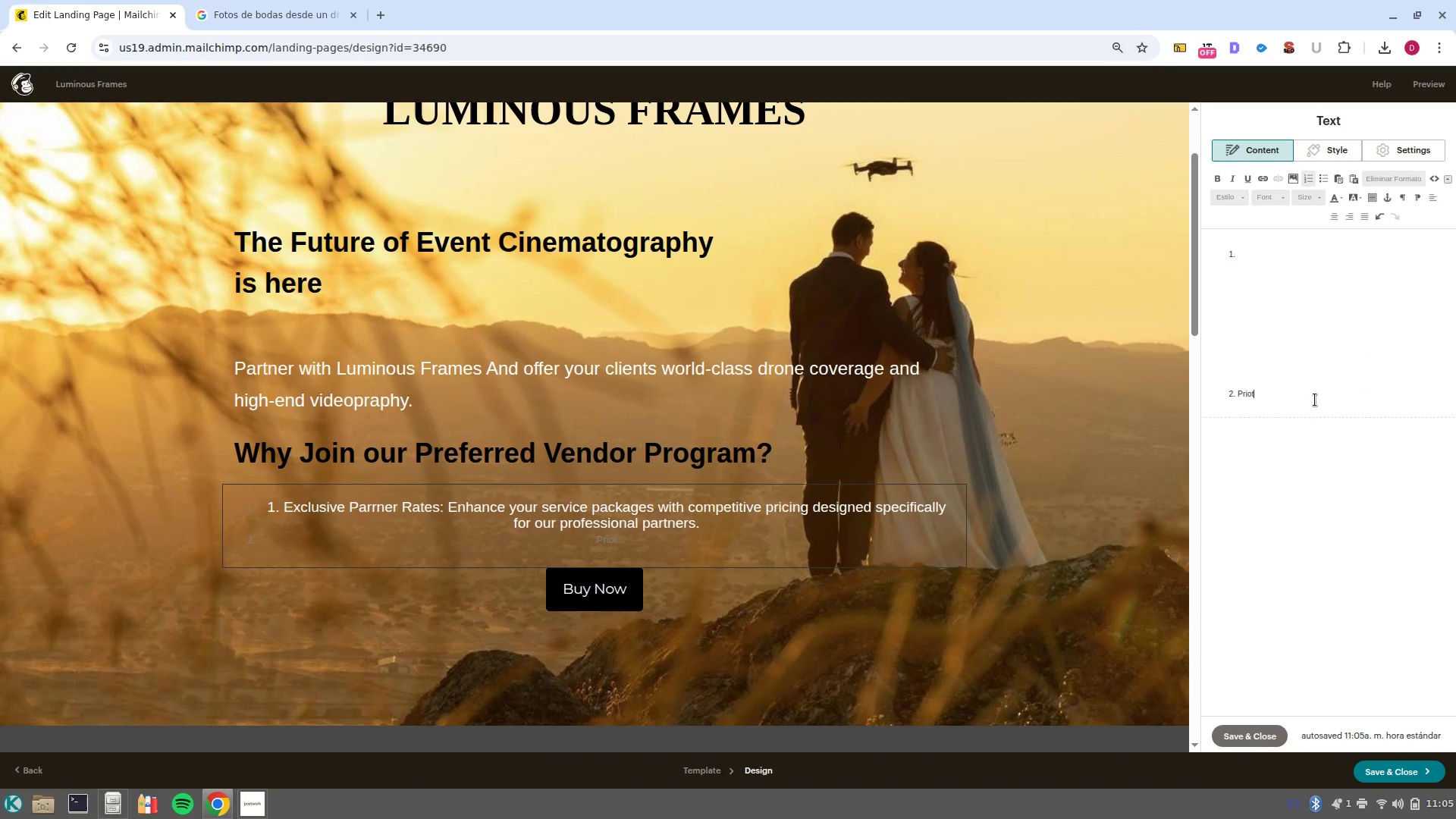 
left_click_drag(start_coordinate=[1315, 400], to_coordinate=[1131, 214])
 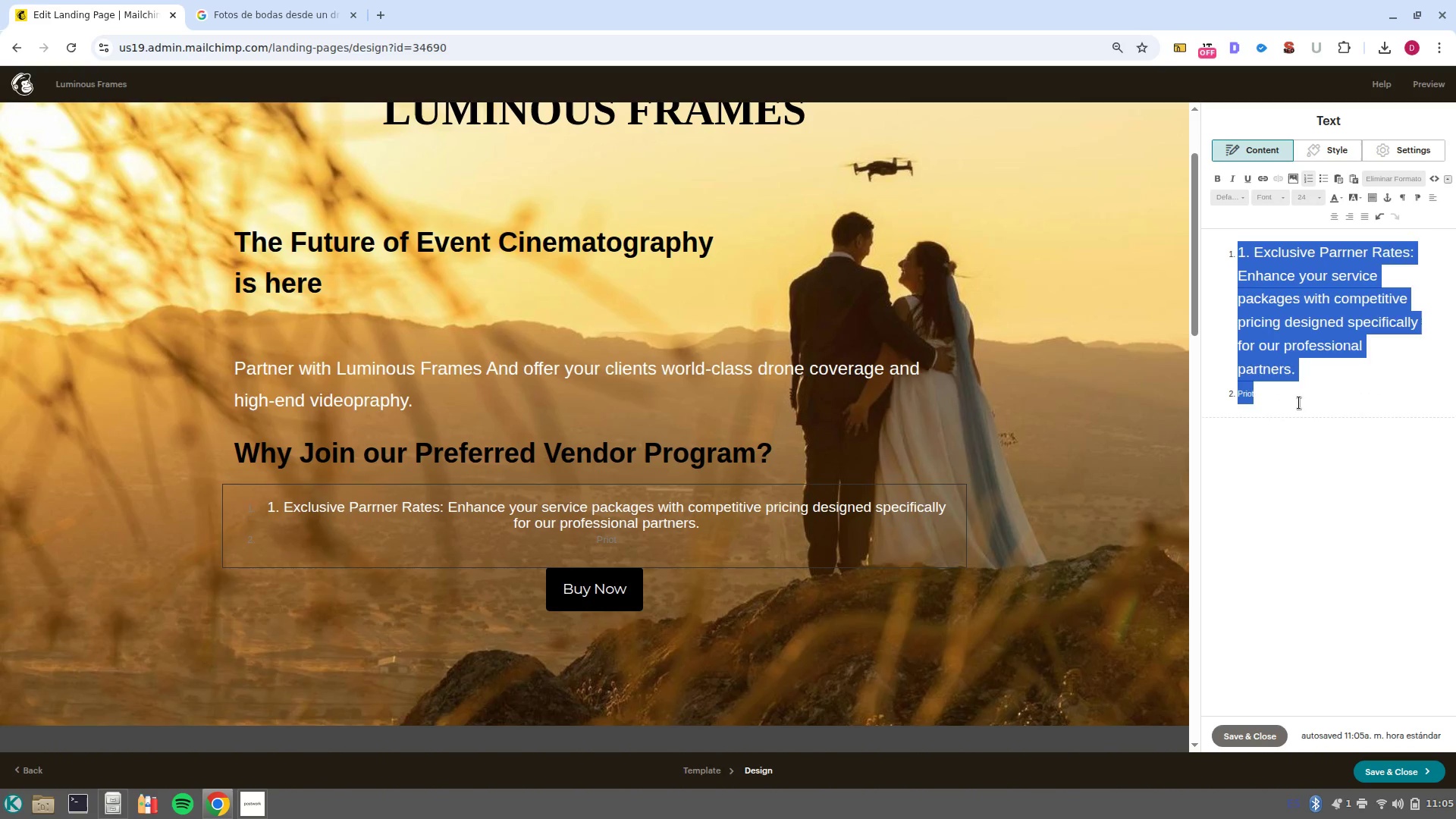 
left_click([1299, 403])
 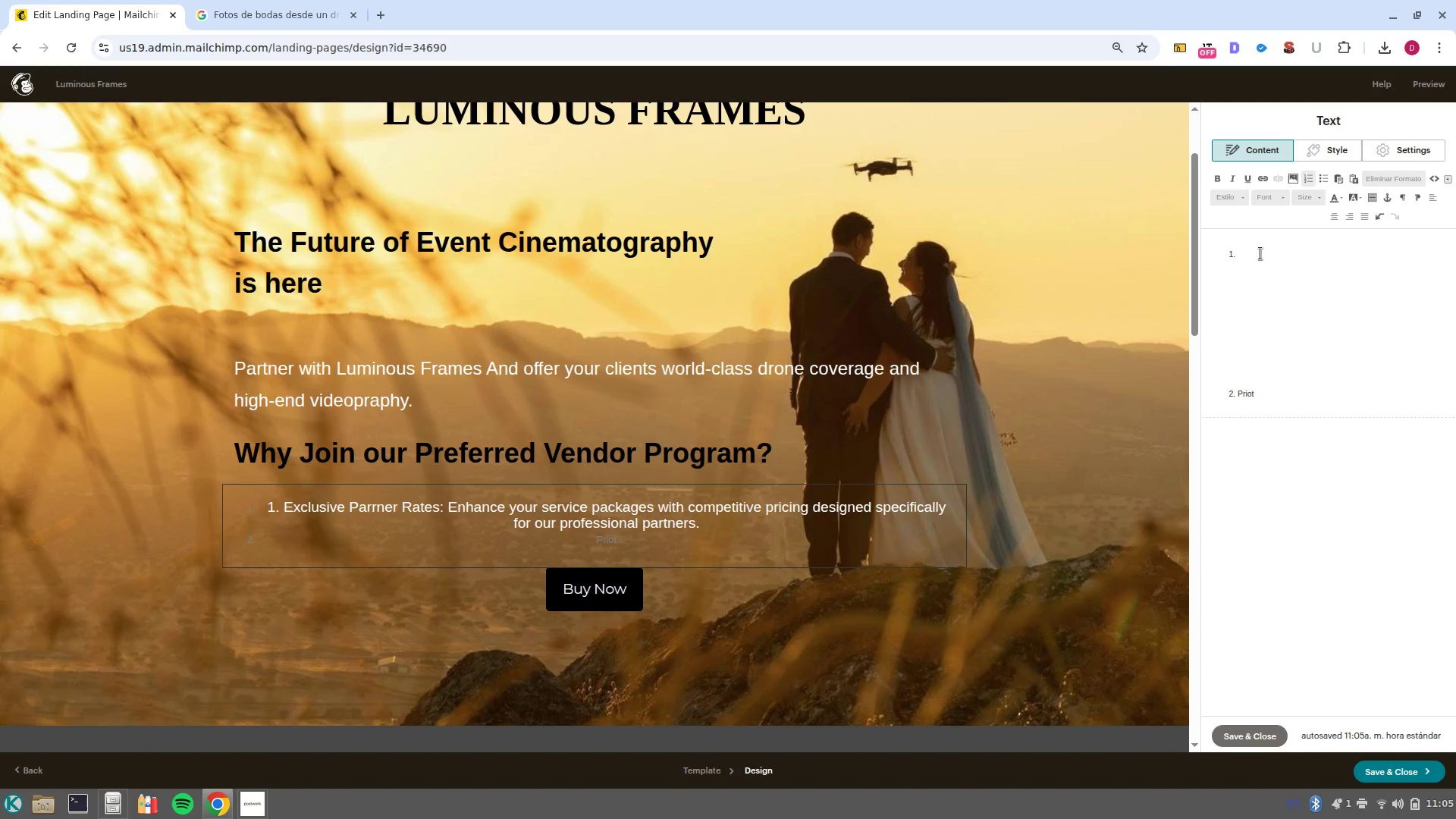 
left_click_drag(start_coordinate=[1257, 255], to_coordinate=[1403, 256])
 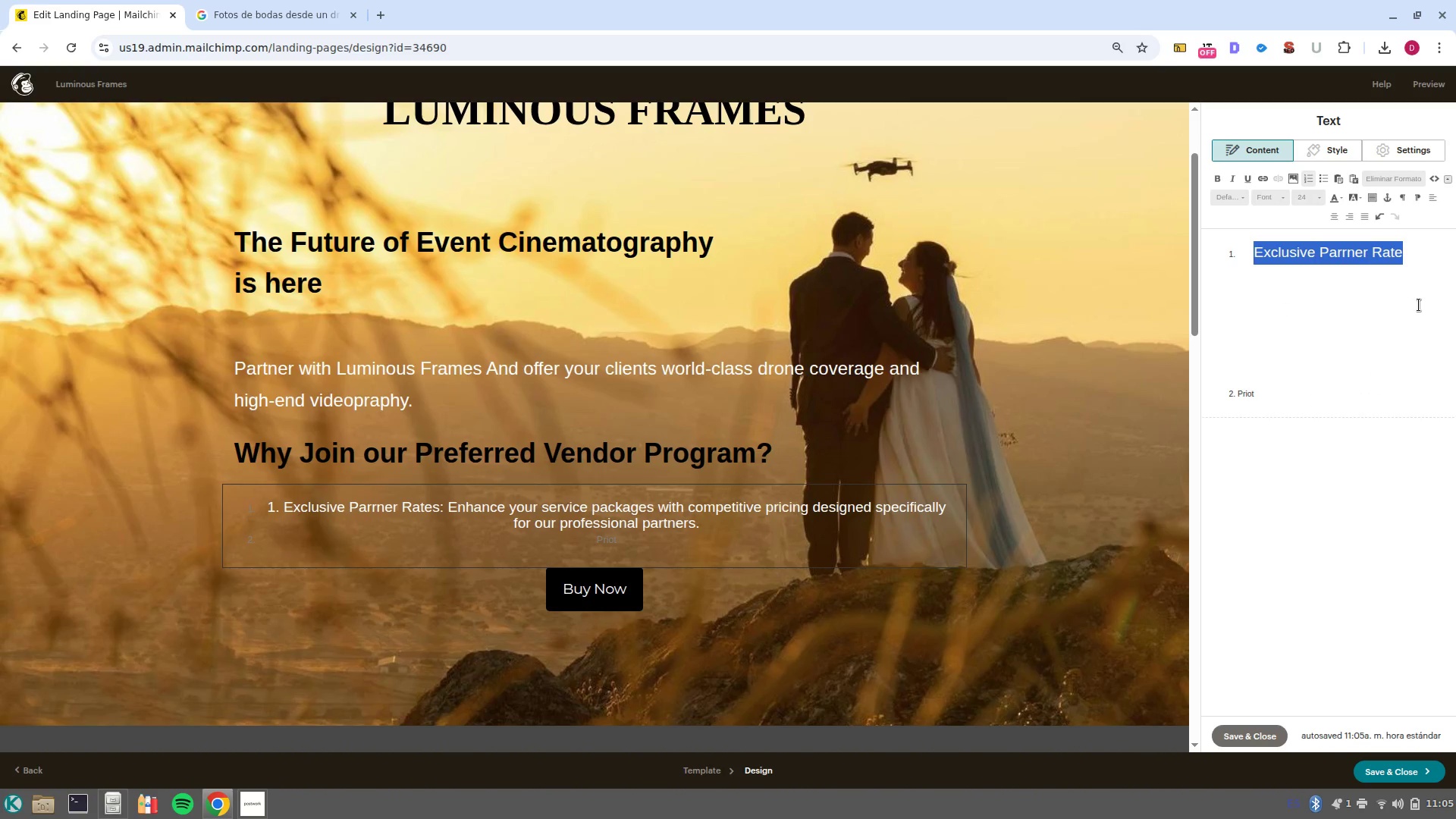 
key(Control+B)
 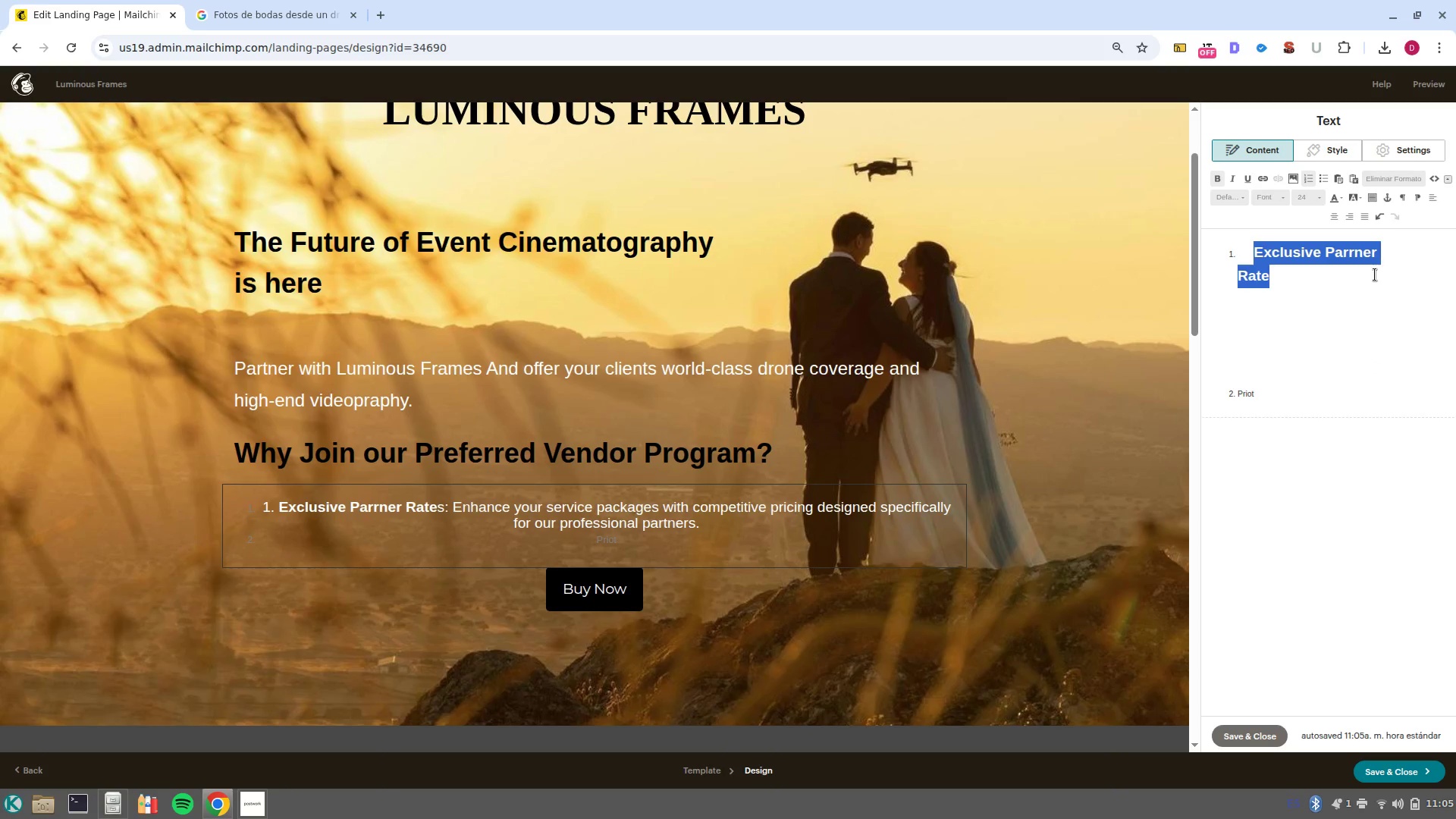 
left_click([1278, 278])
 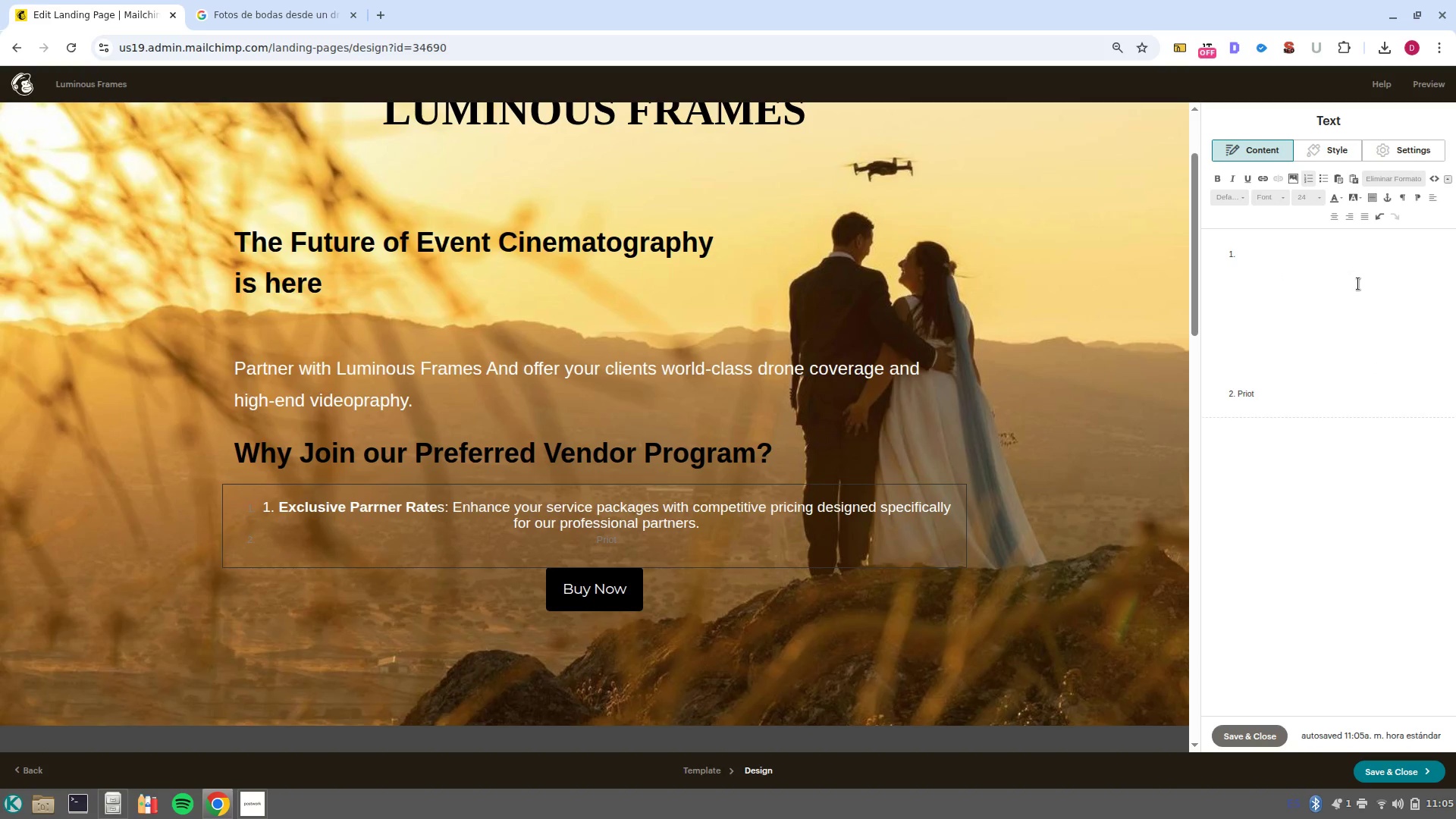 
left_click_drag(start_coordinate=[1358, 284], to_coordinate=[1185, 246])
 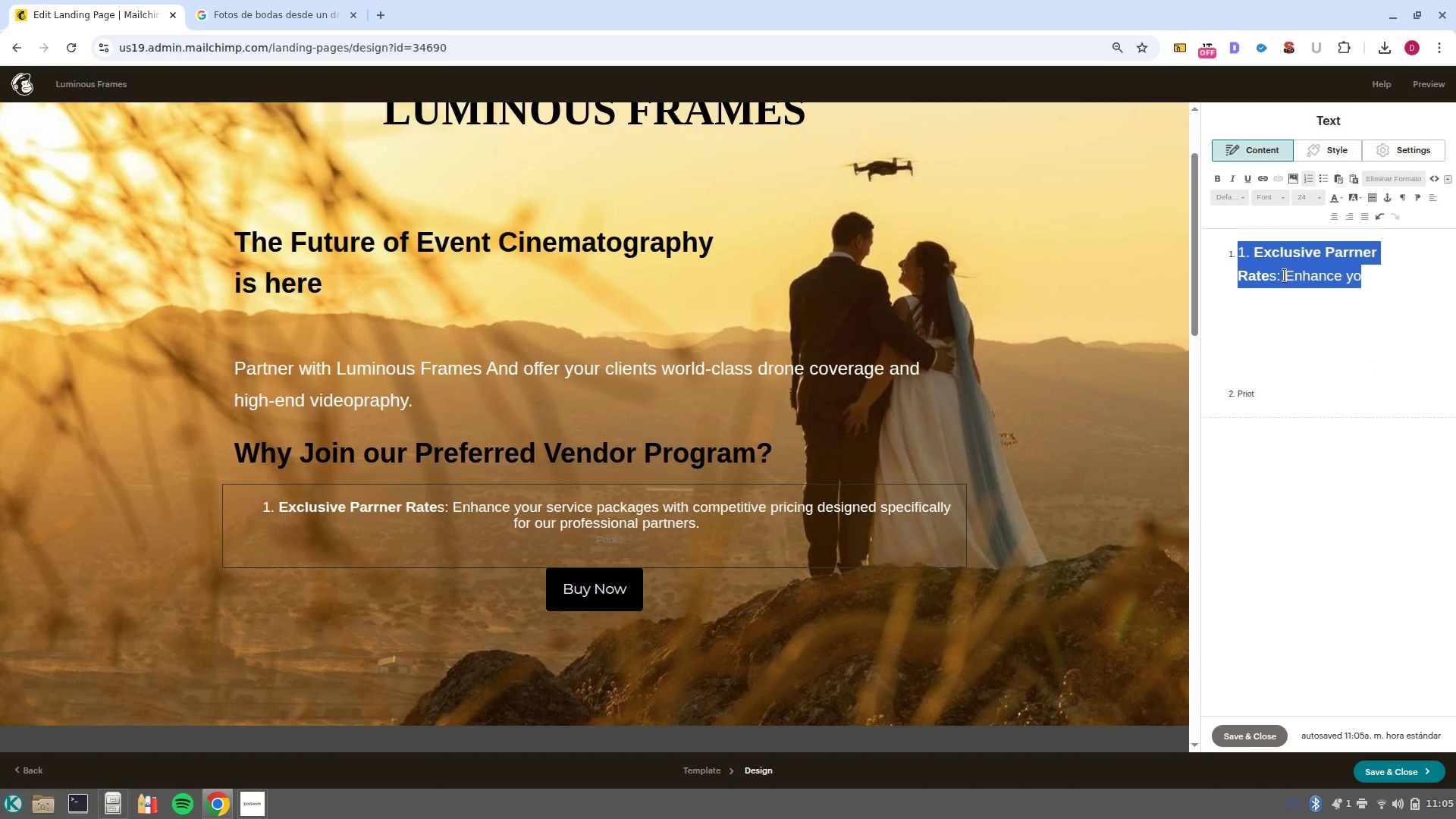 
left_click_drag(start_coordinate=[1285, 275], to_coordinate=[1256, 250])
 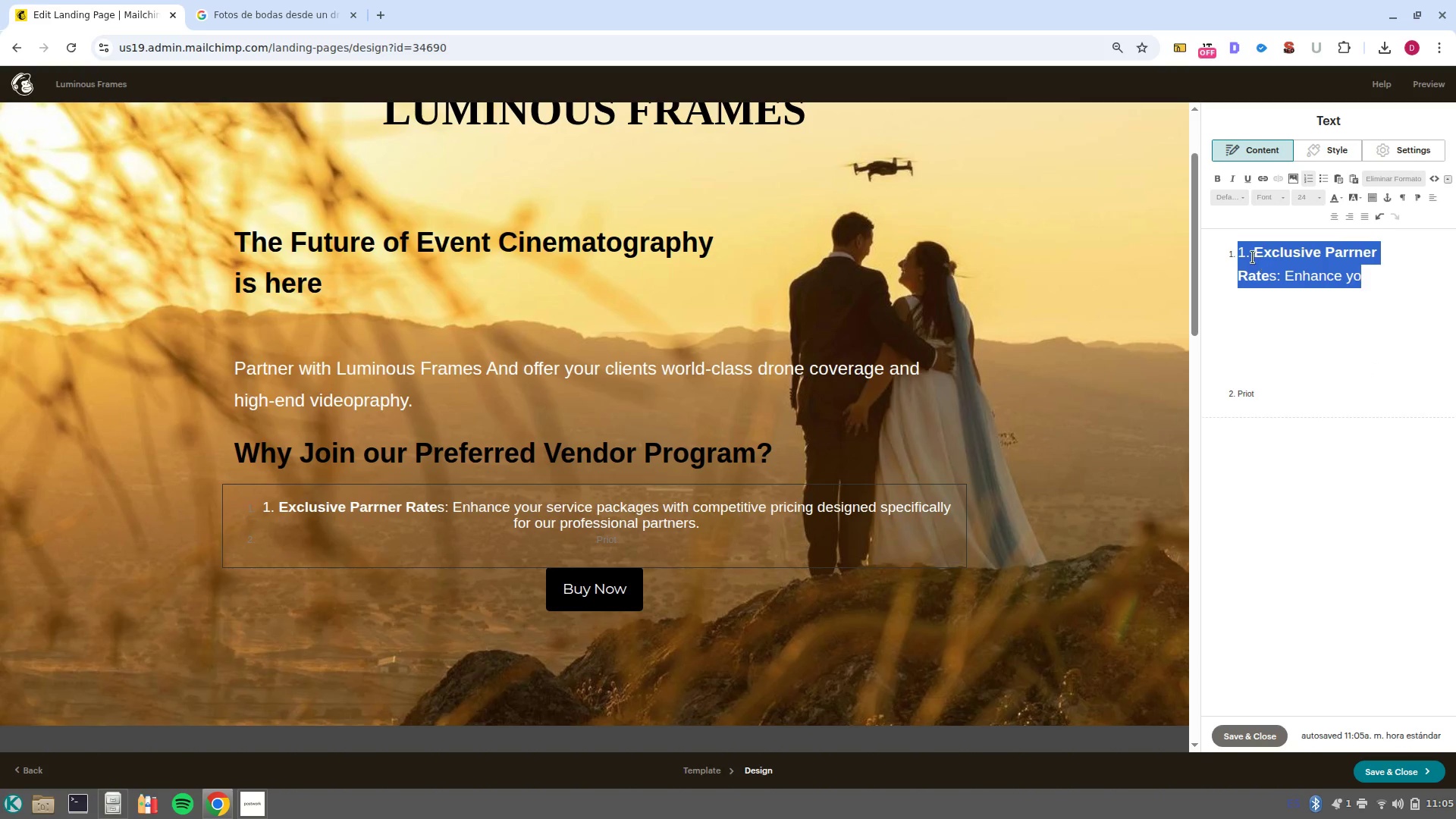 
left_click([1253, 257])
 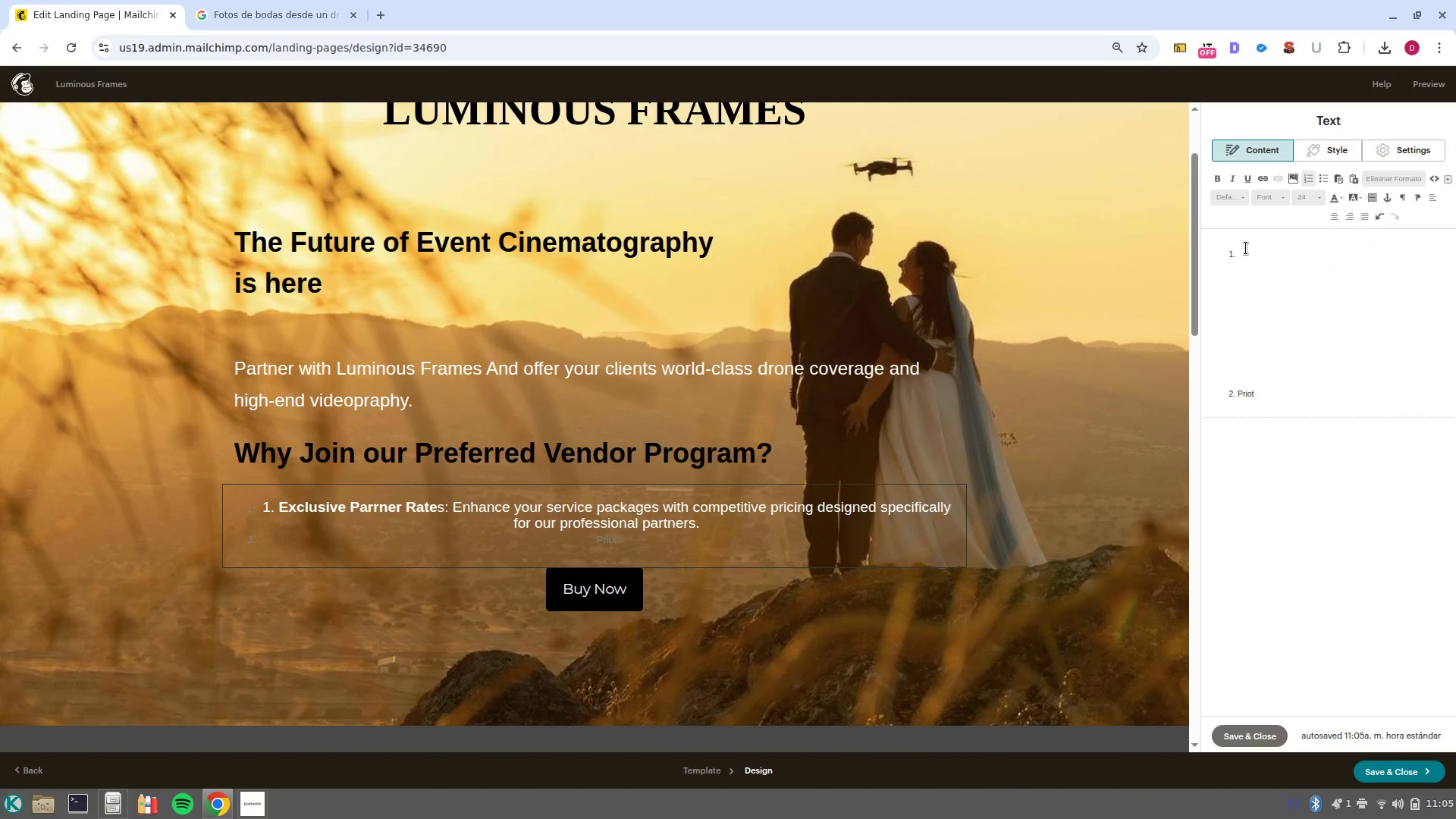 
left_click([1246, 248])
 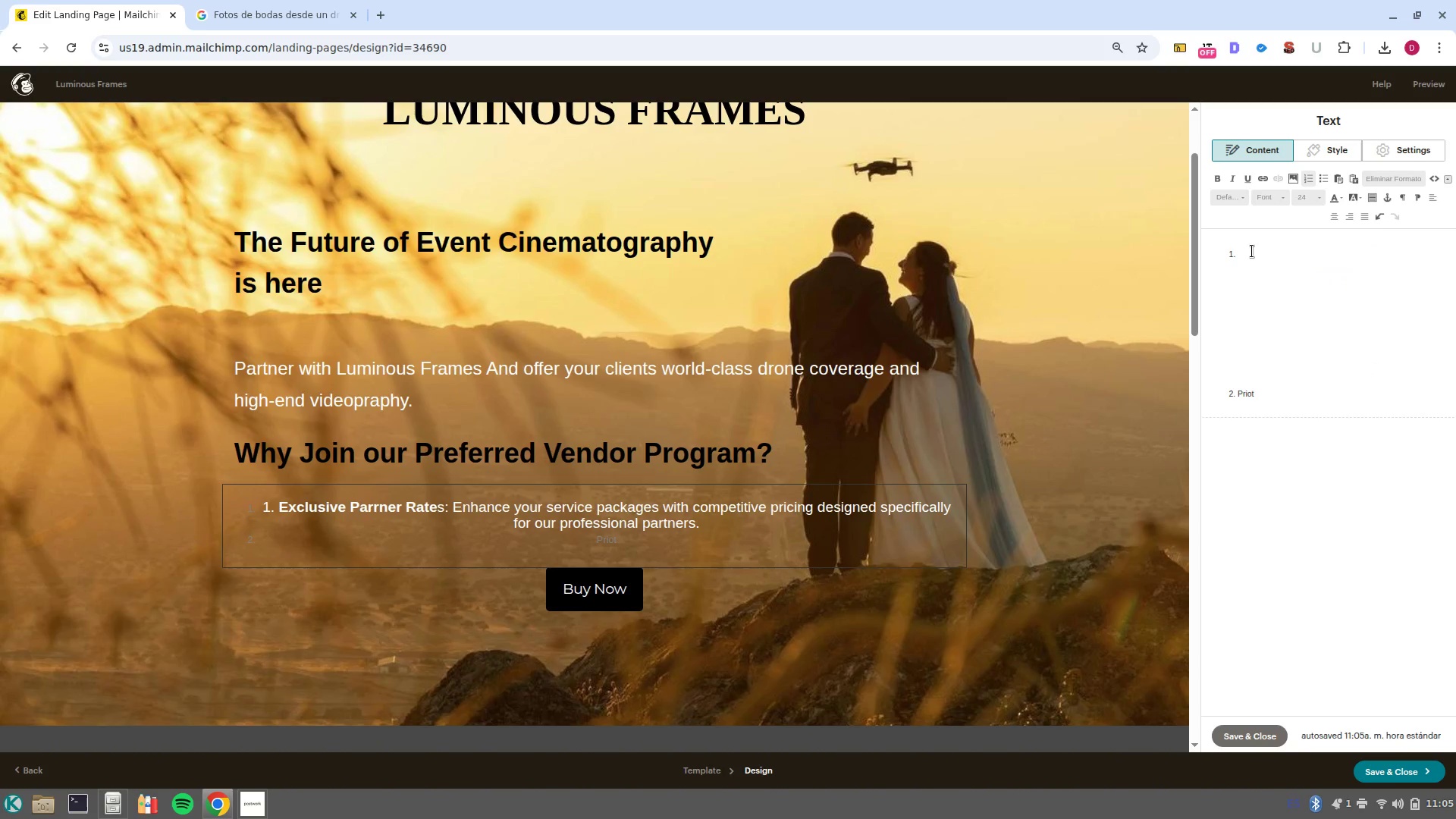 
left_click([1252, 251])
 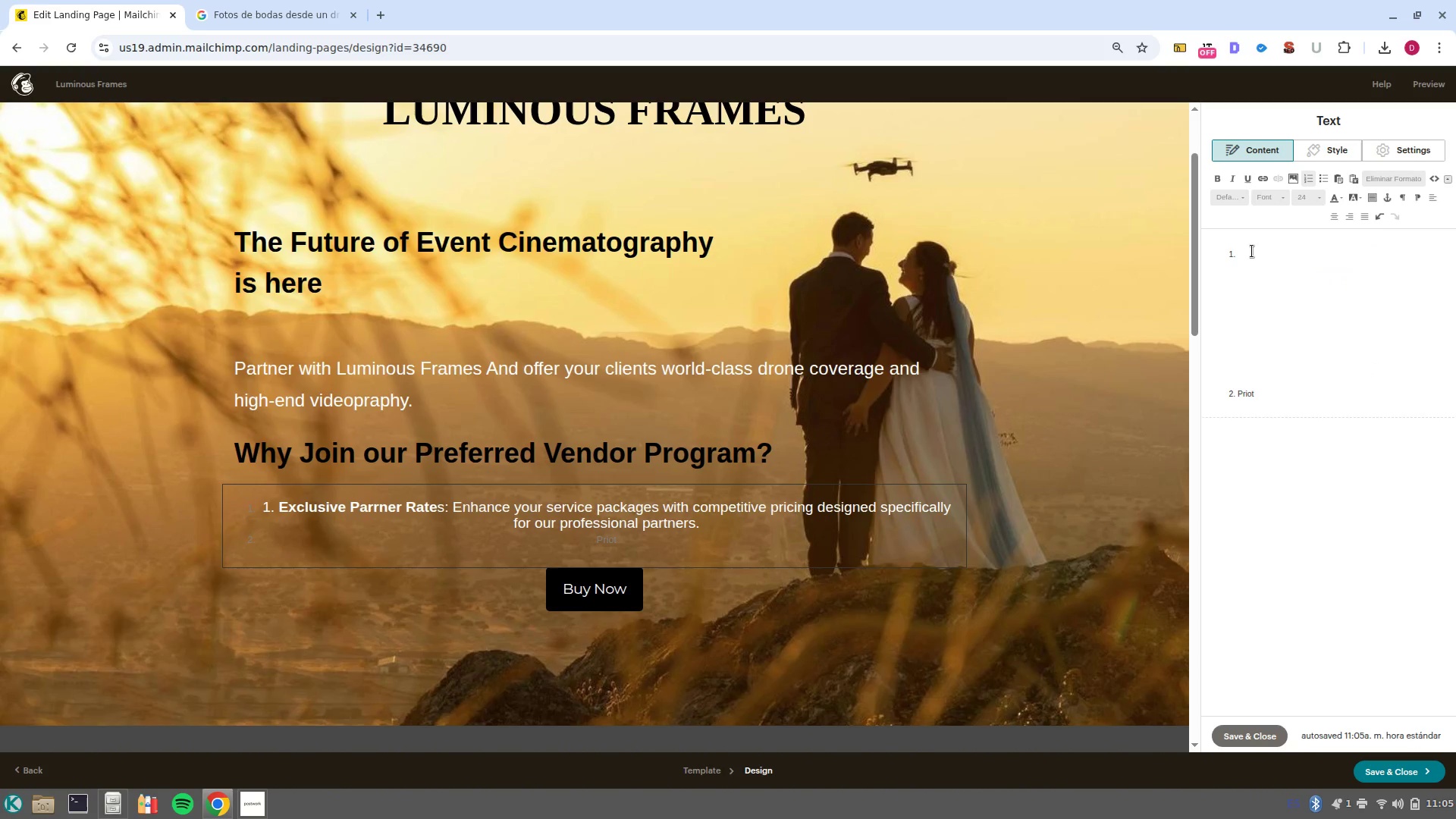 
left_click([1252, 251])
 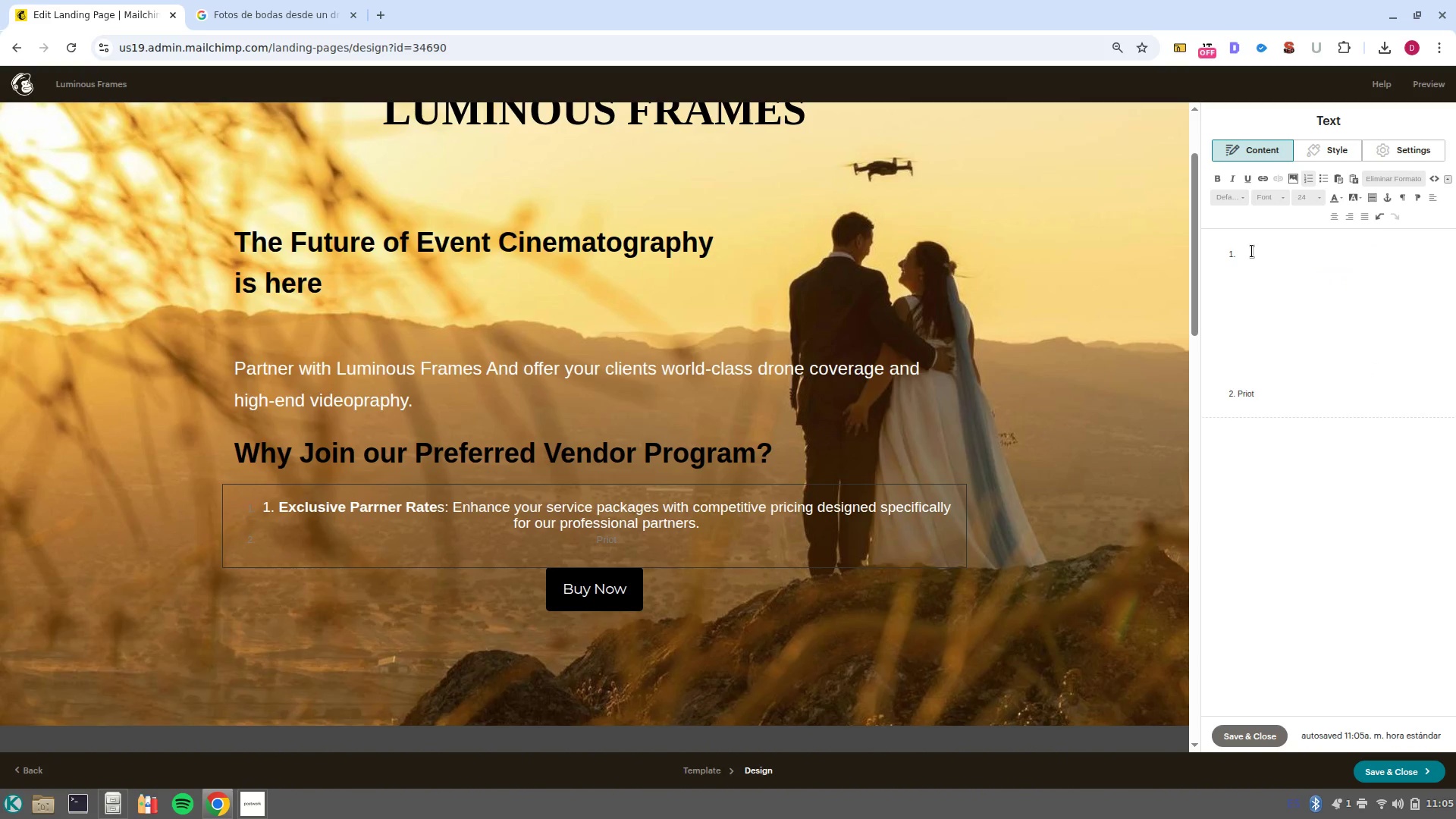 
key(Backspace)
 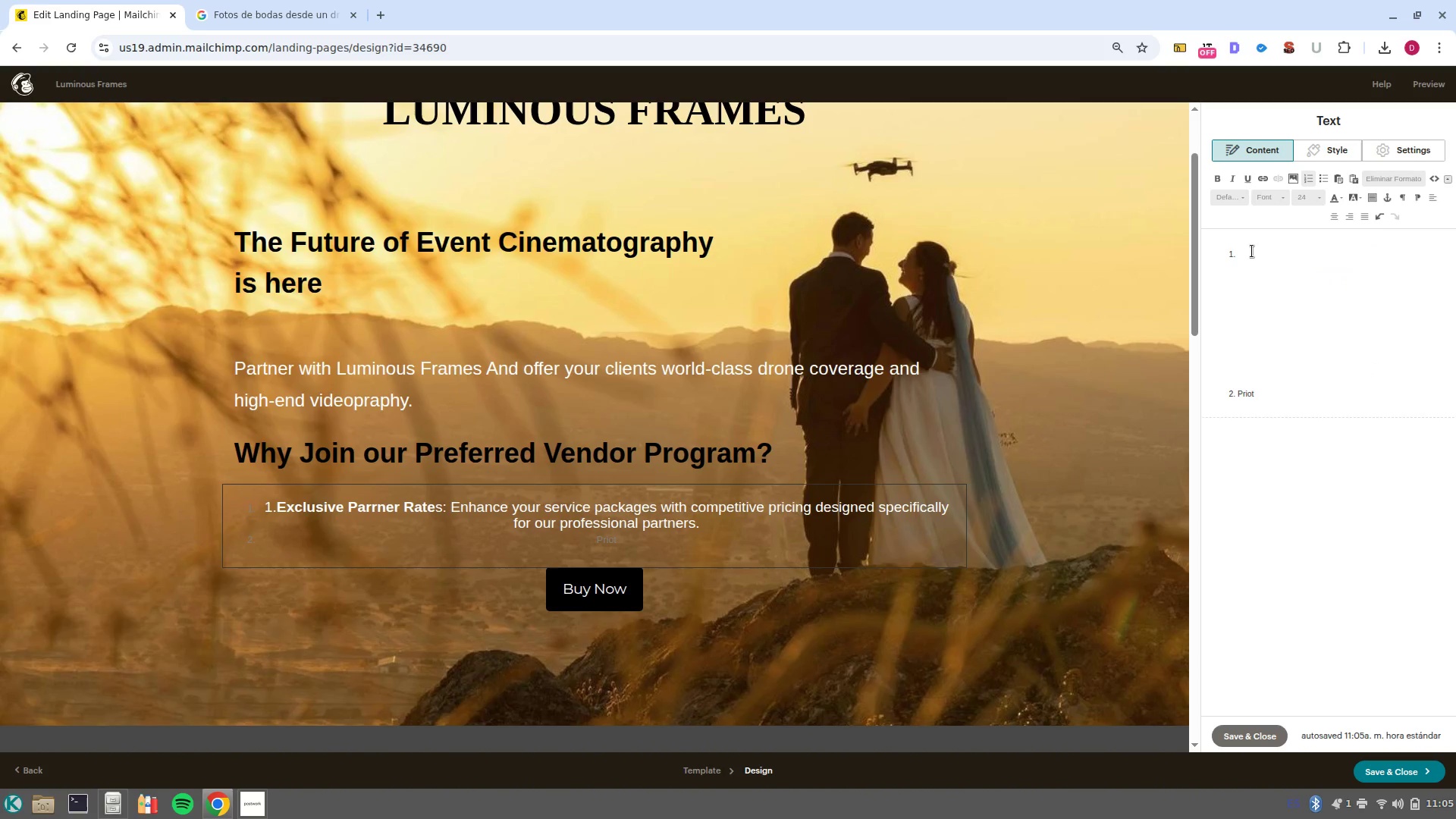 
key(Backspace)
 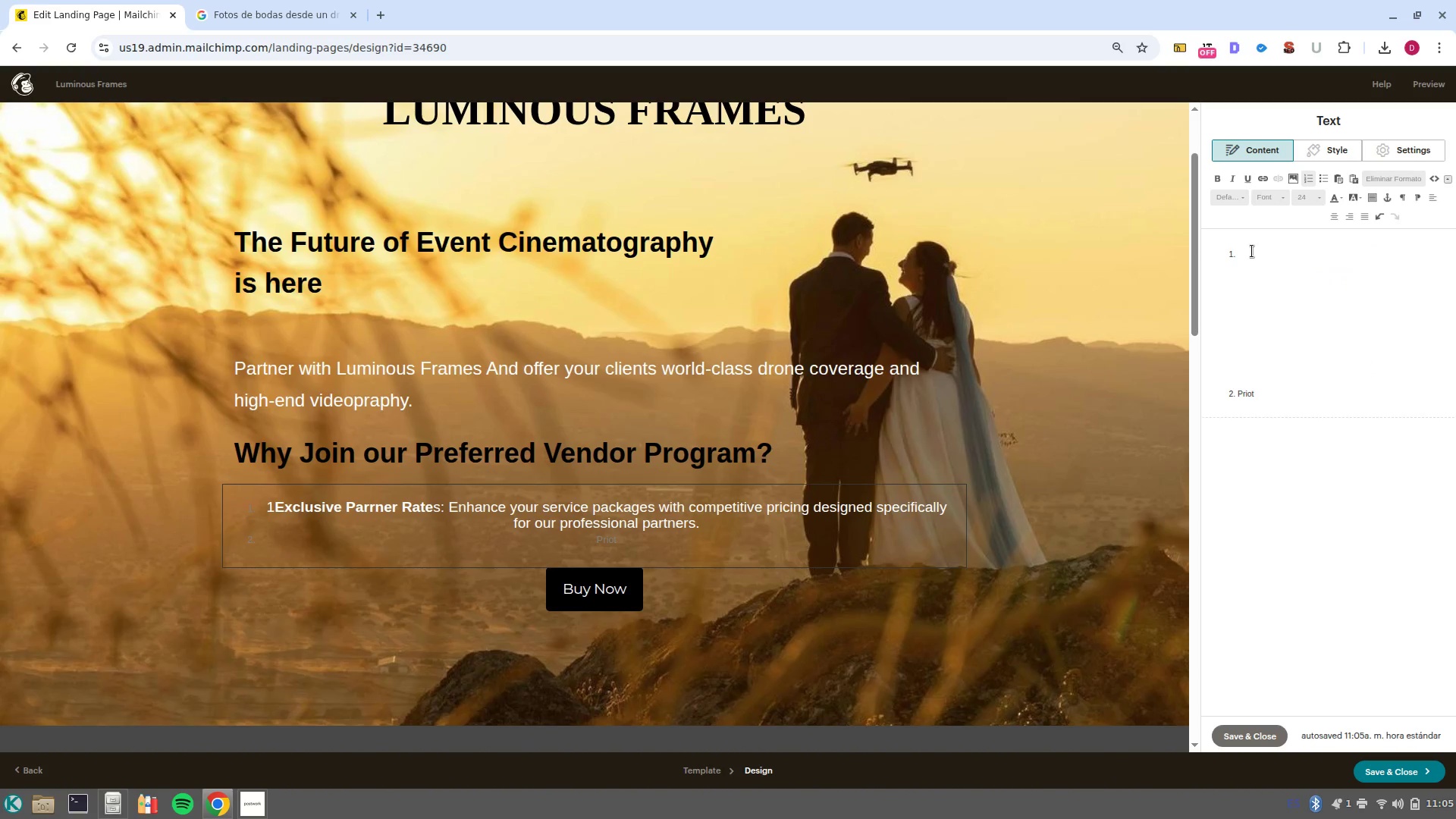 
key(Backspace)
 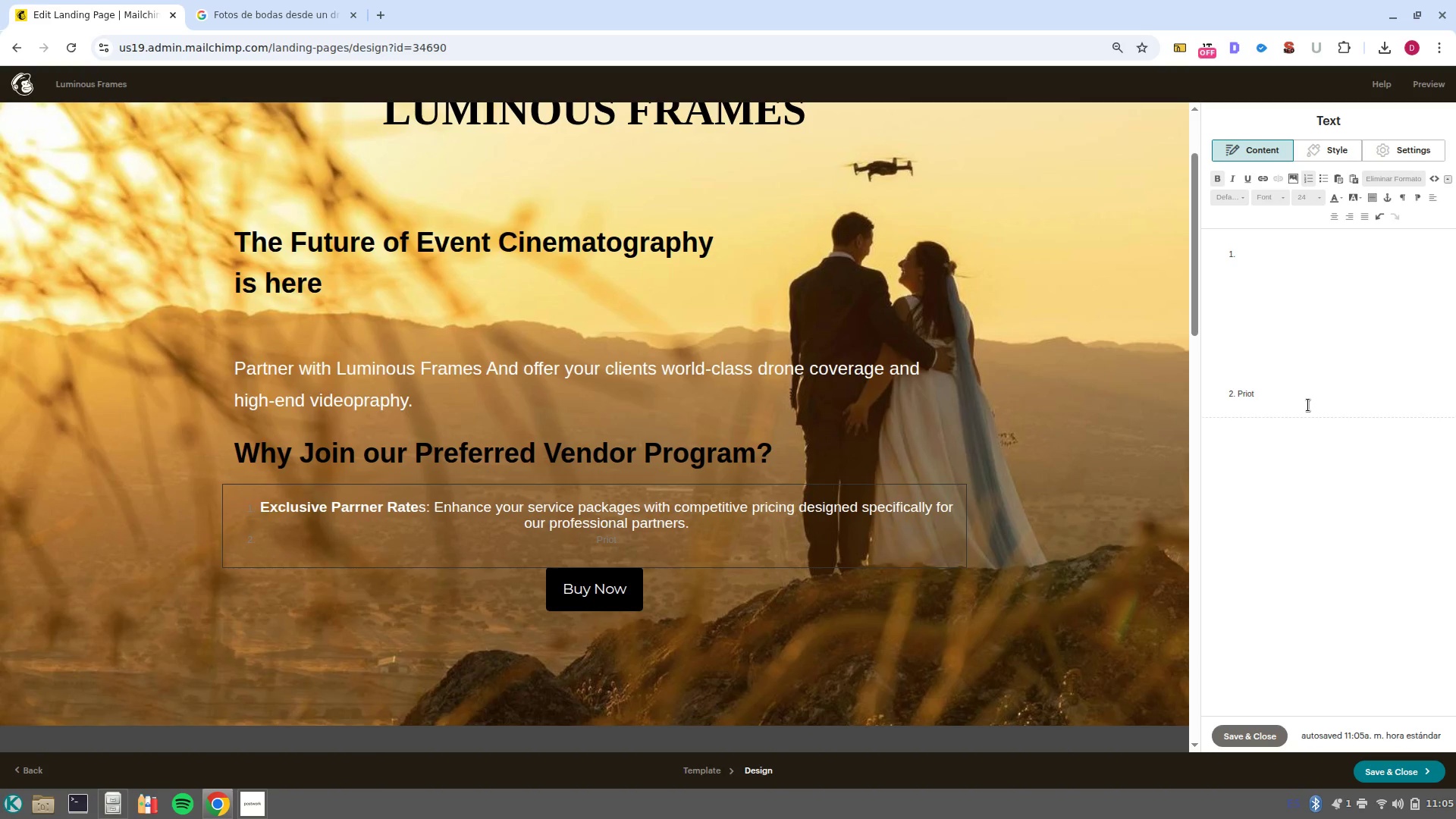 
left_click_drag(start_coordinate=[1442, 348], to_coordinate=[1211, 242])
 